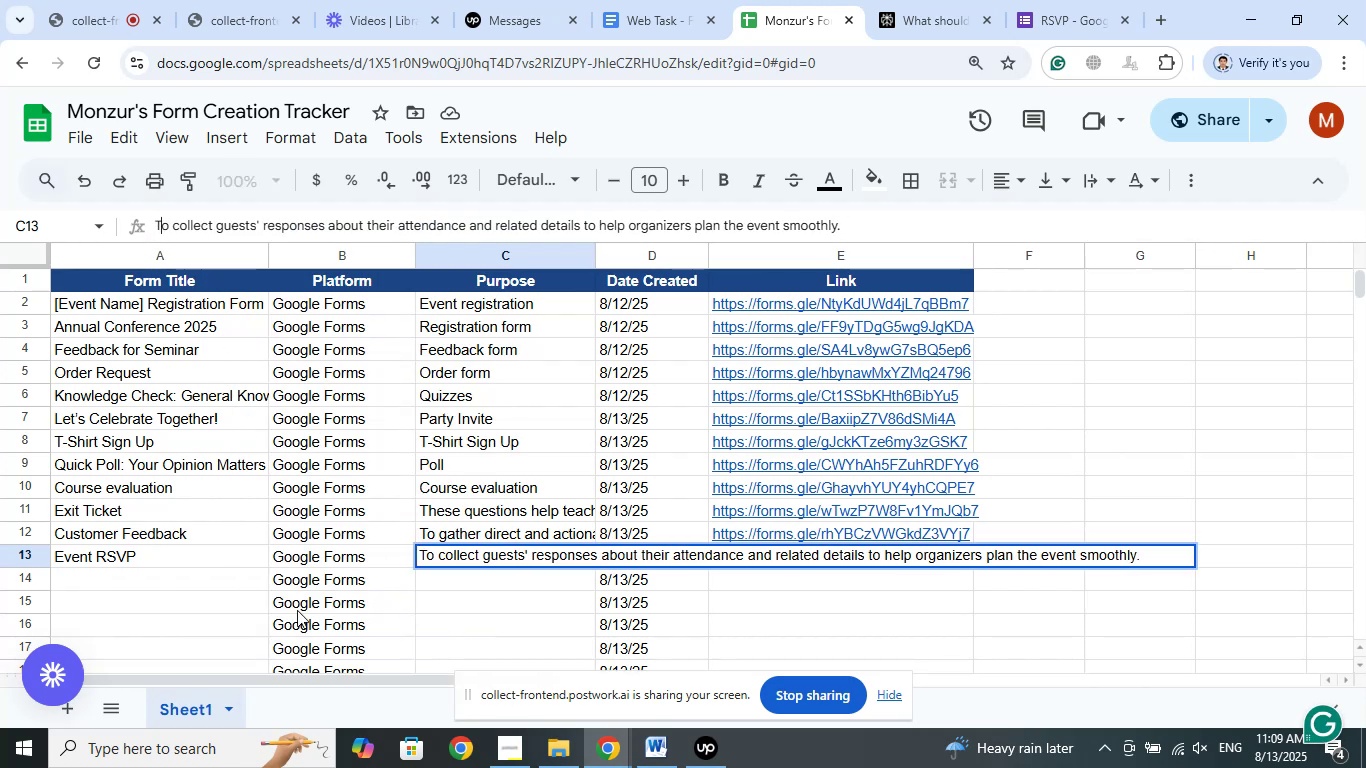 
left_click([200, 575])
 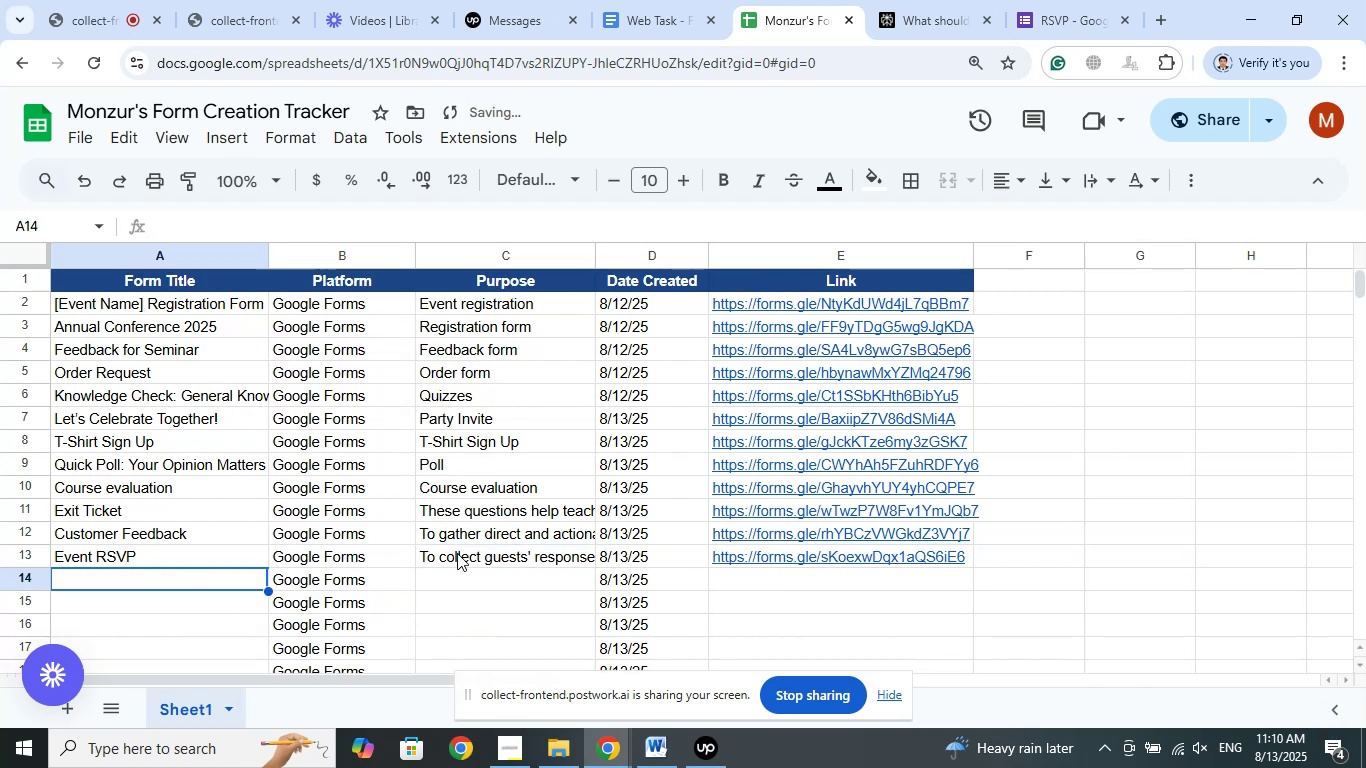 
left_click([461, 550])
 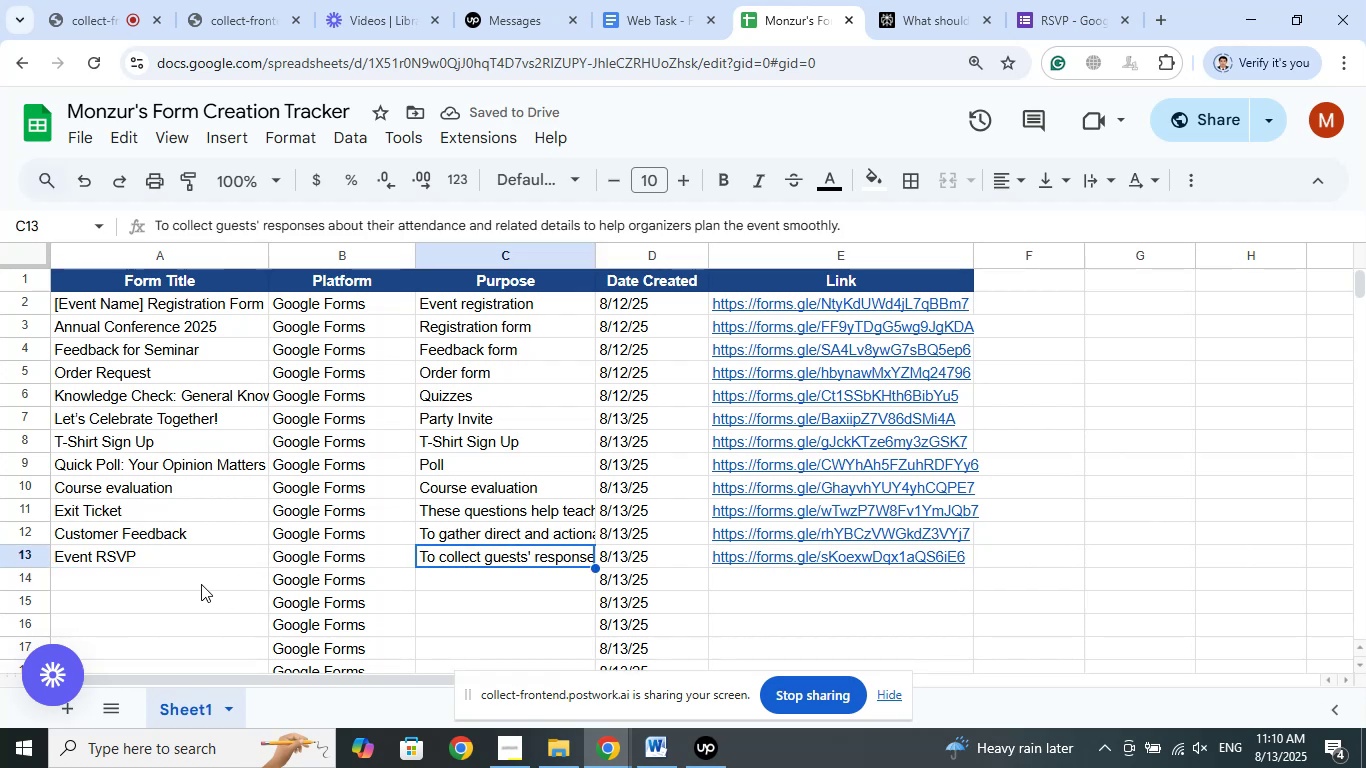 
left_click([174, 580])
 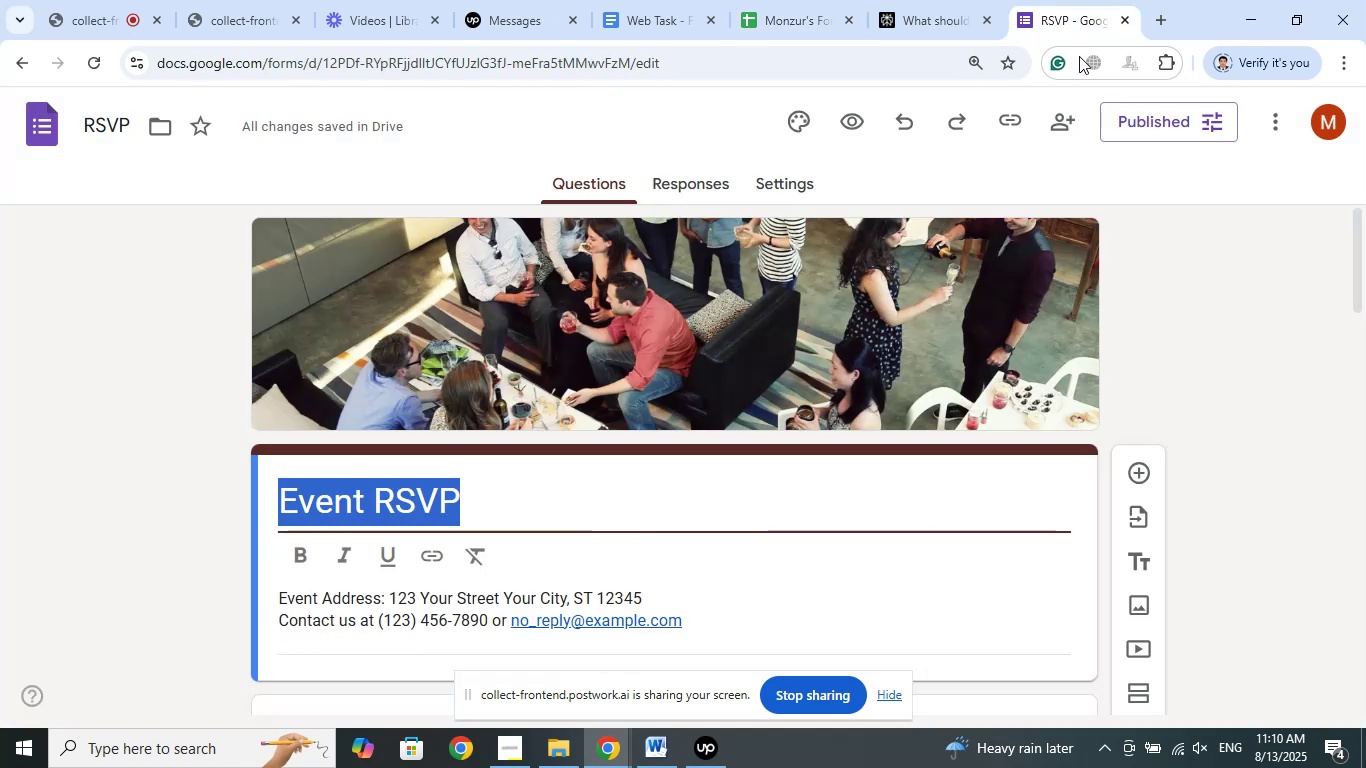 
left_click([1204, 357])
 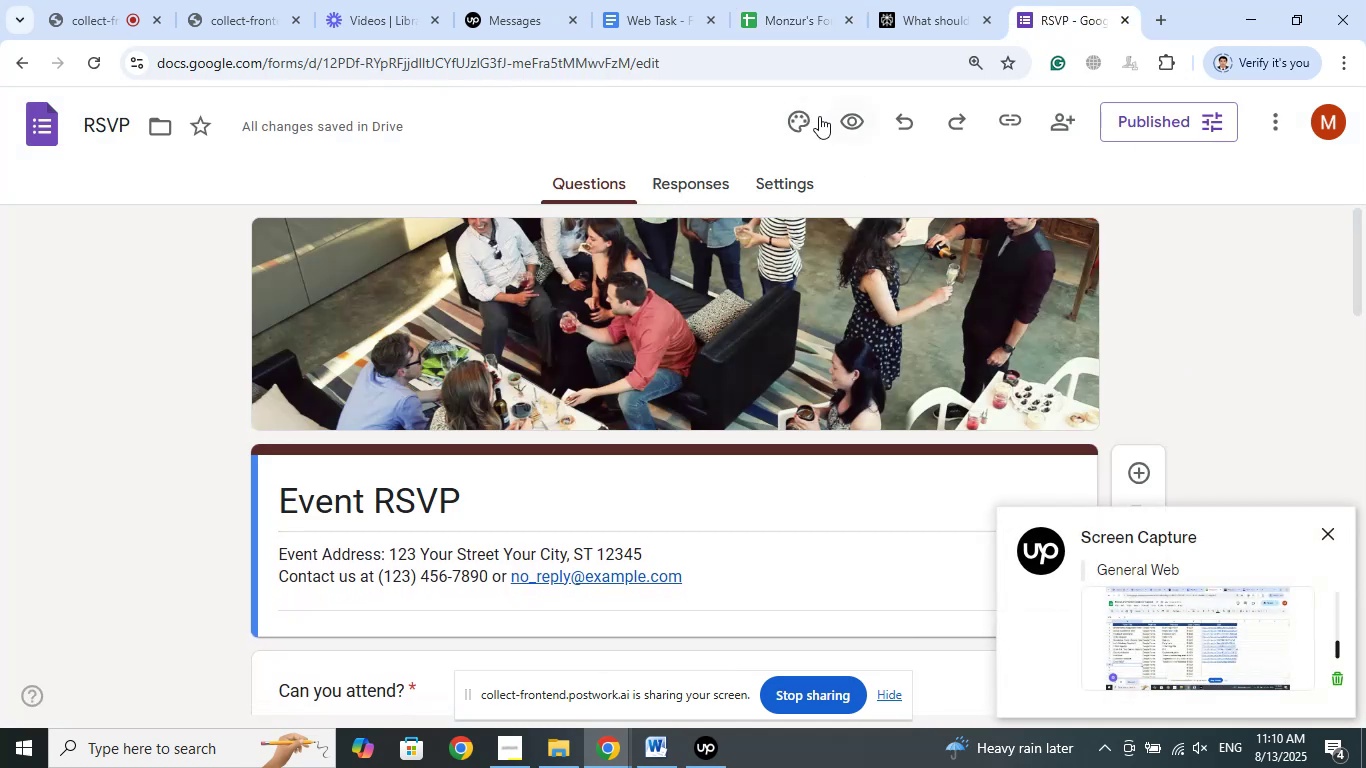 
left_click([802, 120])
 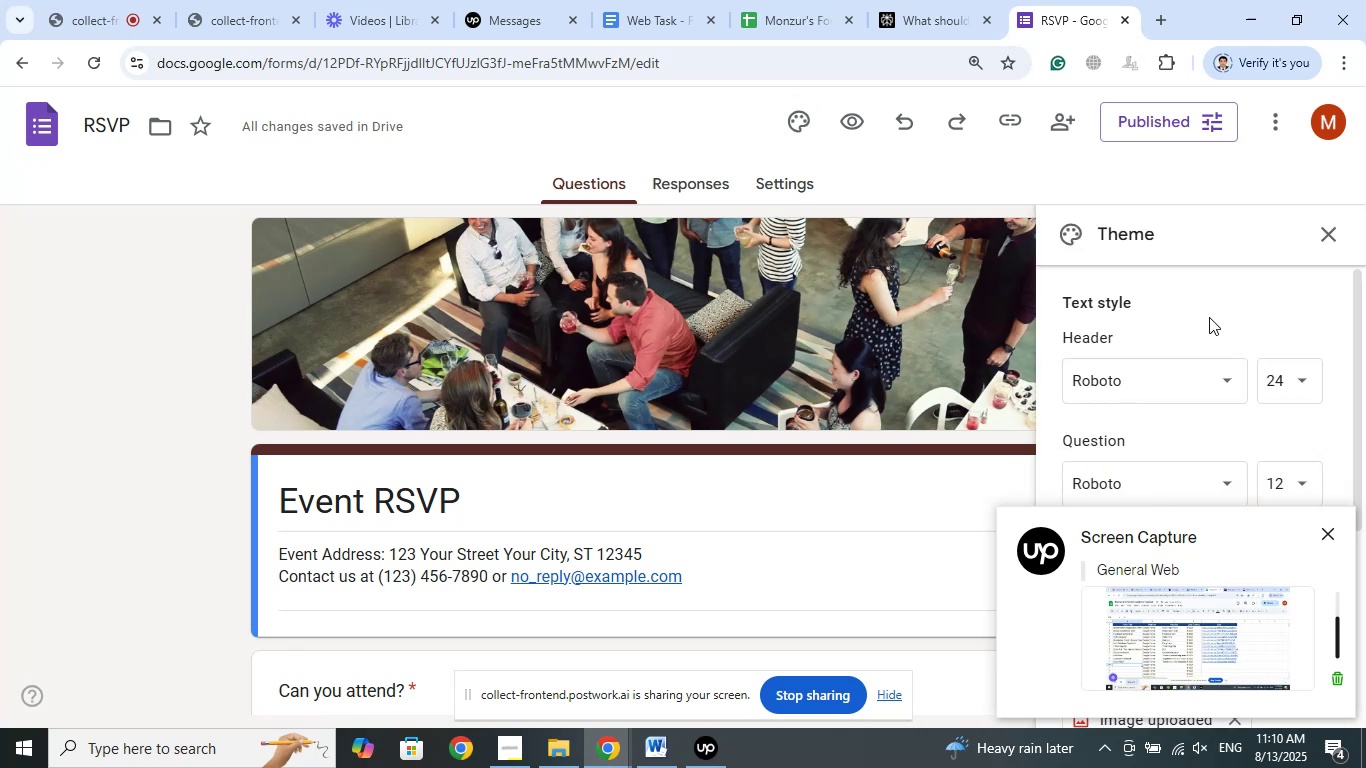 
scroll: coordinate [1213, 333], scroll_direction: down, amount: 2.0
 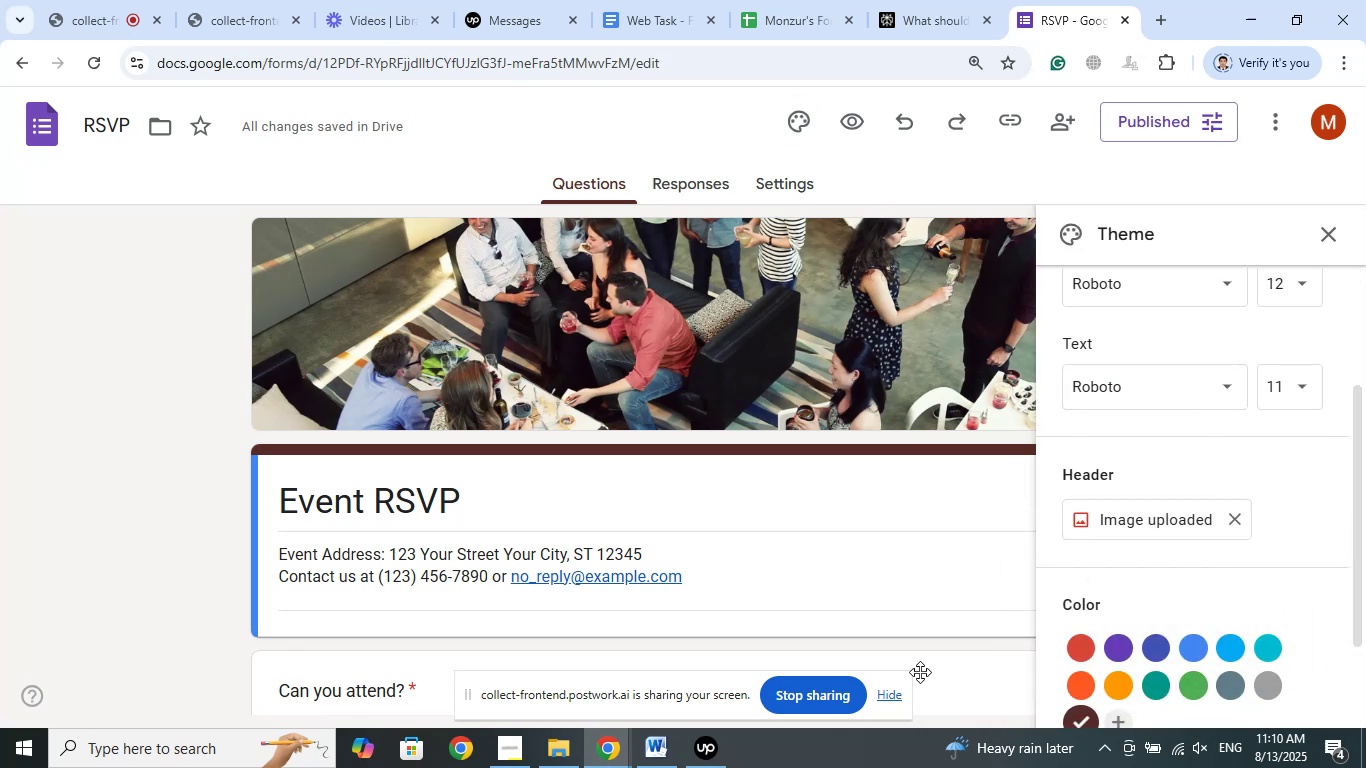 
left_click([702, 757])
 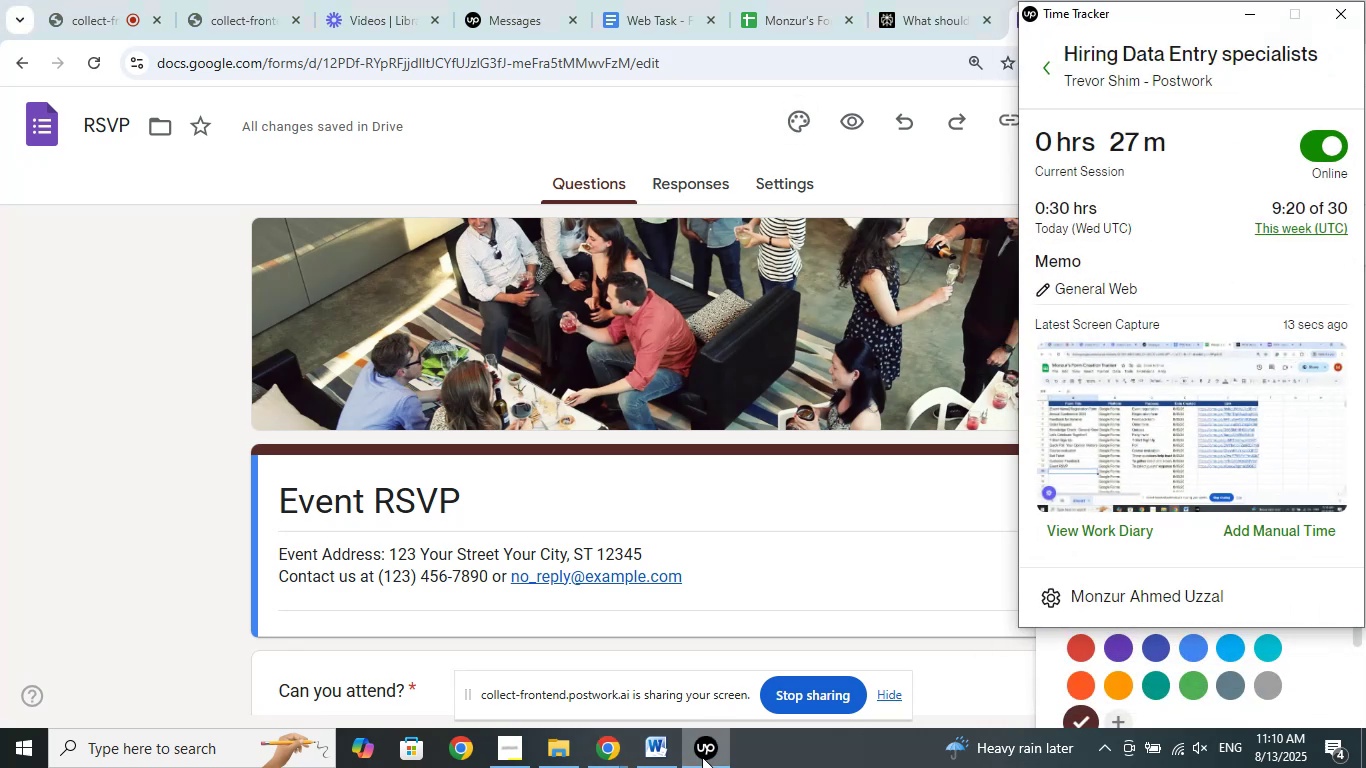 
left_click([702, 757])
 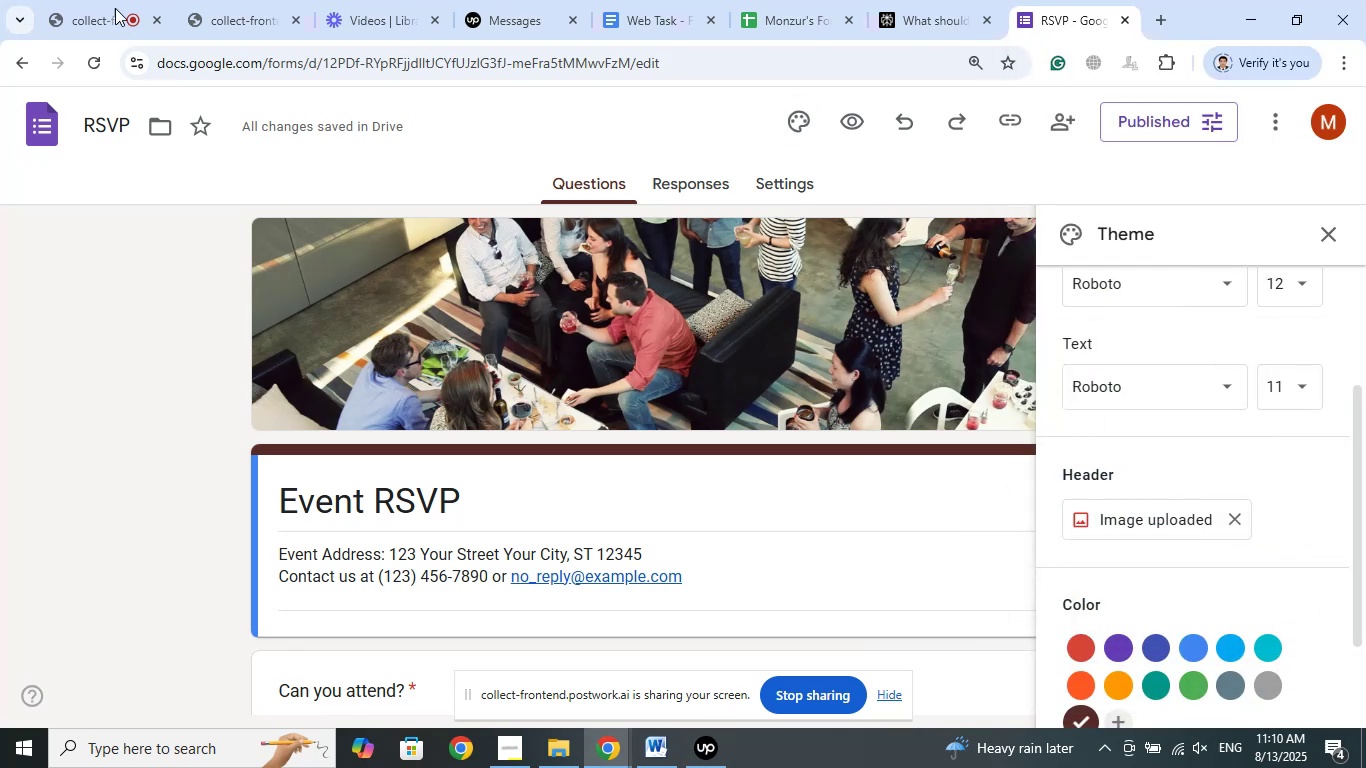 
left_click([111, 0])
 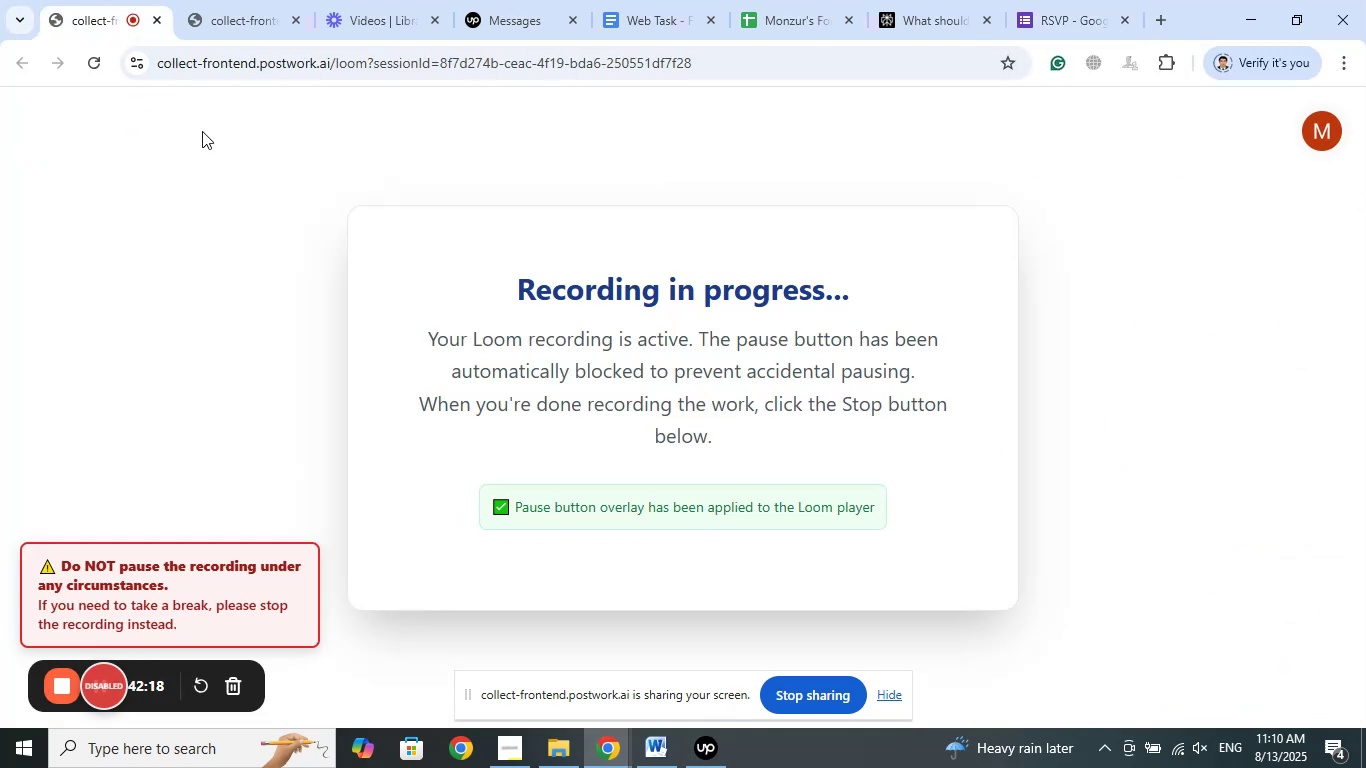 
left_click([238, 0])
 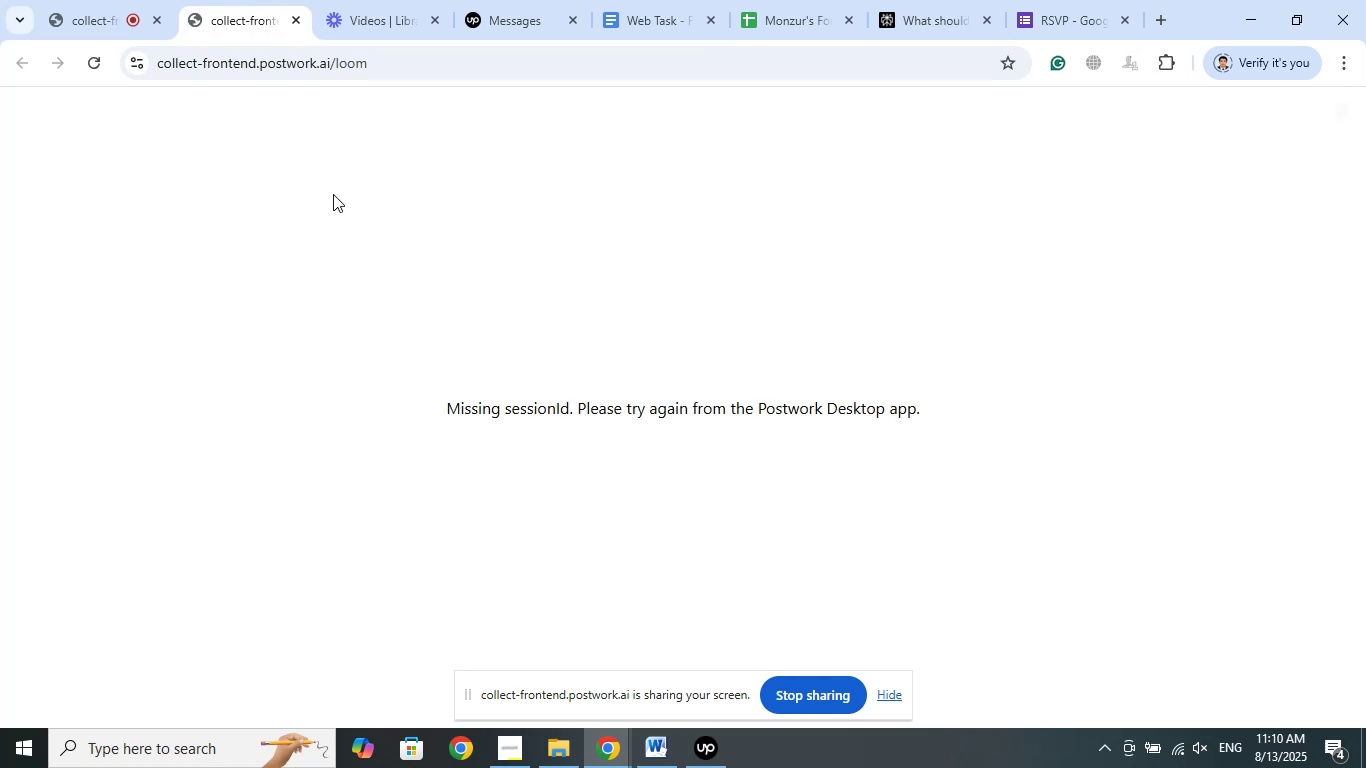 
left_click([406, 0])
 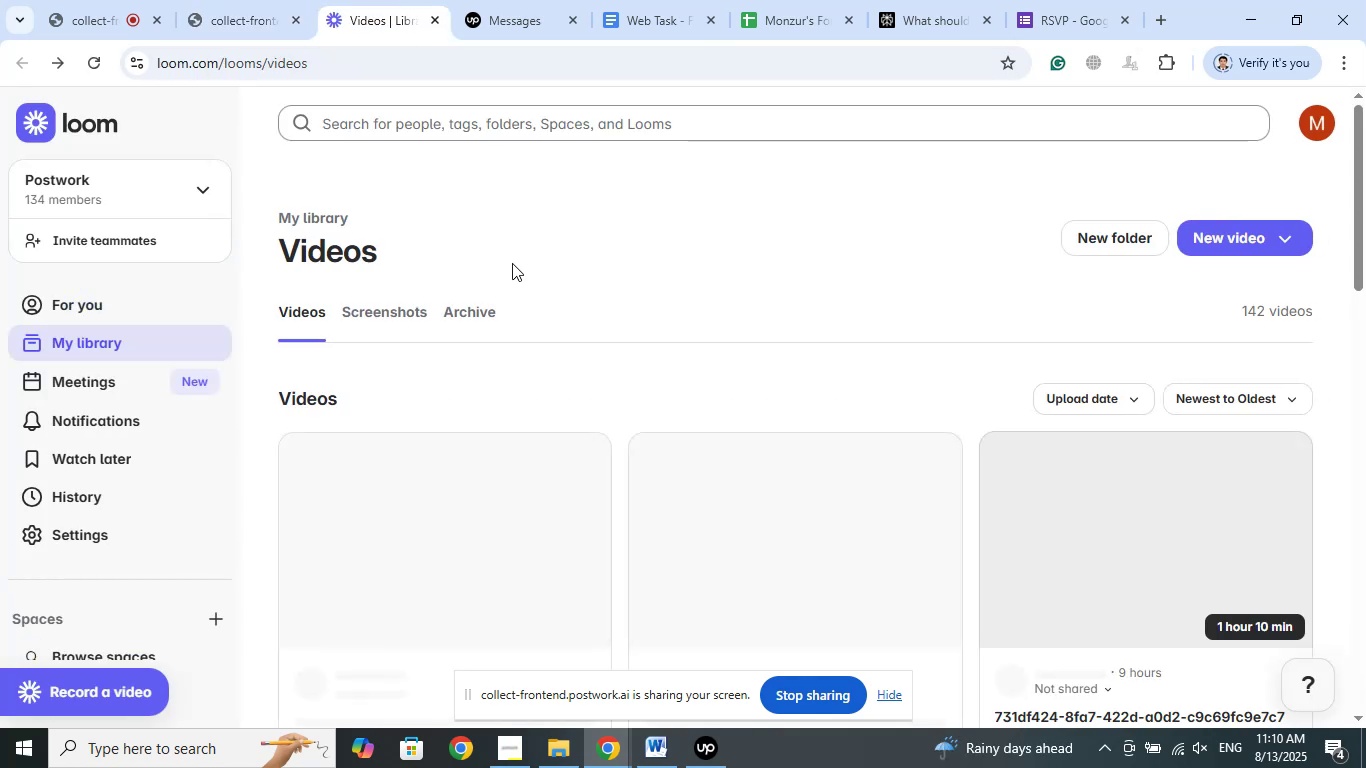 
wait(11.46)
 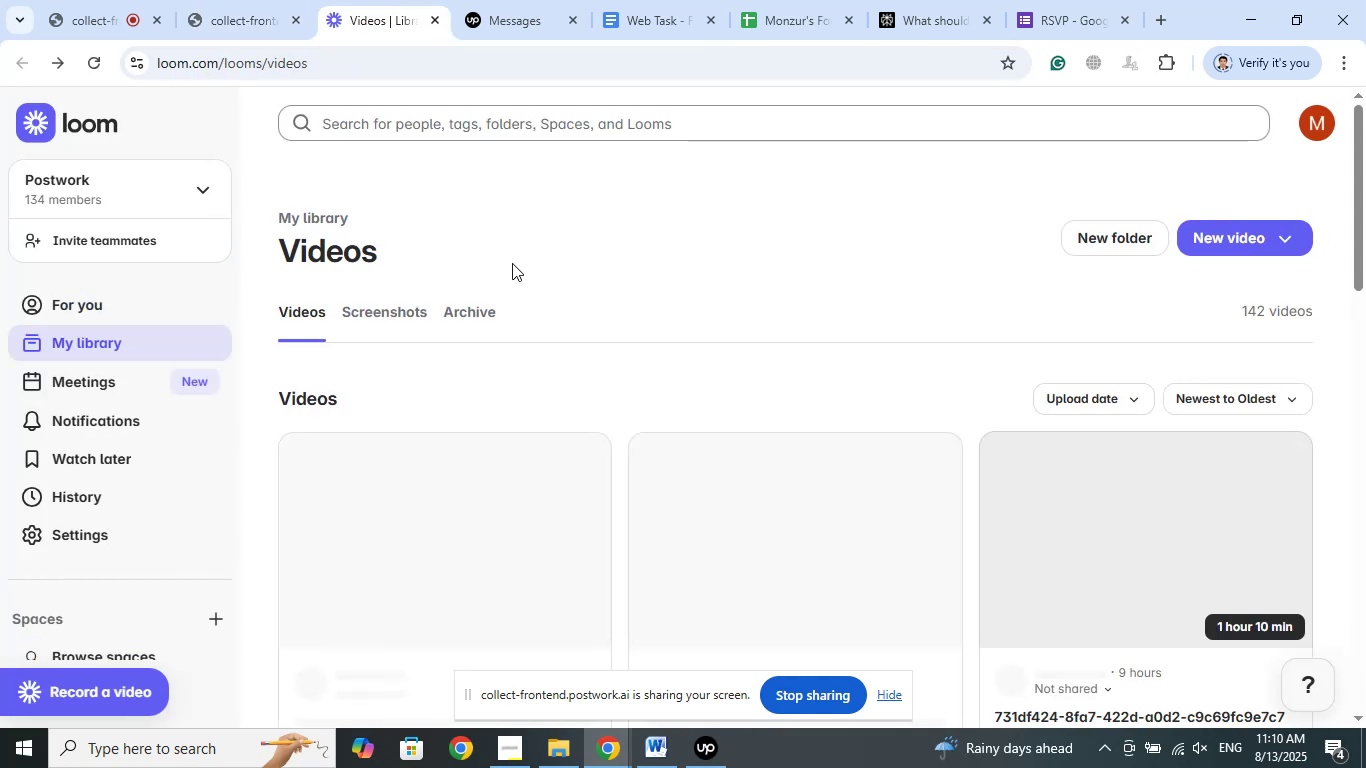 
left_click([510, 0])
 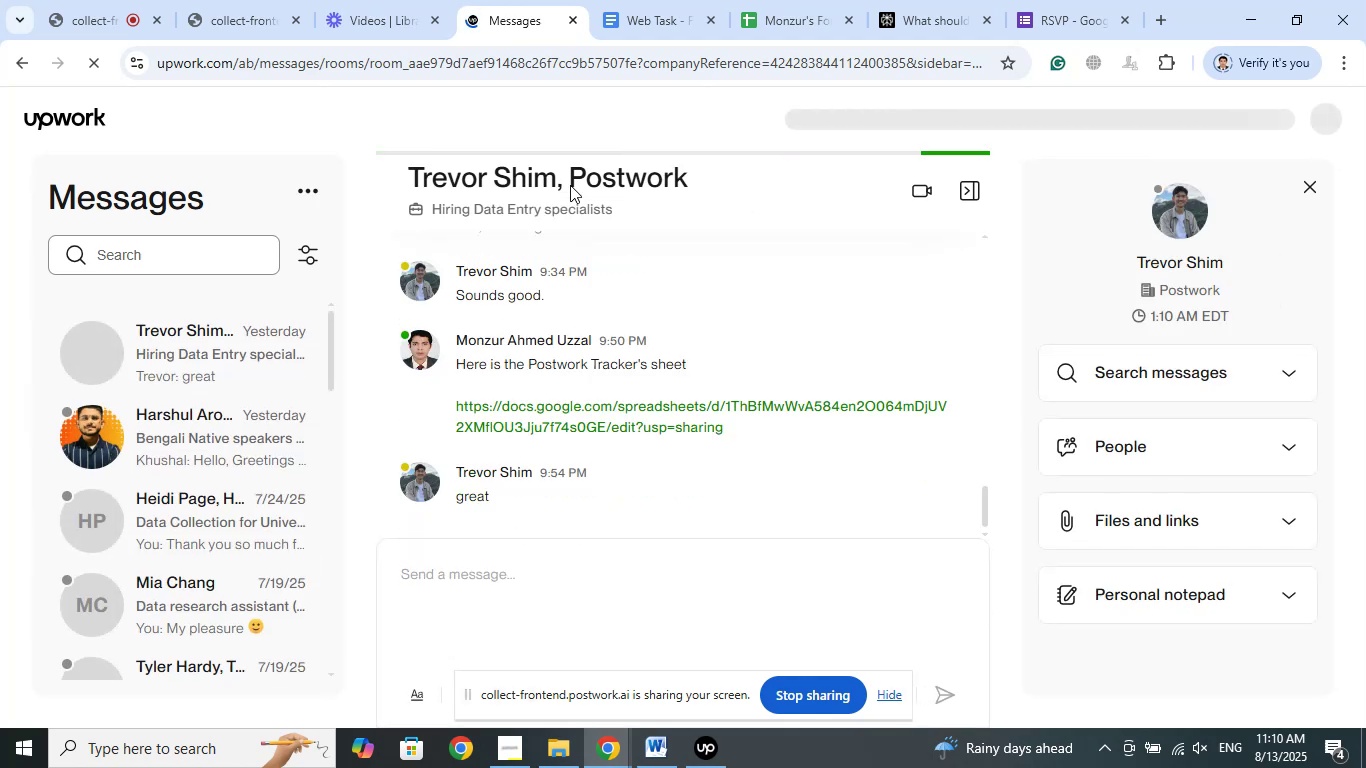 
wait(17.97)
 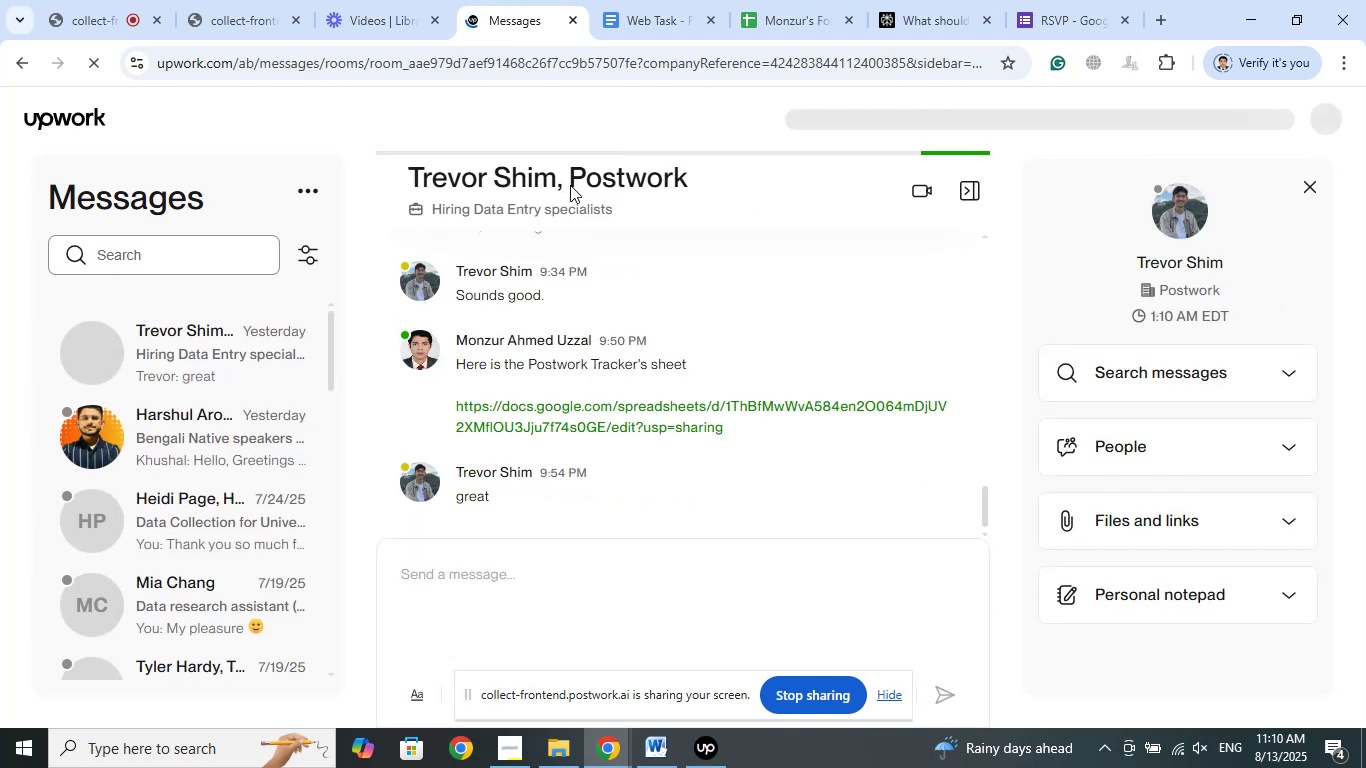 
scroll: coordinate [738, 341], scroll_direction: up, amount: 13.0
 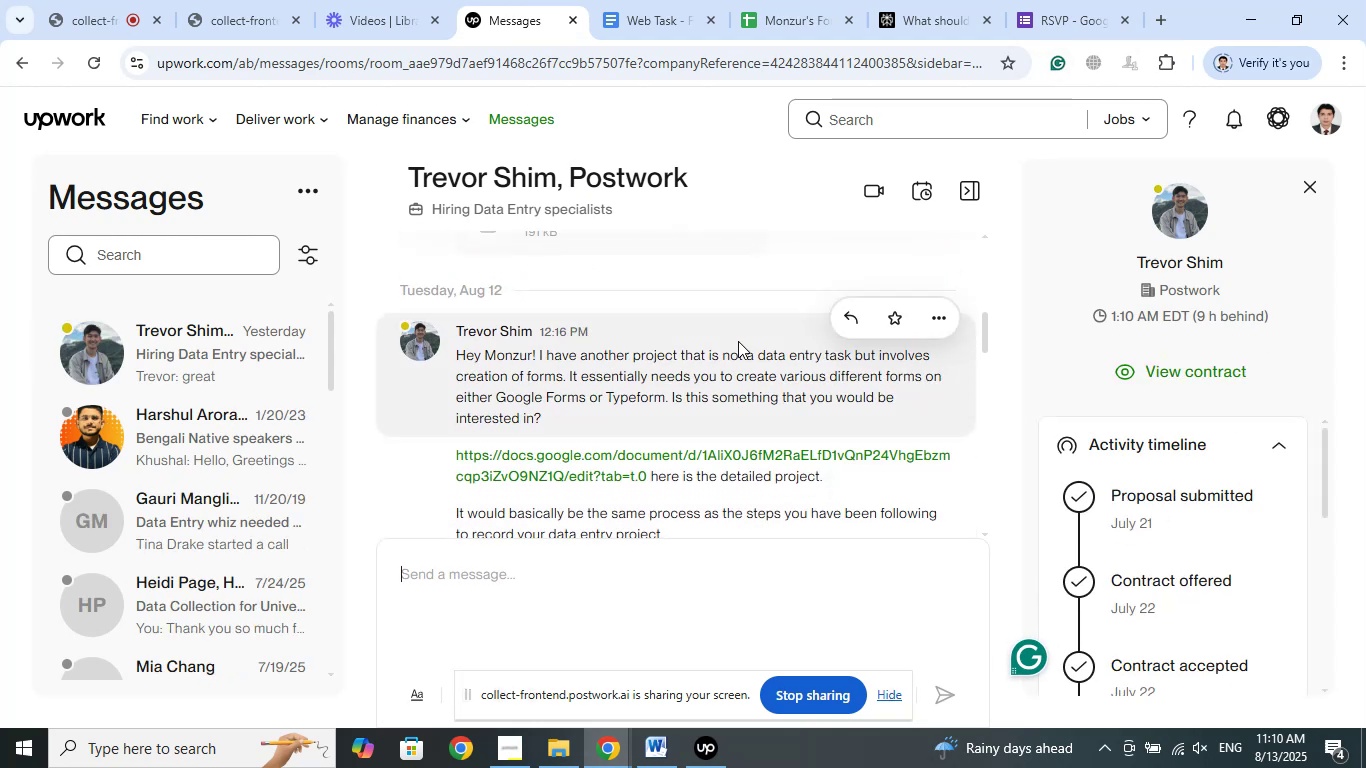 
scroll: coordinate [738, 341], scroll_direction: down, amount: 20.0
 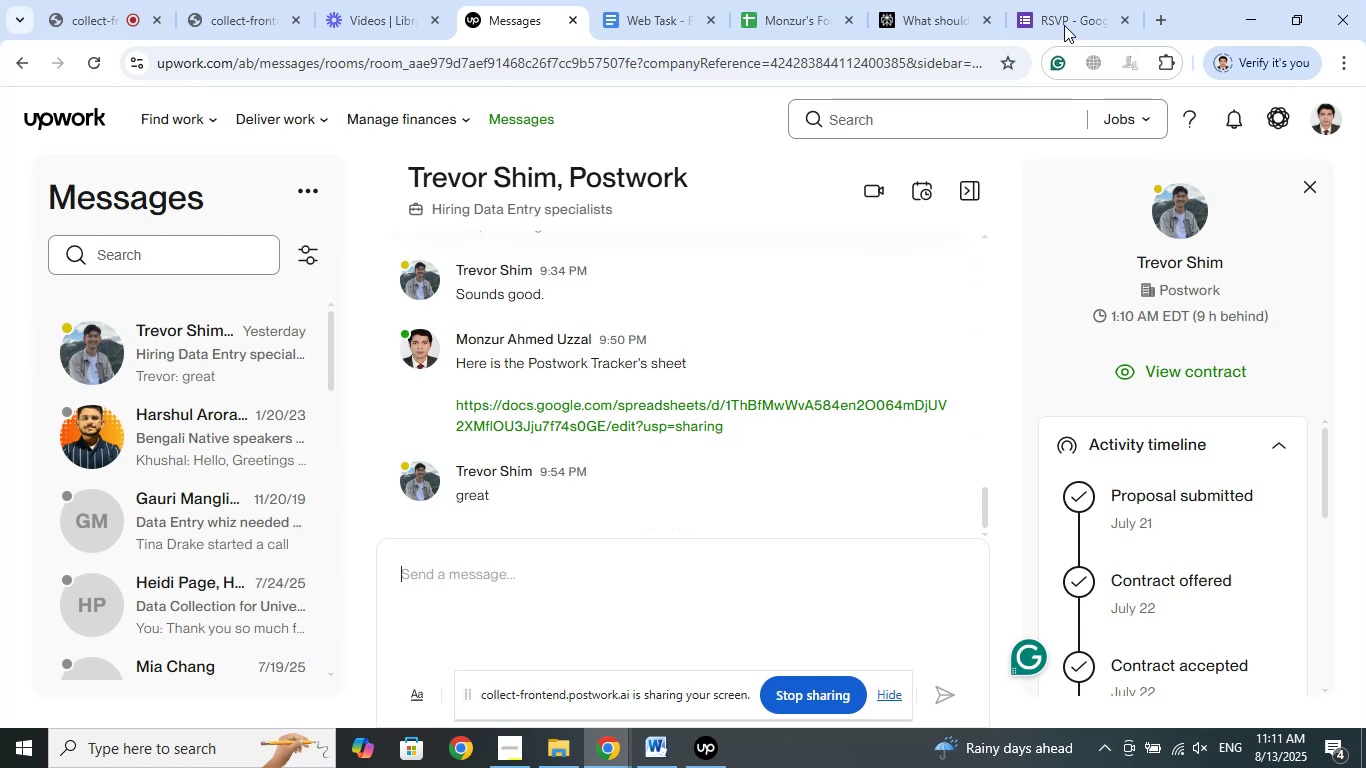 
left_click([1074, 0])
 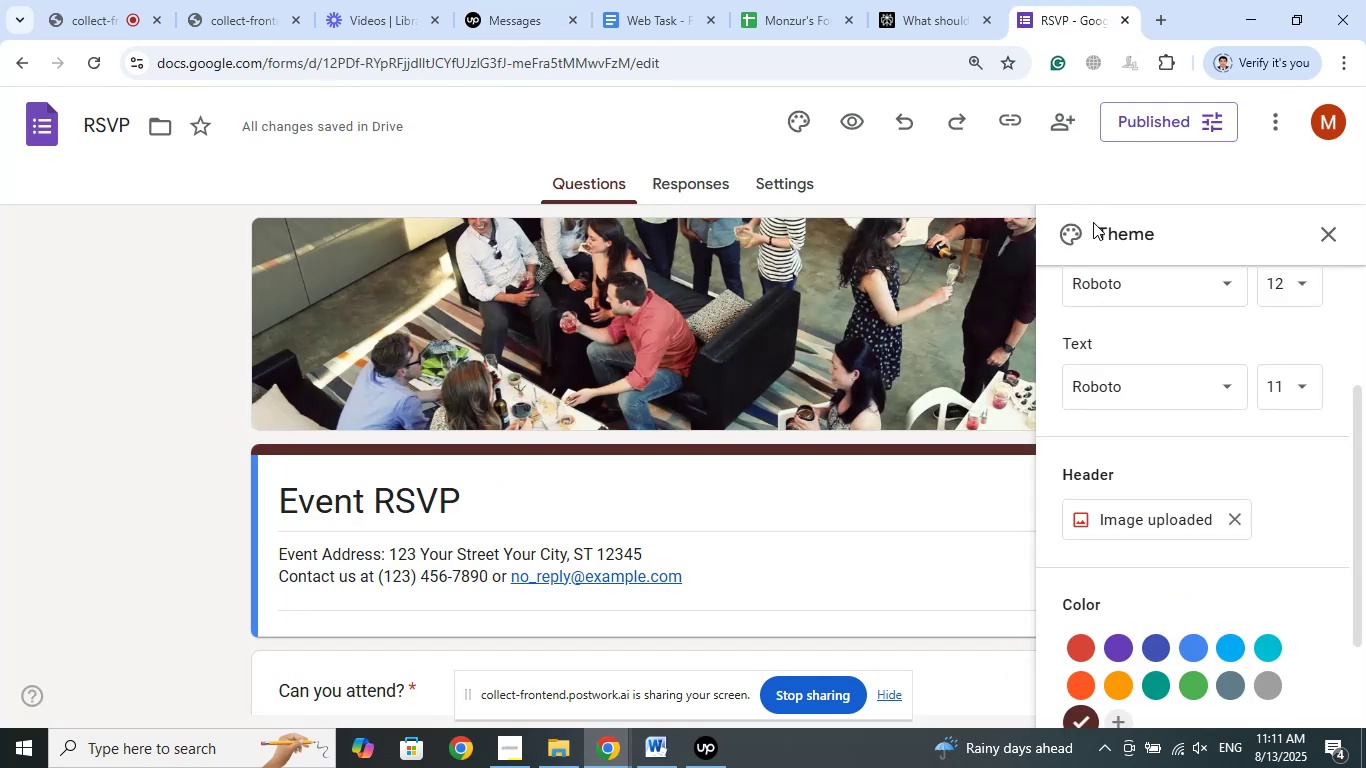 
scroll: coordinate [1249, 486], scroll_direction: down, amount: 7.0
 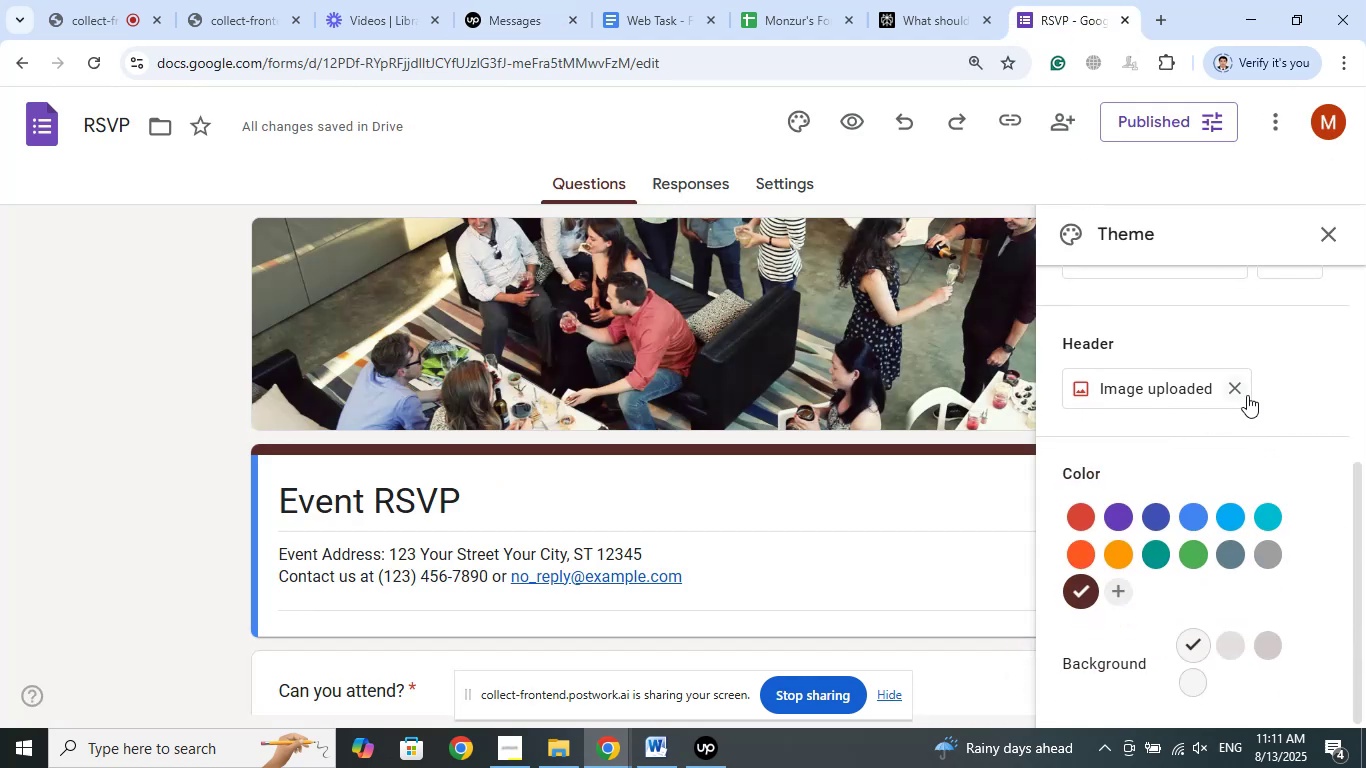 
wait(8.88)
 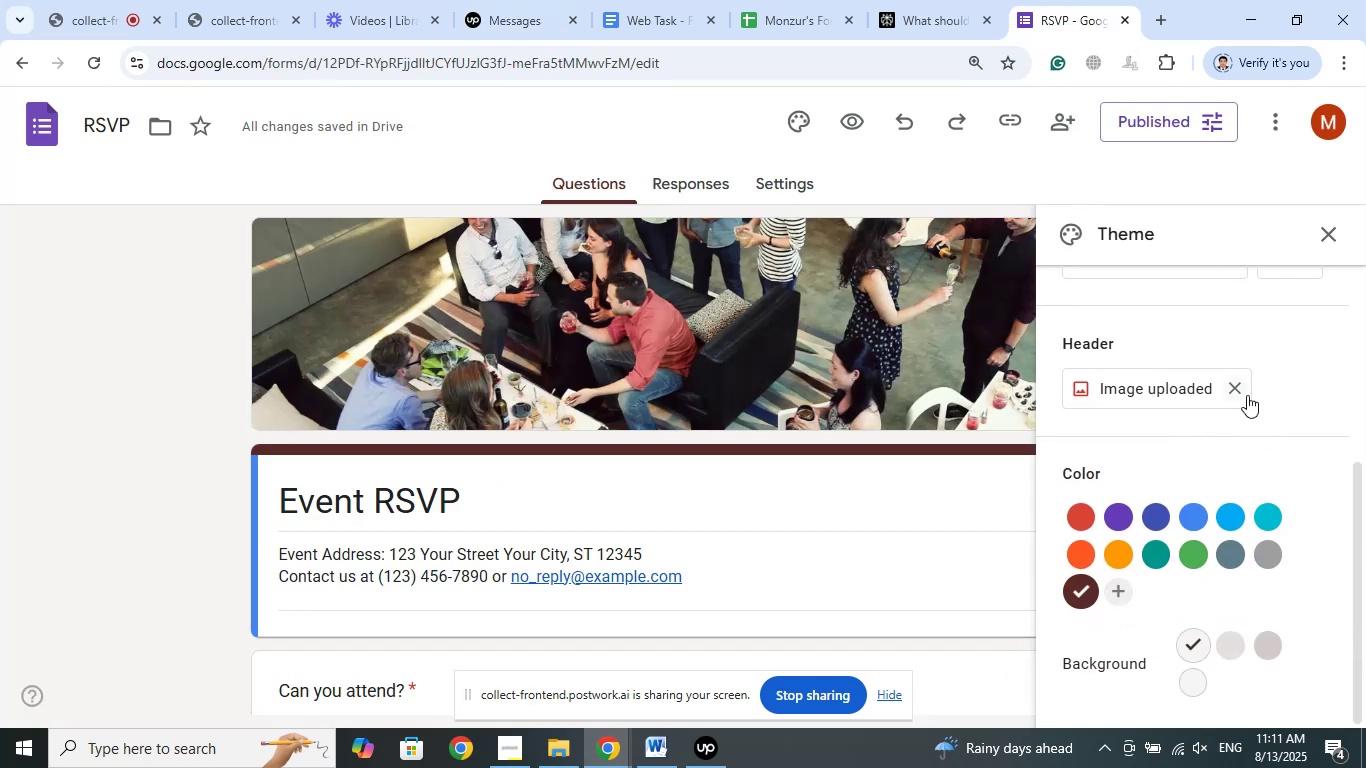 
left_click([1236, 384])
 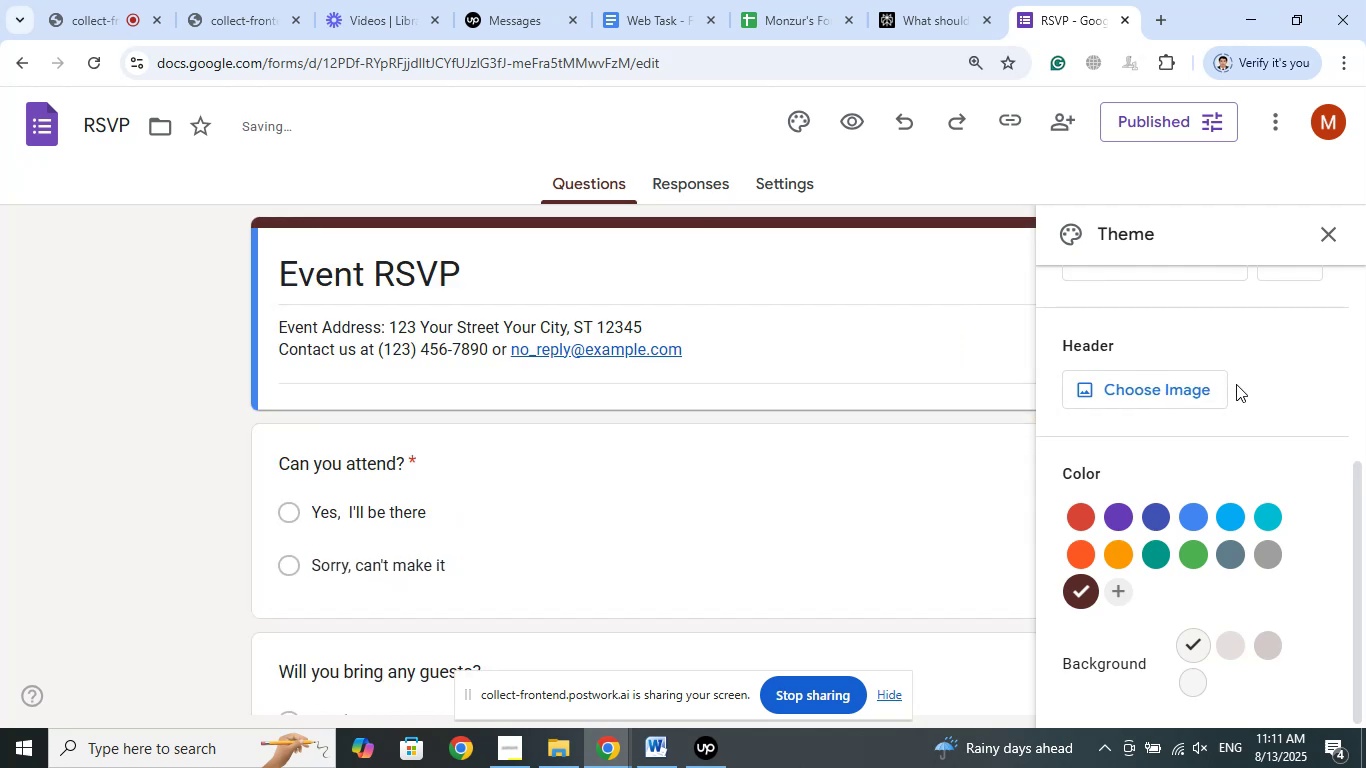 
left_click([1171, 390])
 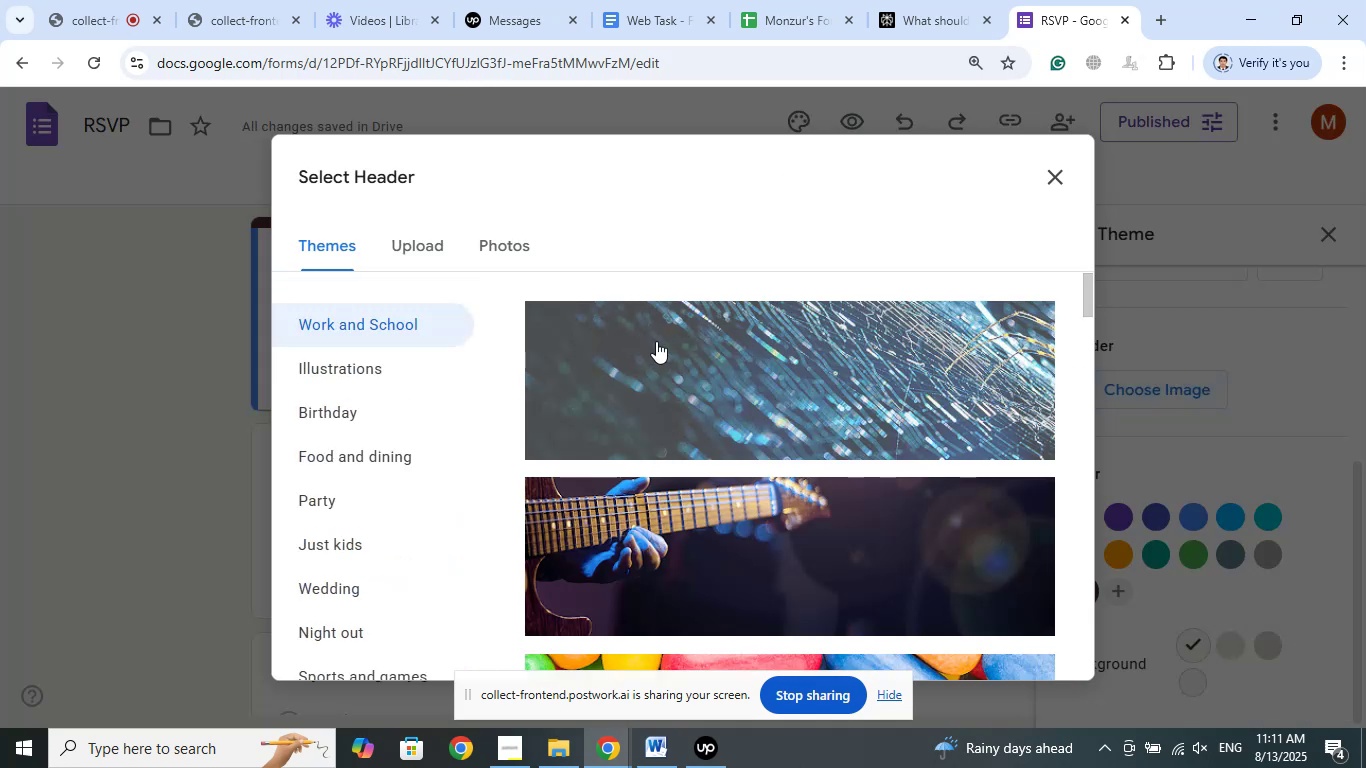 
scroll: coordinate [767, 402], scroll_direction: down, amount: 34.0
 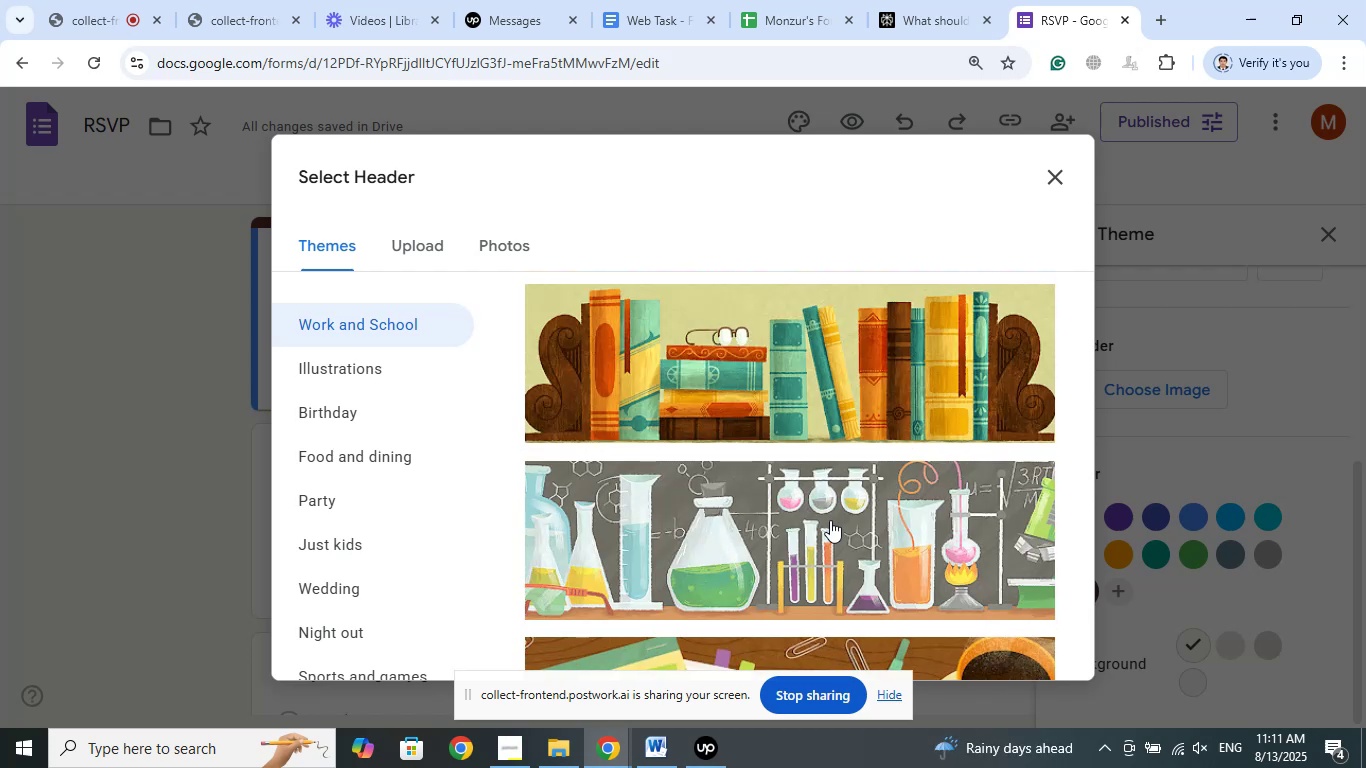 
scroll: coordinate [802, 488], scroll_direction: down, amount: 8.0
 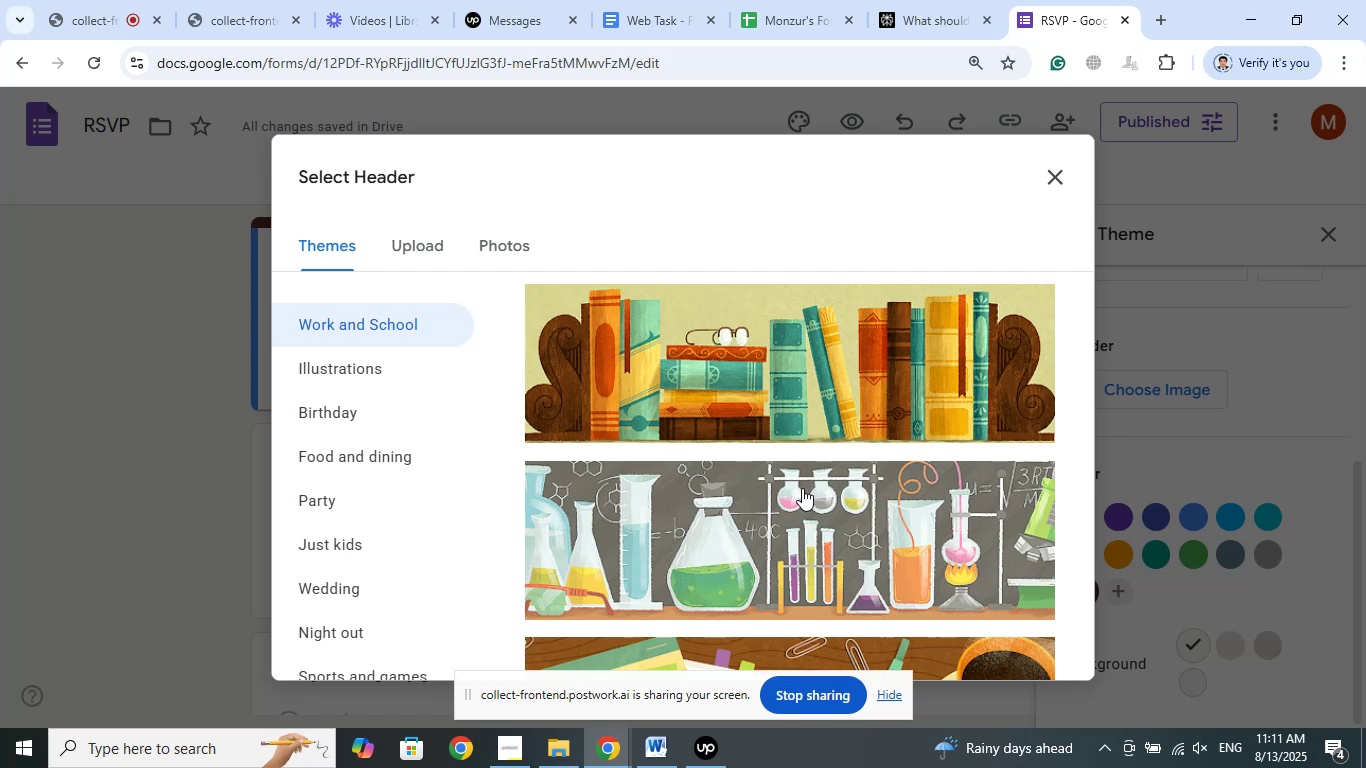 
scroll: coordinate [802, 488], scroll_direction: up, amount: 3.0
 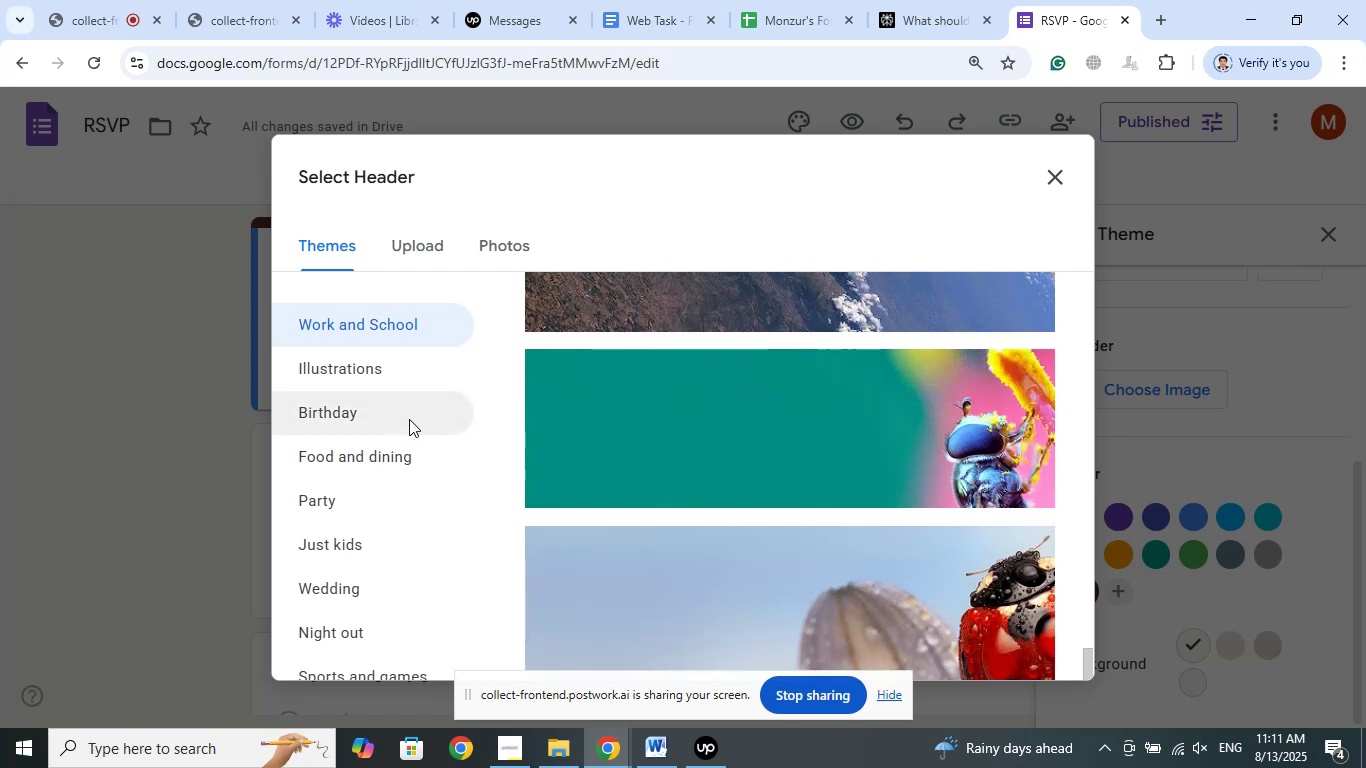 
left_click([390, 457])
 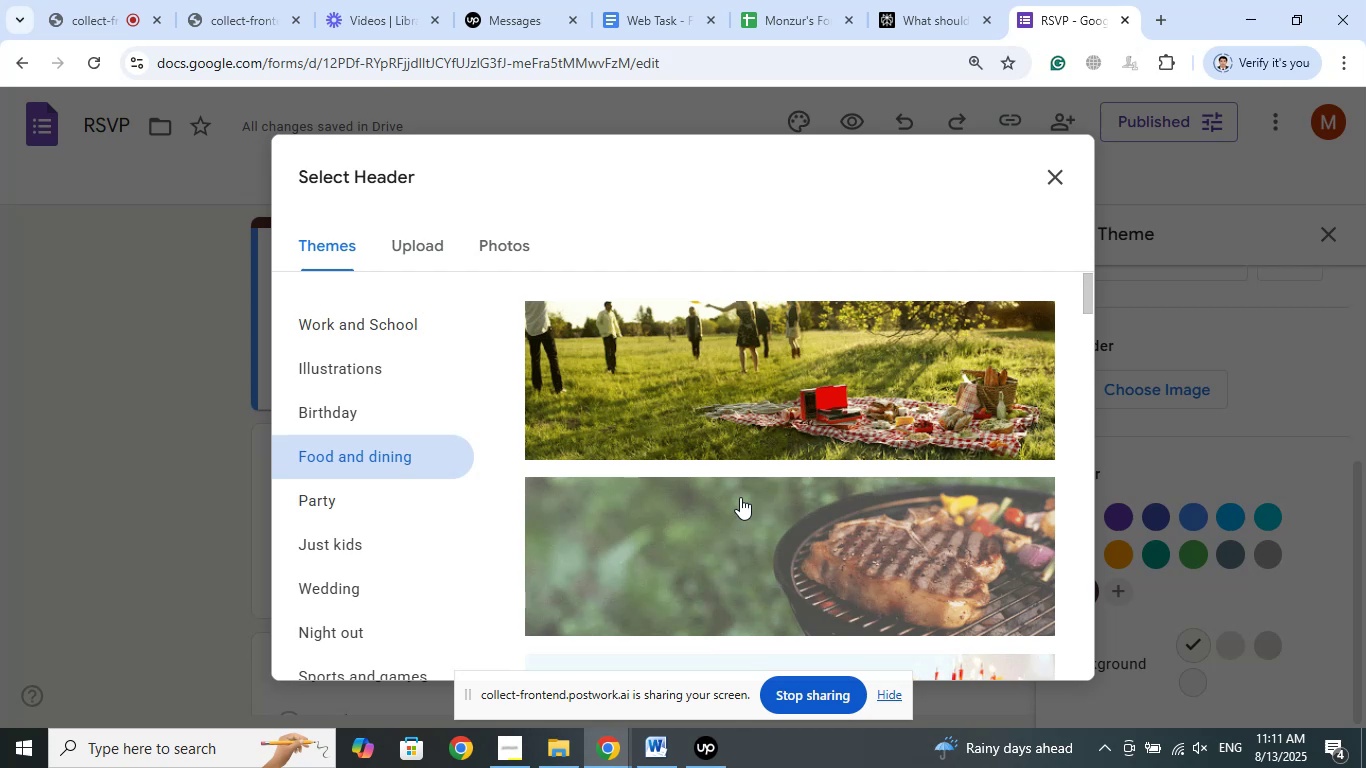 
scroll: coordinate [740, 497], scroll_direction: down, amount: 3.0
 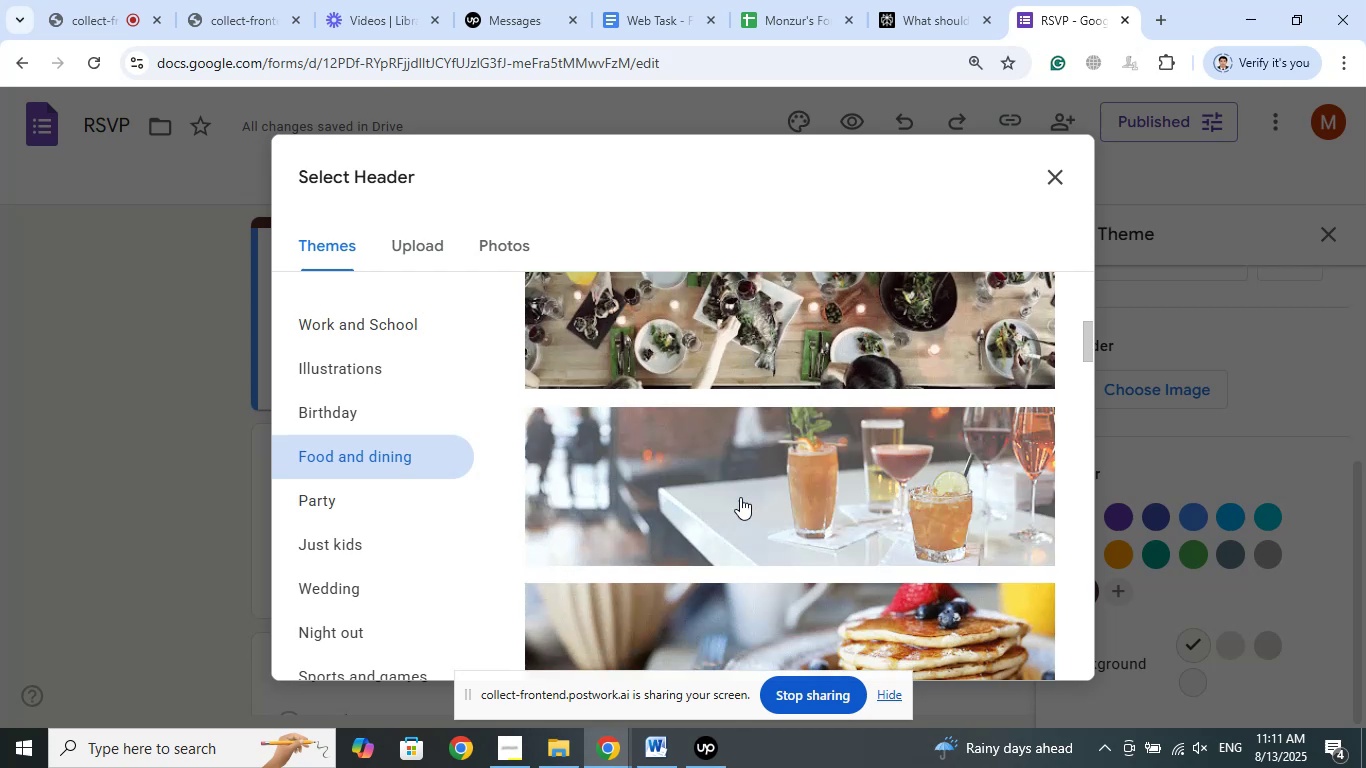 
scroll: coordinate [740, 497], scroll_direction: up, amount: 1.0
 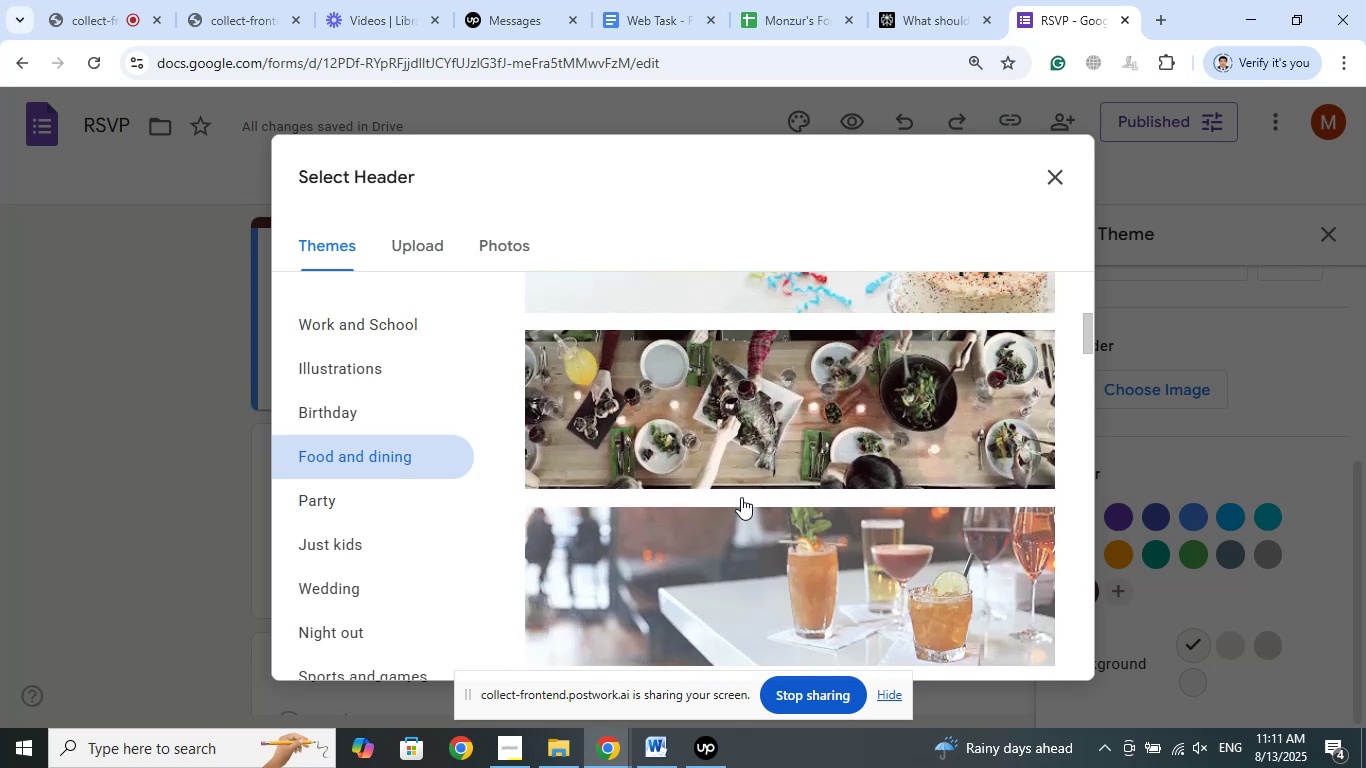 
scroll: coordinate [755, 503], scroll_direction: down, amount: 59.0
 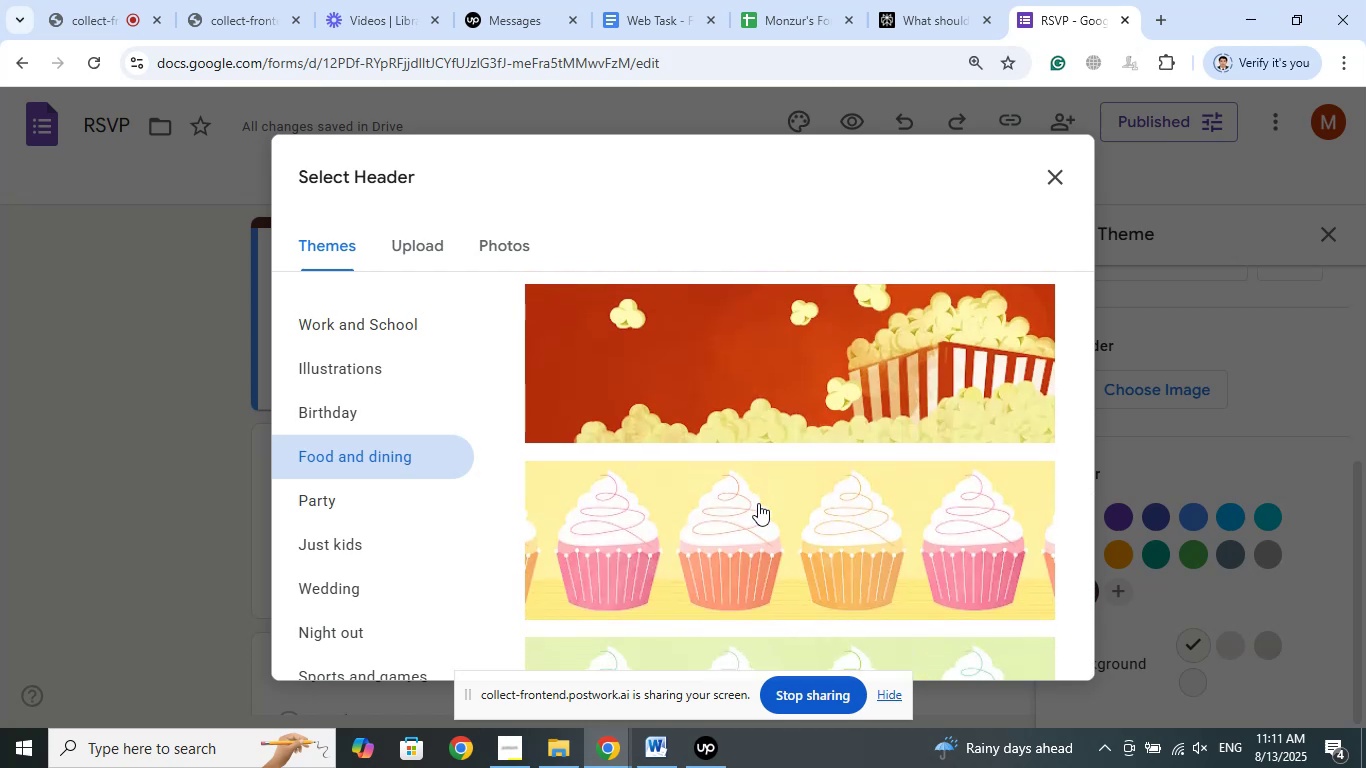 
scroll: coordinate [758, 503], scroll_direction: up, amount: 24.0
 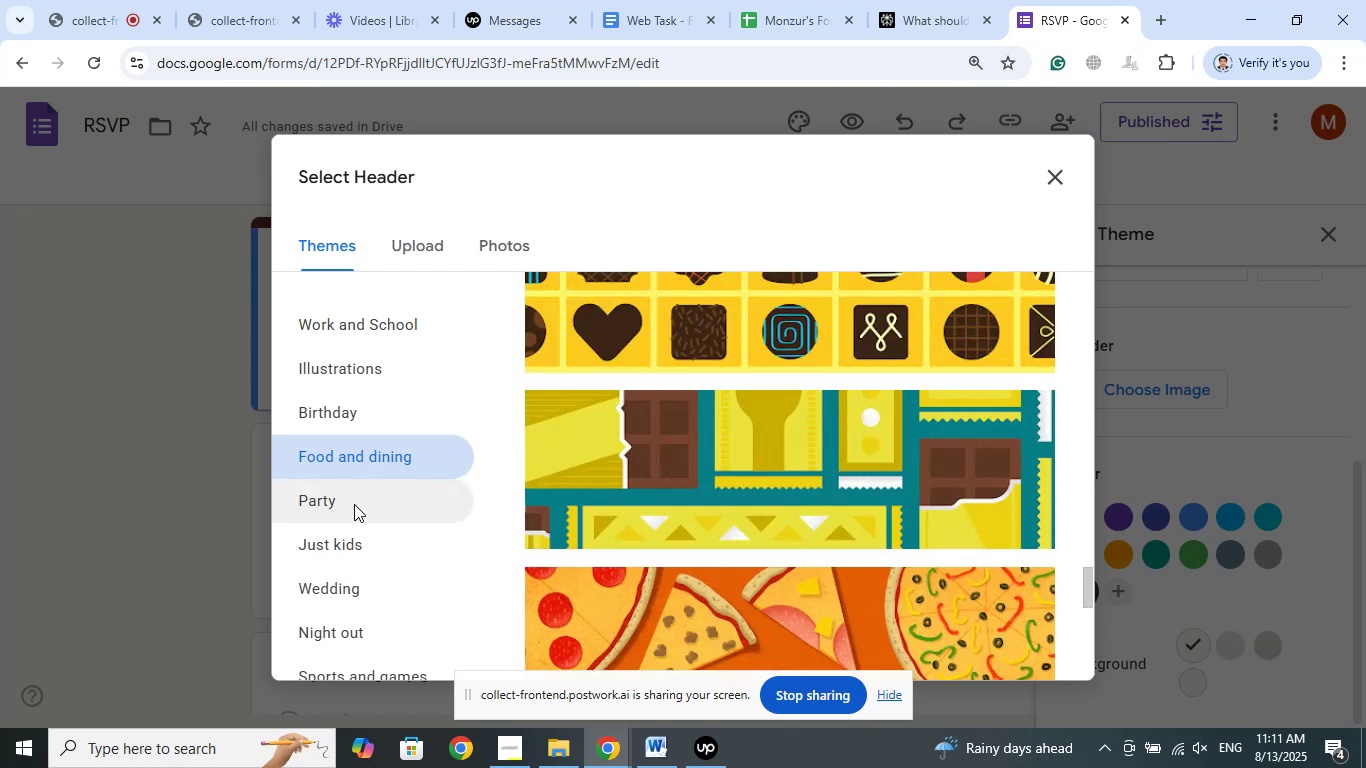 
left_click([342, 502])
 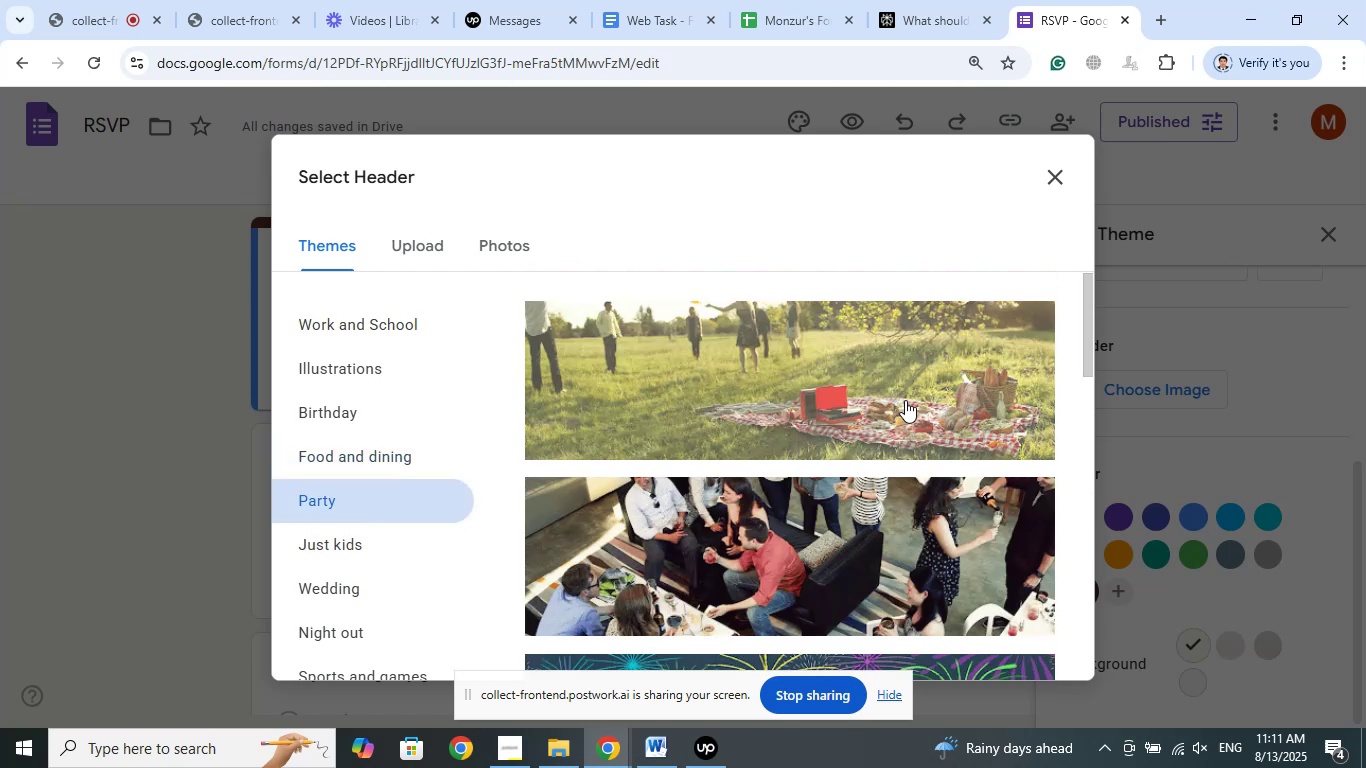 
left_click([389, 457])
 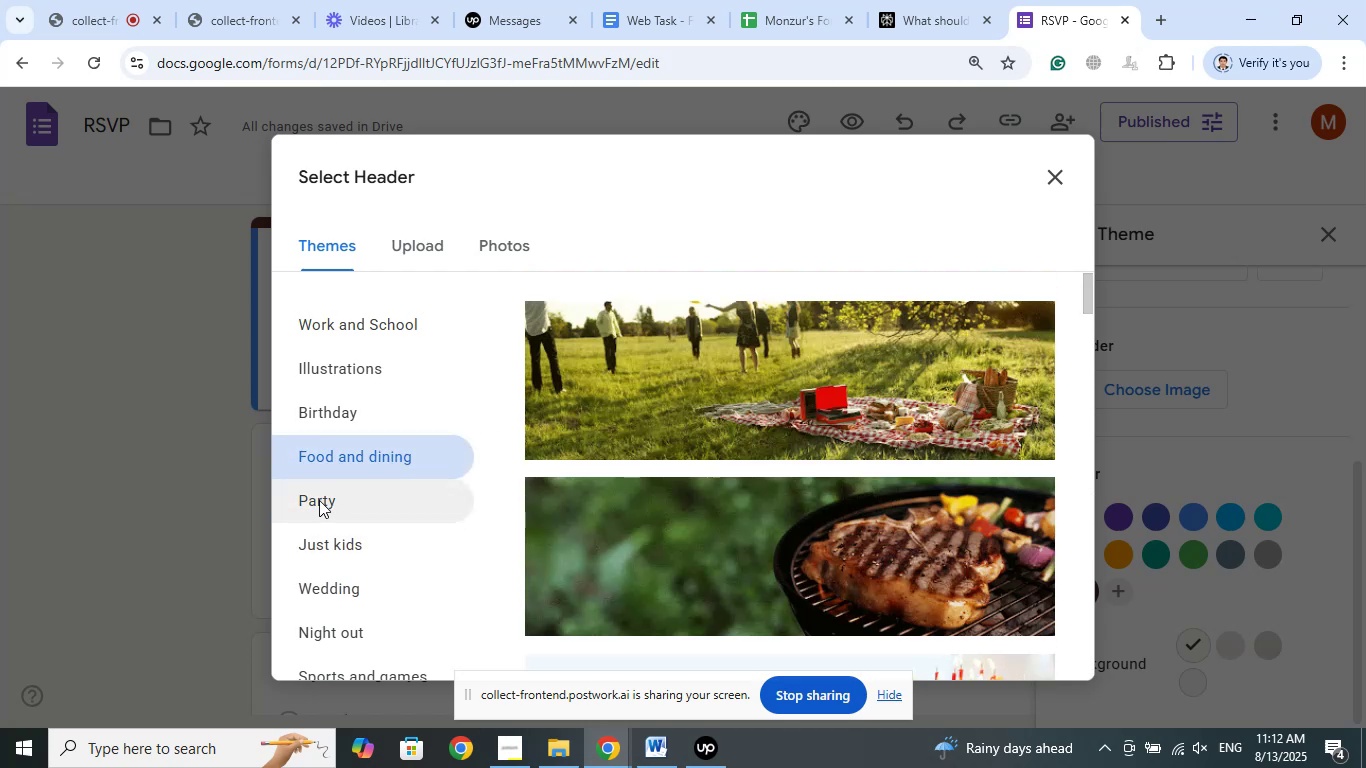 
left_click([319, 500])
 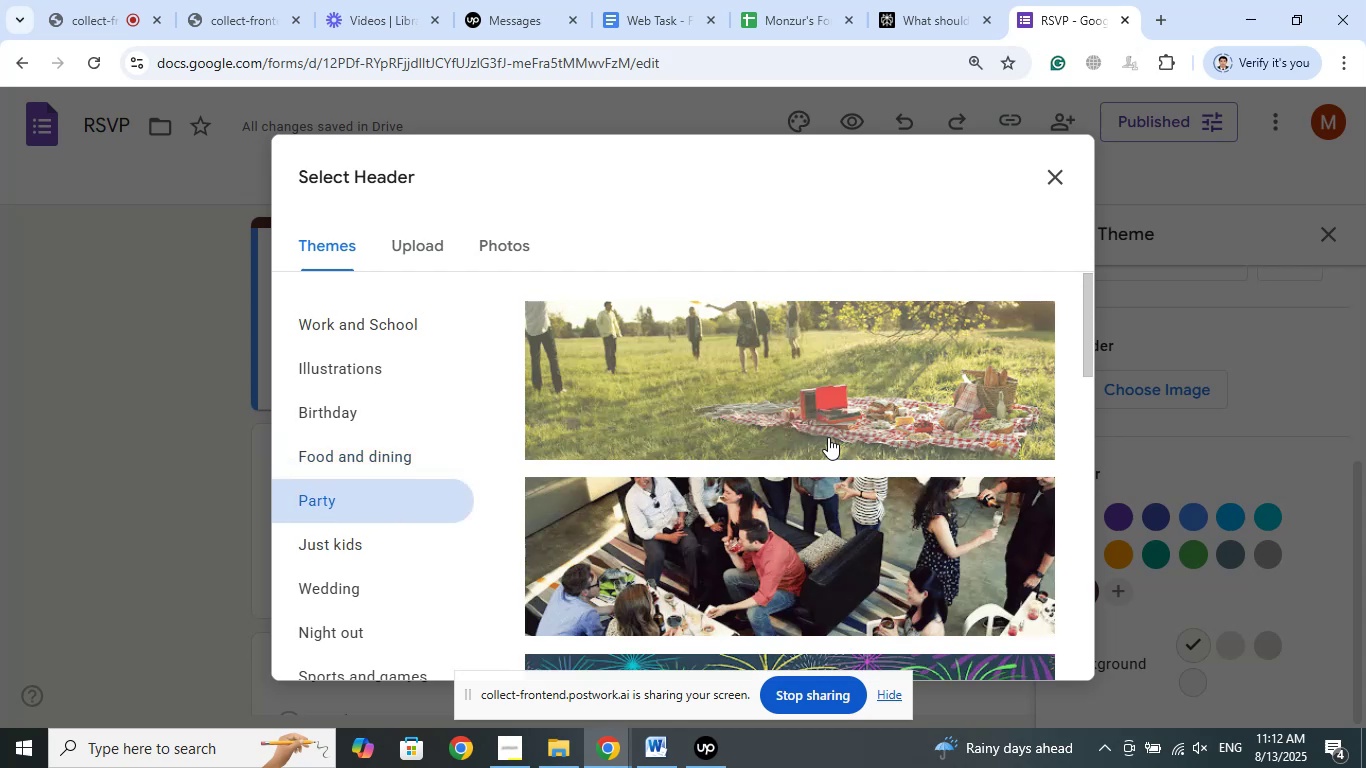 
scroll: coordinate [839, 436], scroll_direction: down, amount: 11.0
 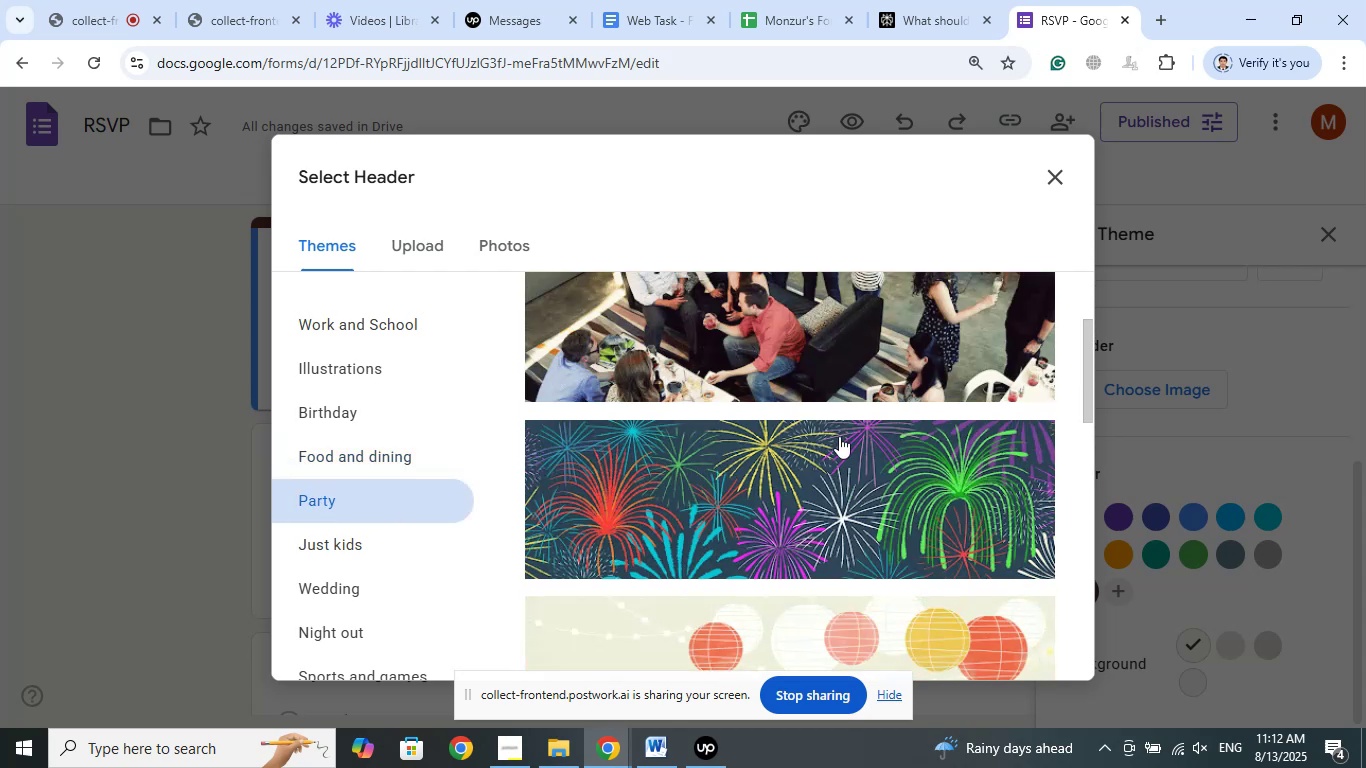 
scroll: coordinate [839, 436], scroll_direction: up, amount: 6.0
 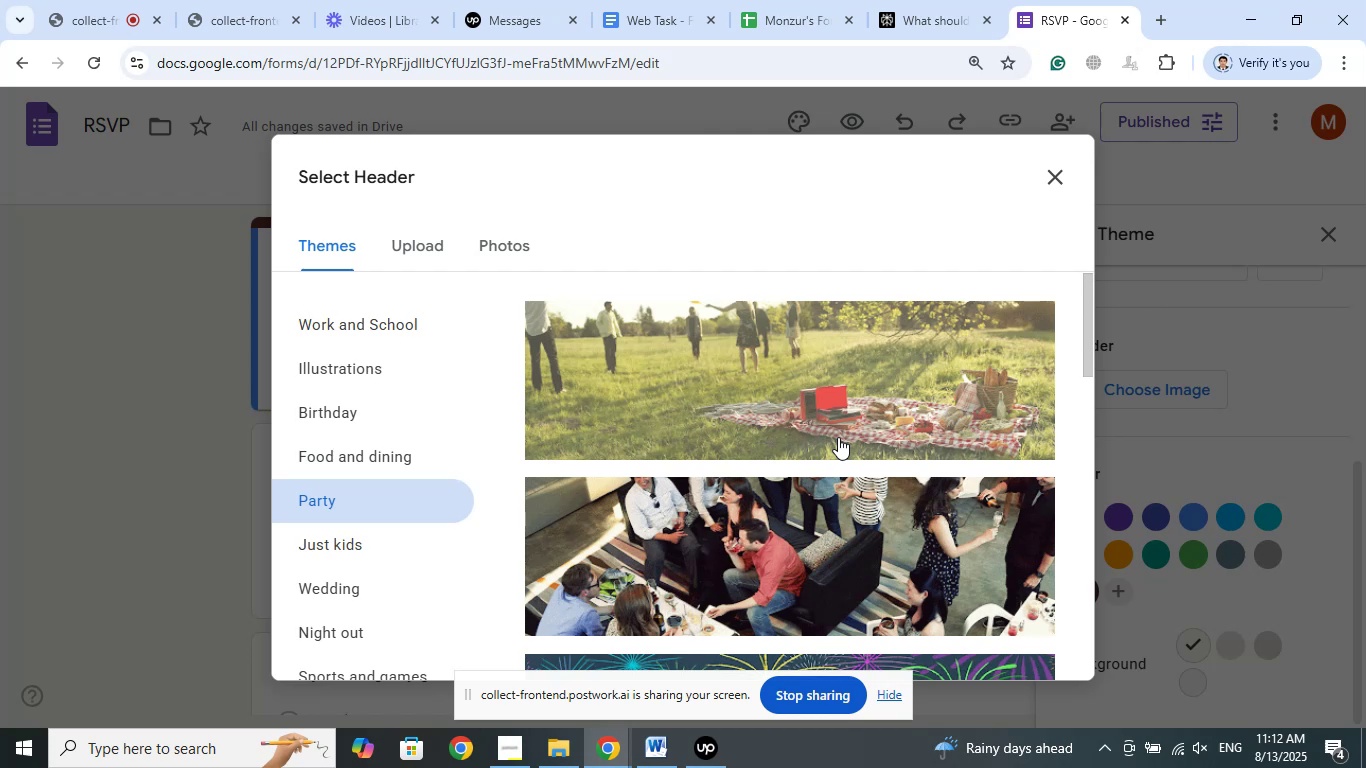 
wait(6.1)
 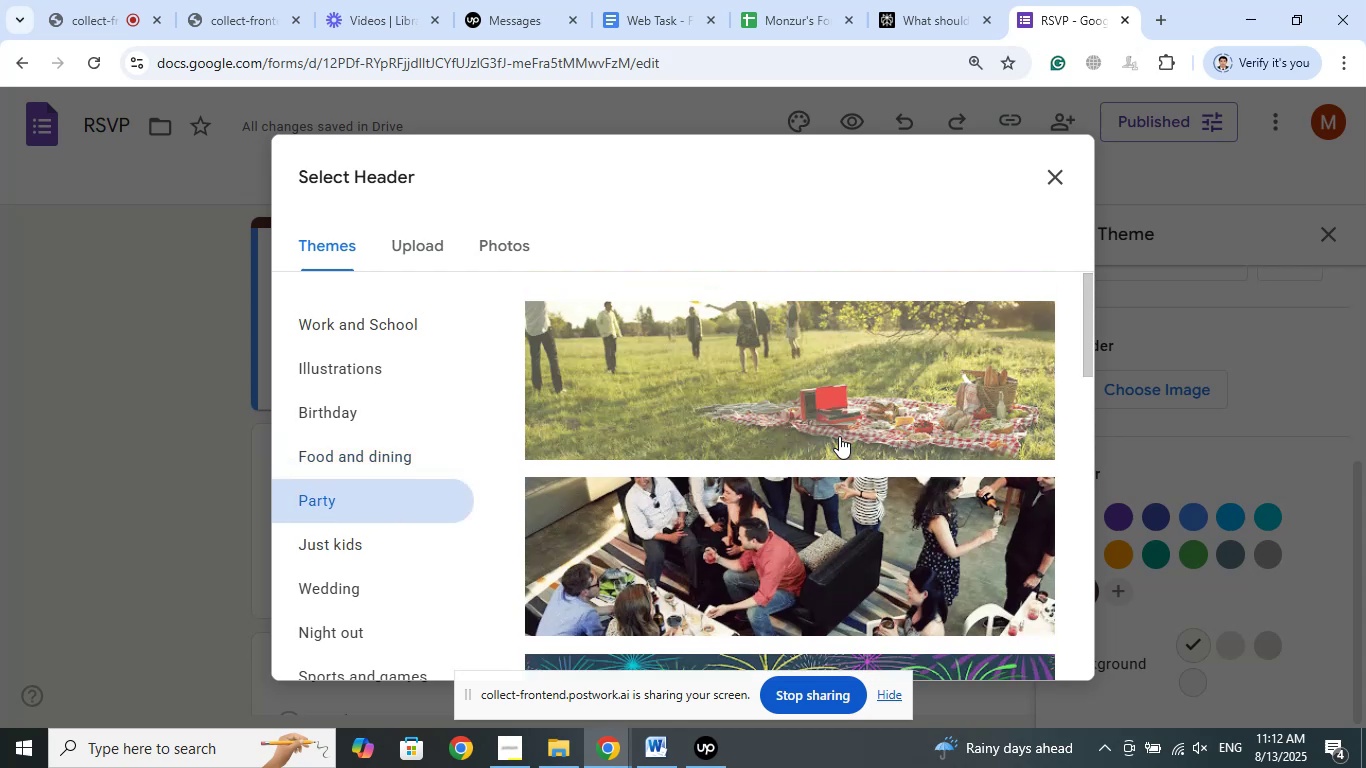 
left_click([394, 454])
 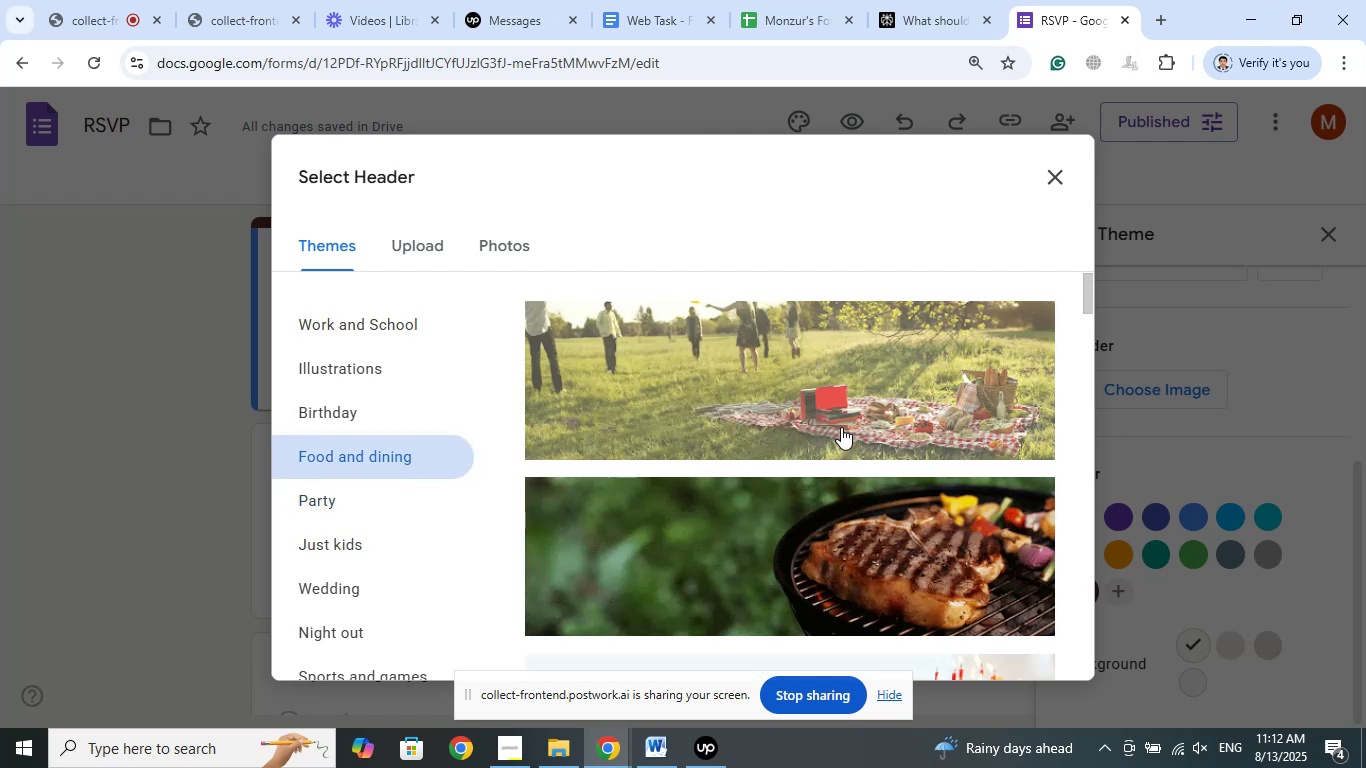 
scroll: coordinate [882, 412], scroll_direction: down, amount: 13.0
 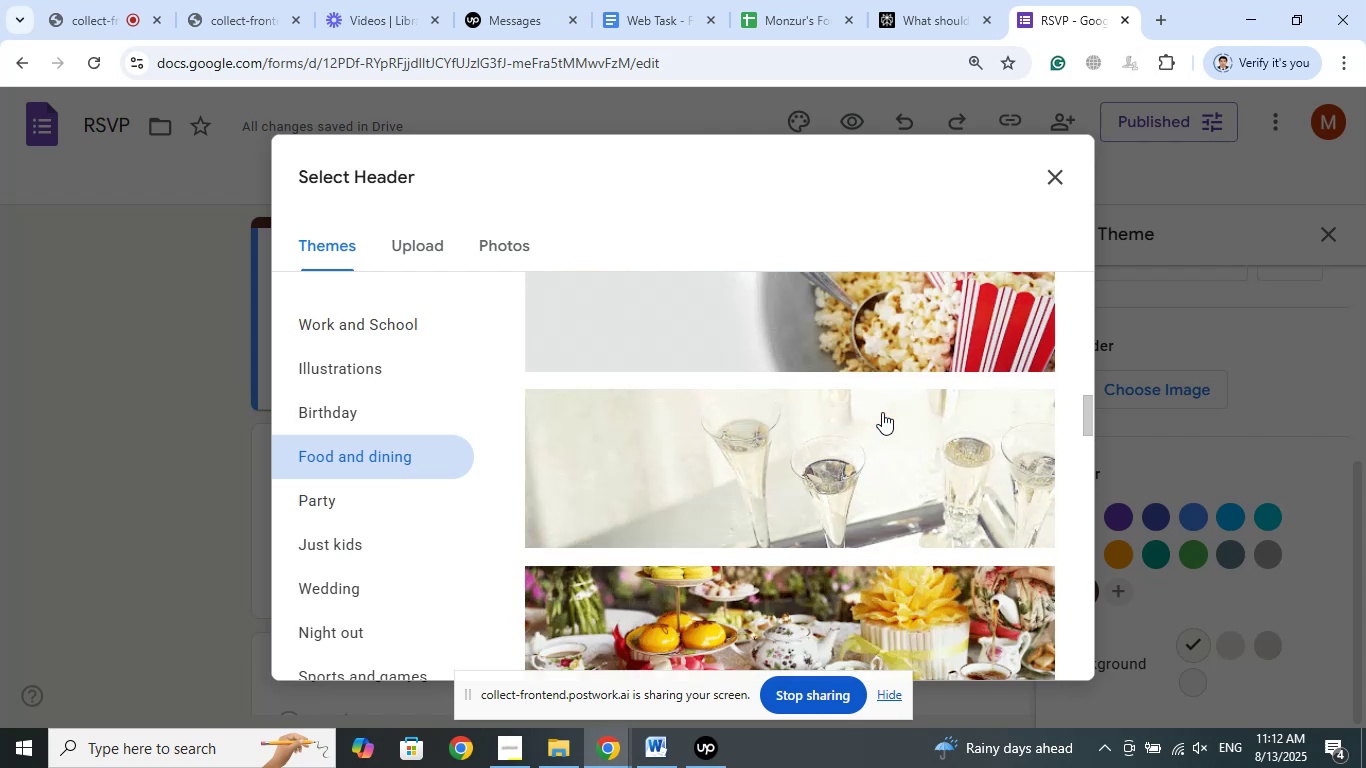 
scroll: coordinate [891, 408], scroll_direction: down, amount: 8.0
 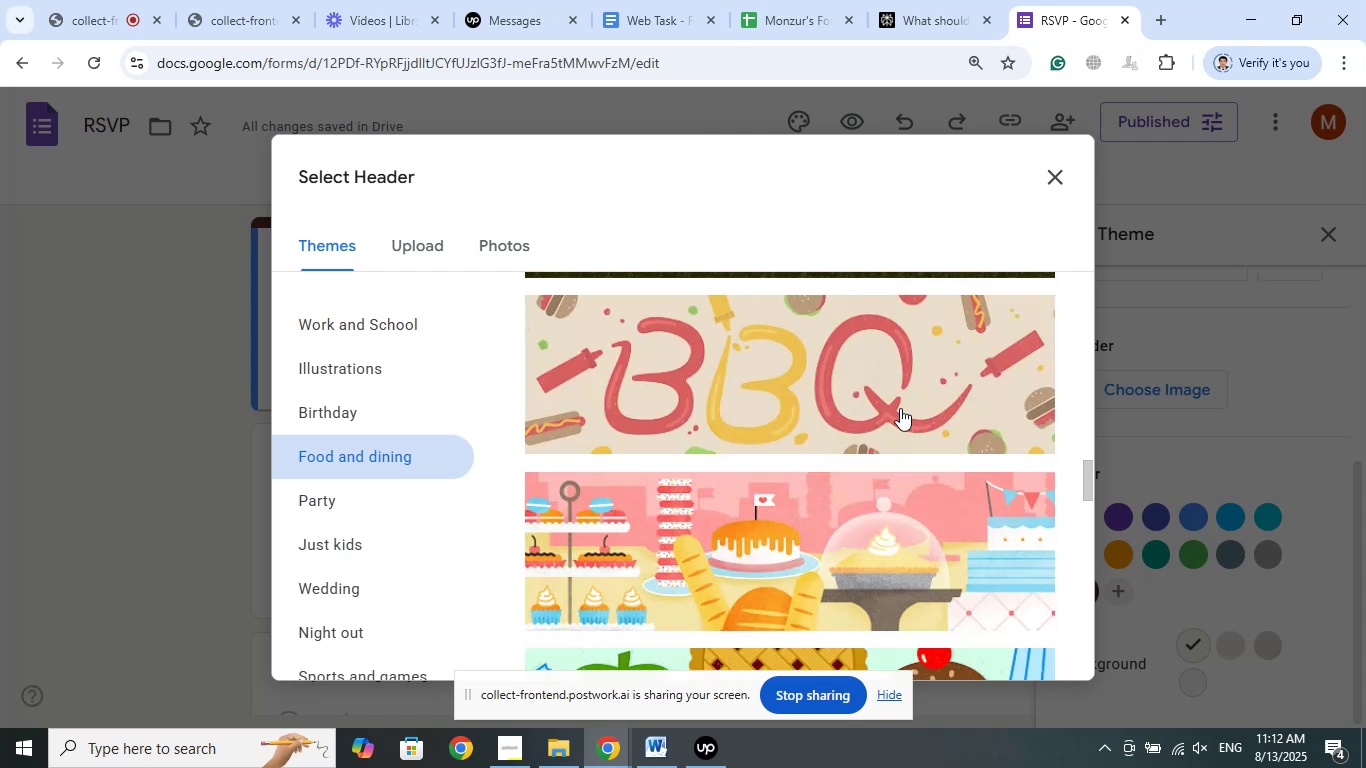 
scroll: coordinate [908, 396], scroll_direction: up, amount: 18.0
 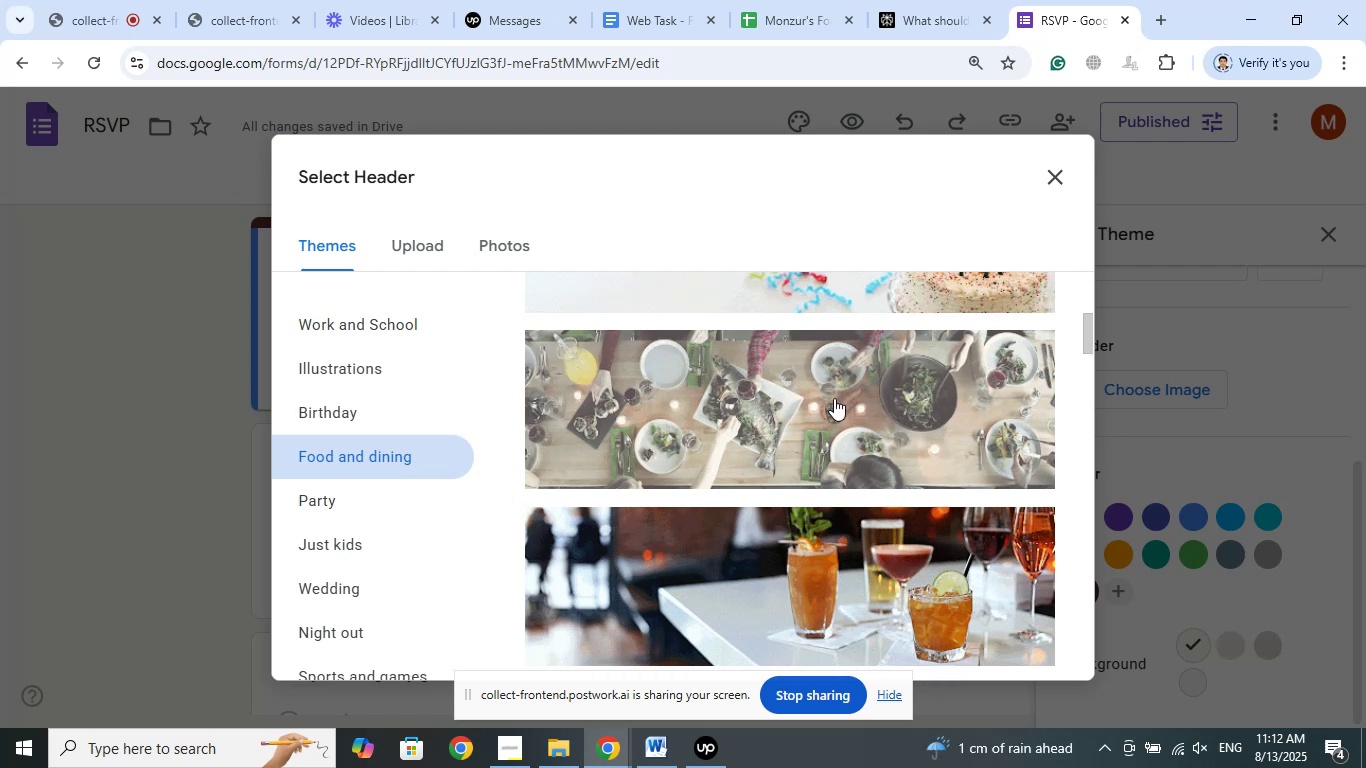 
left_click([822, 402])
 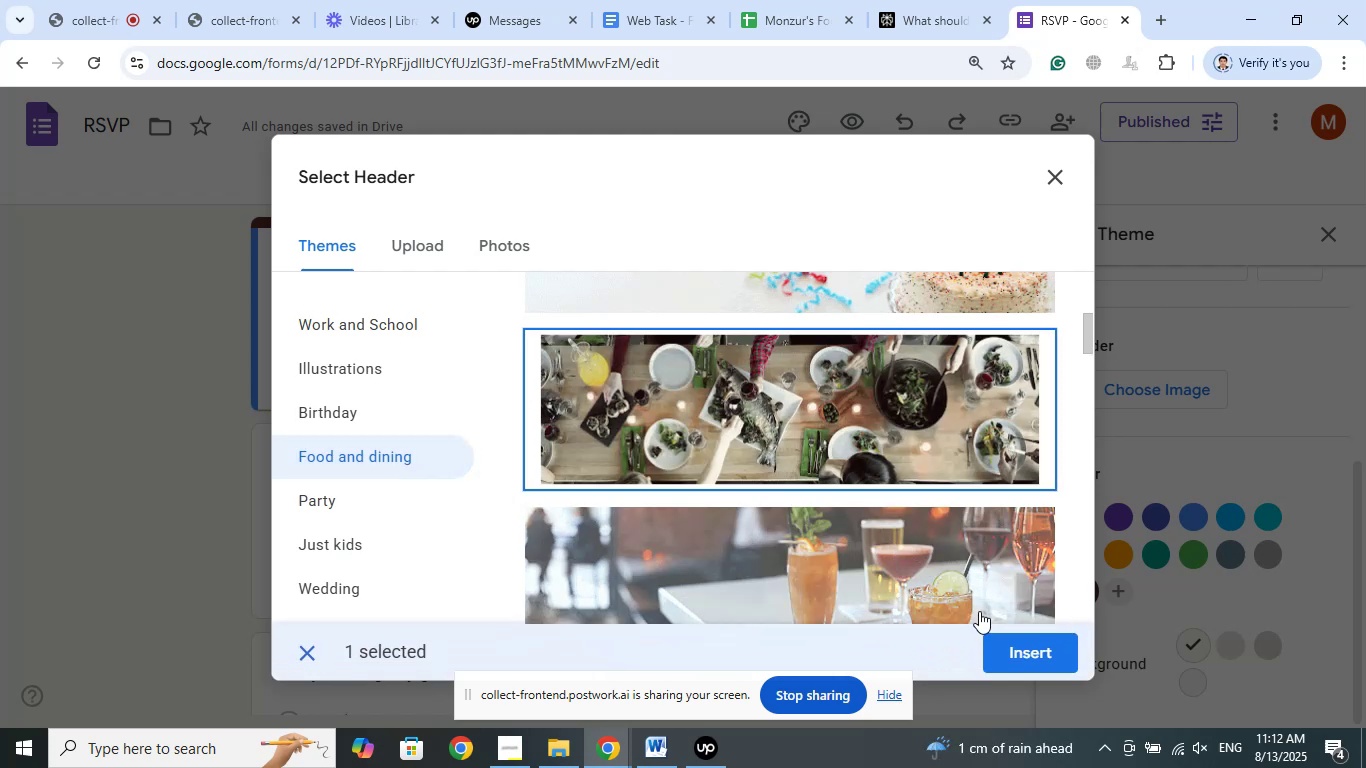 
left_click([1038, 653])
 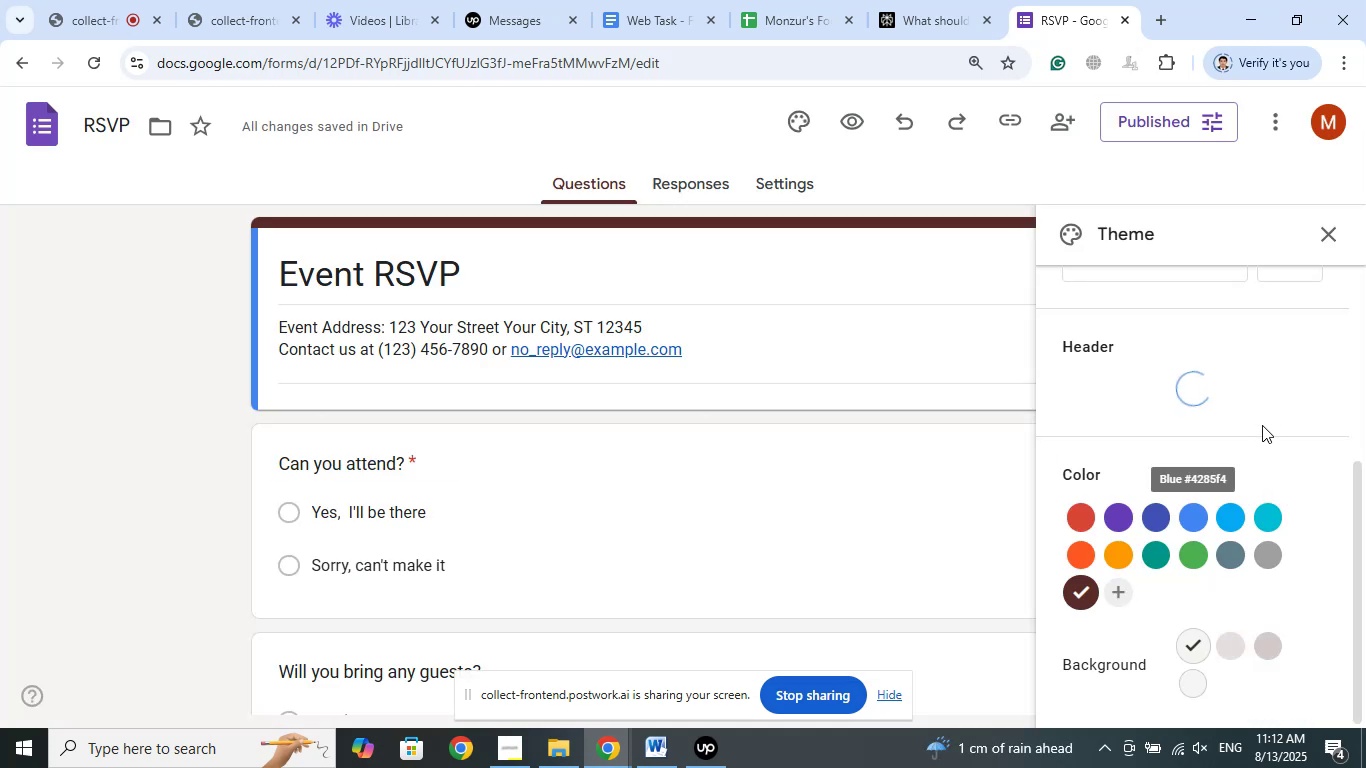 
mouse_move([1286, 432])
 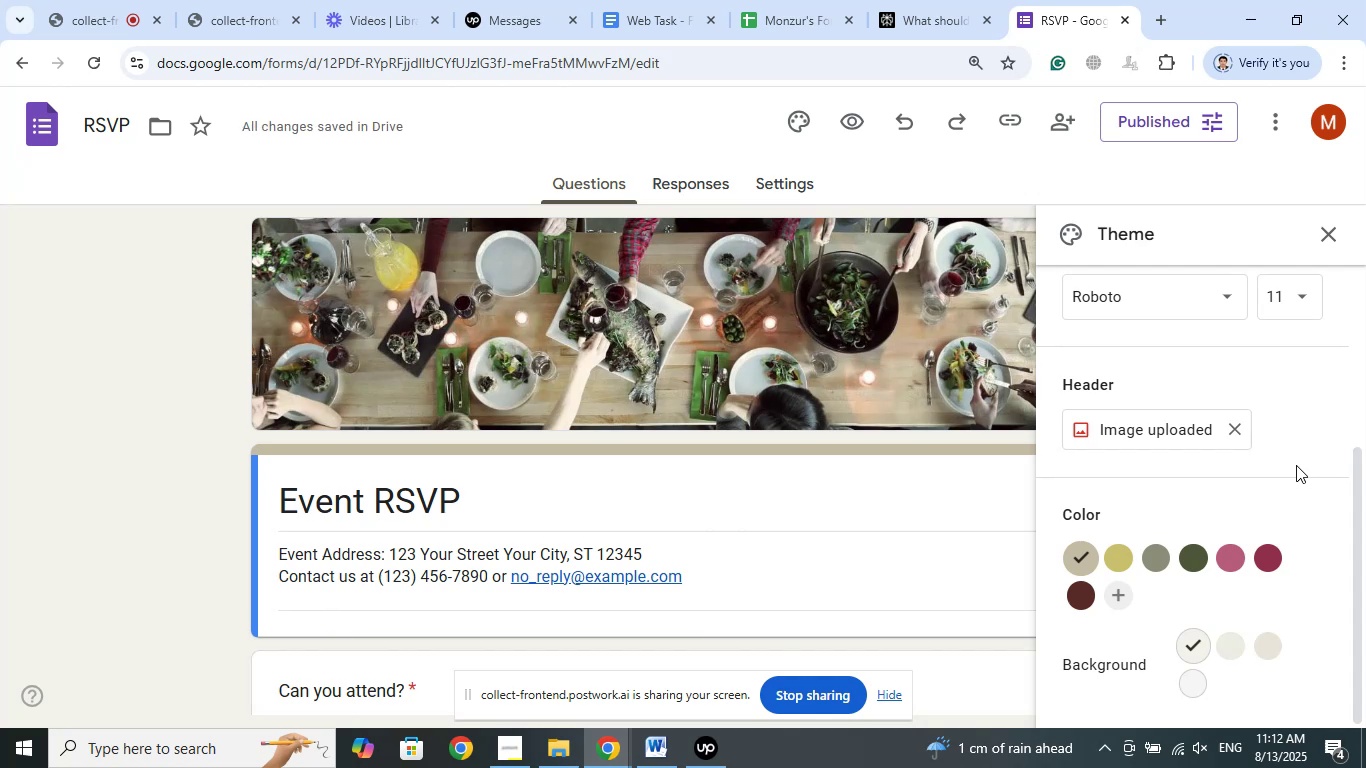 
scroll: coordinate [1298, 468], scroll_direction: down, amount: 2.0
 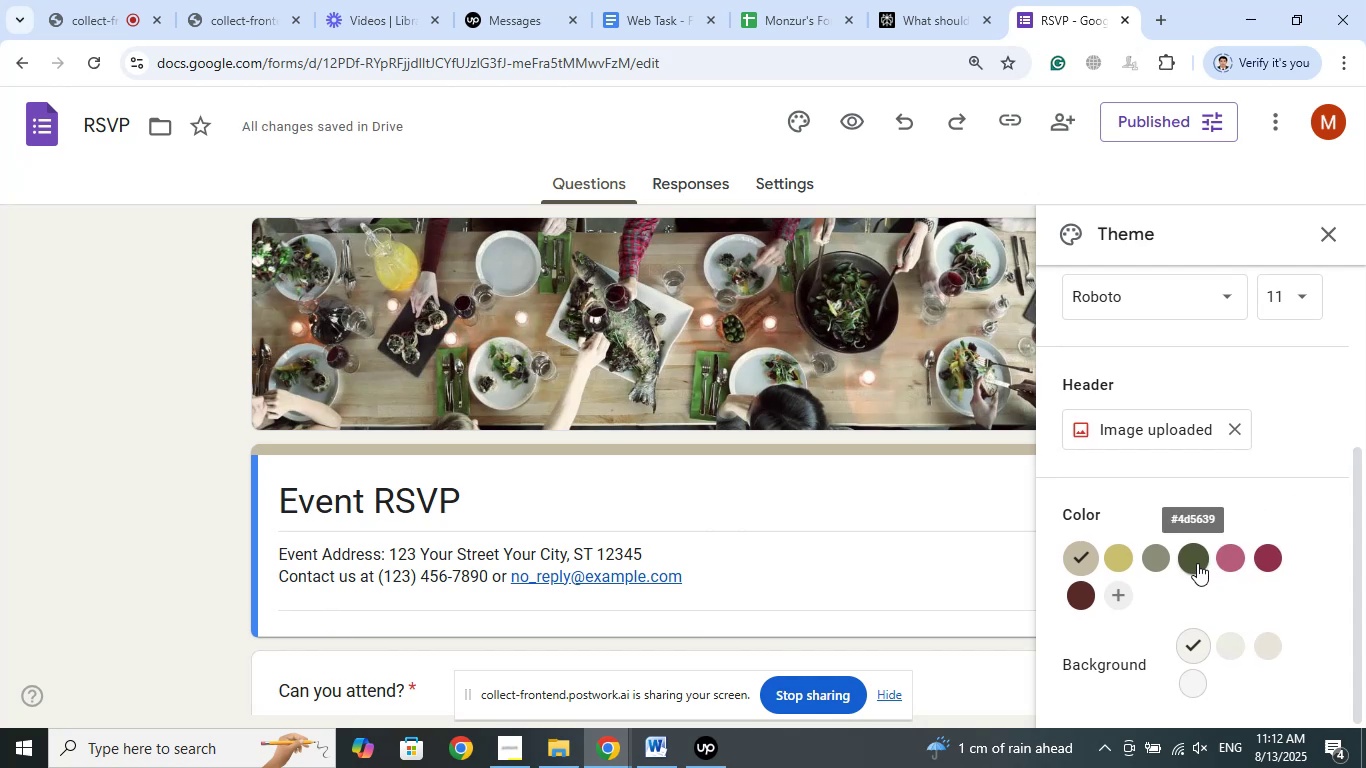 
left_click([1196, 562])
 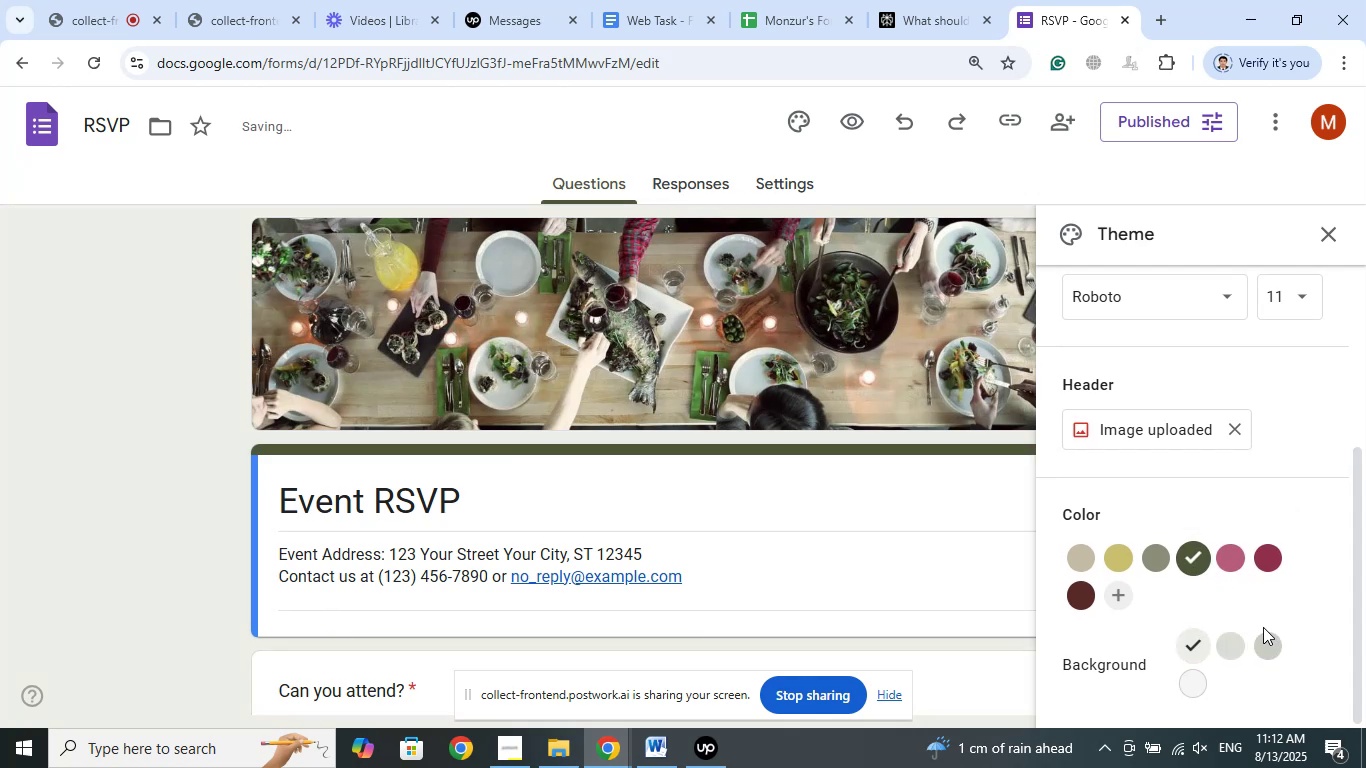 
left_click([1264, 642])
 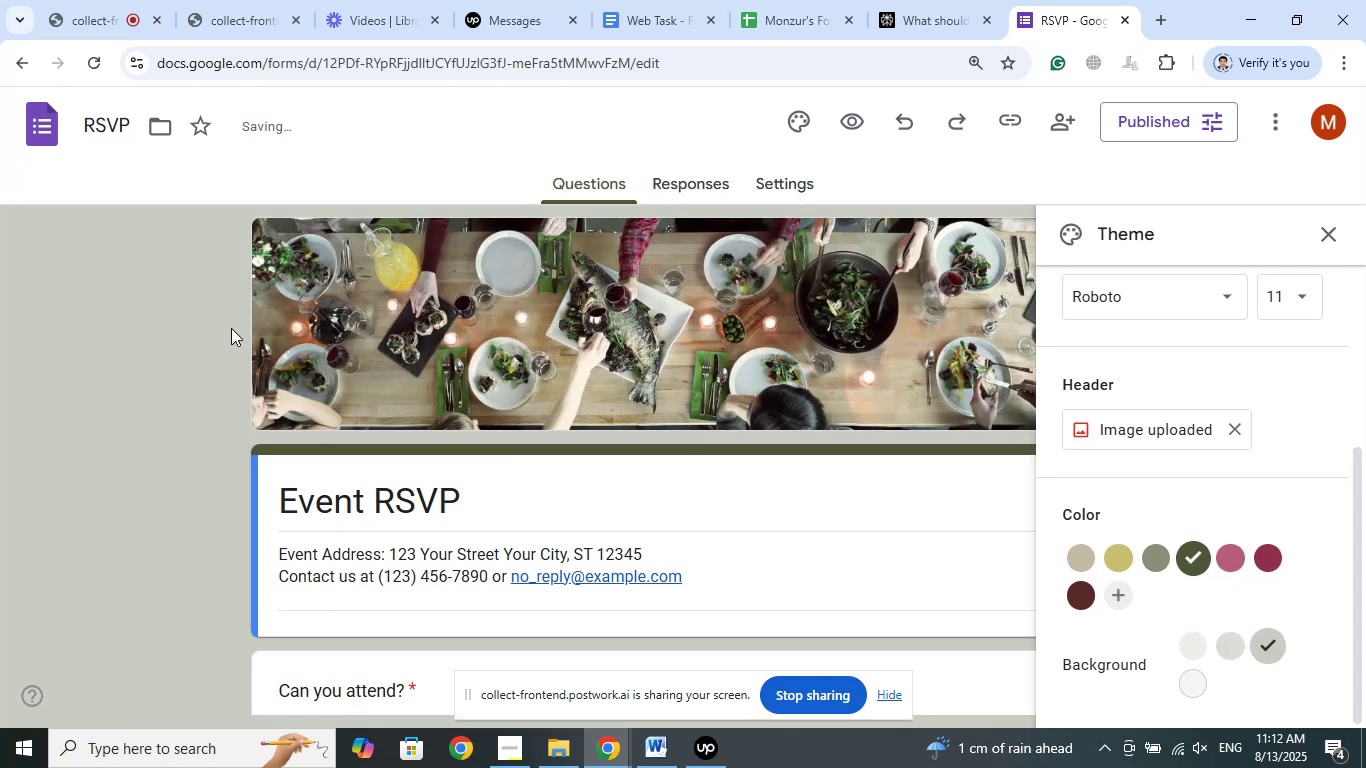 
left_click([132, 327])
 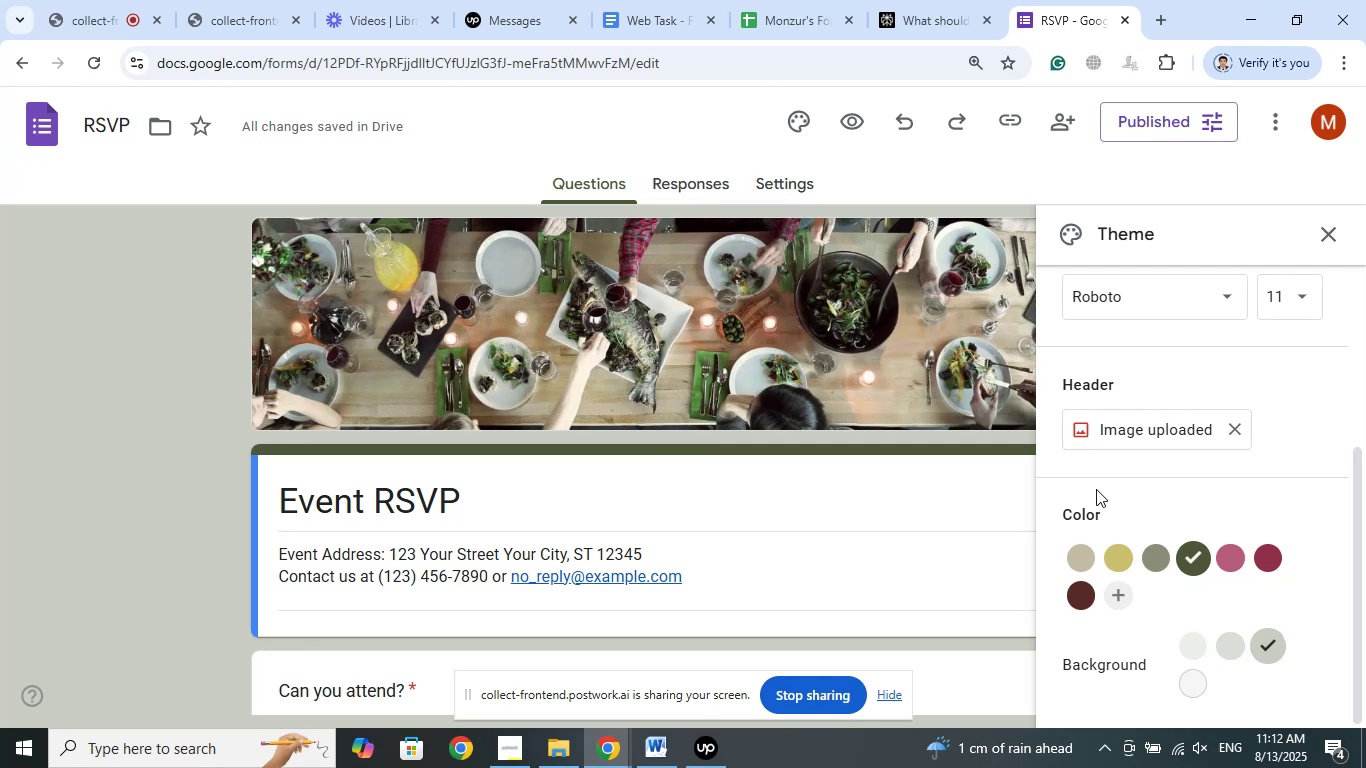 
scroll: coordinate [1304, 413], scroll_direction: down, amount: 7.0
 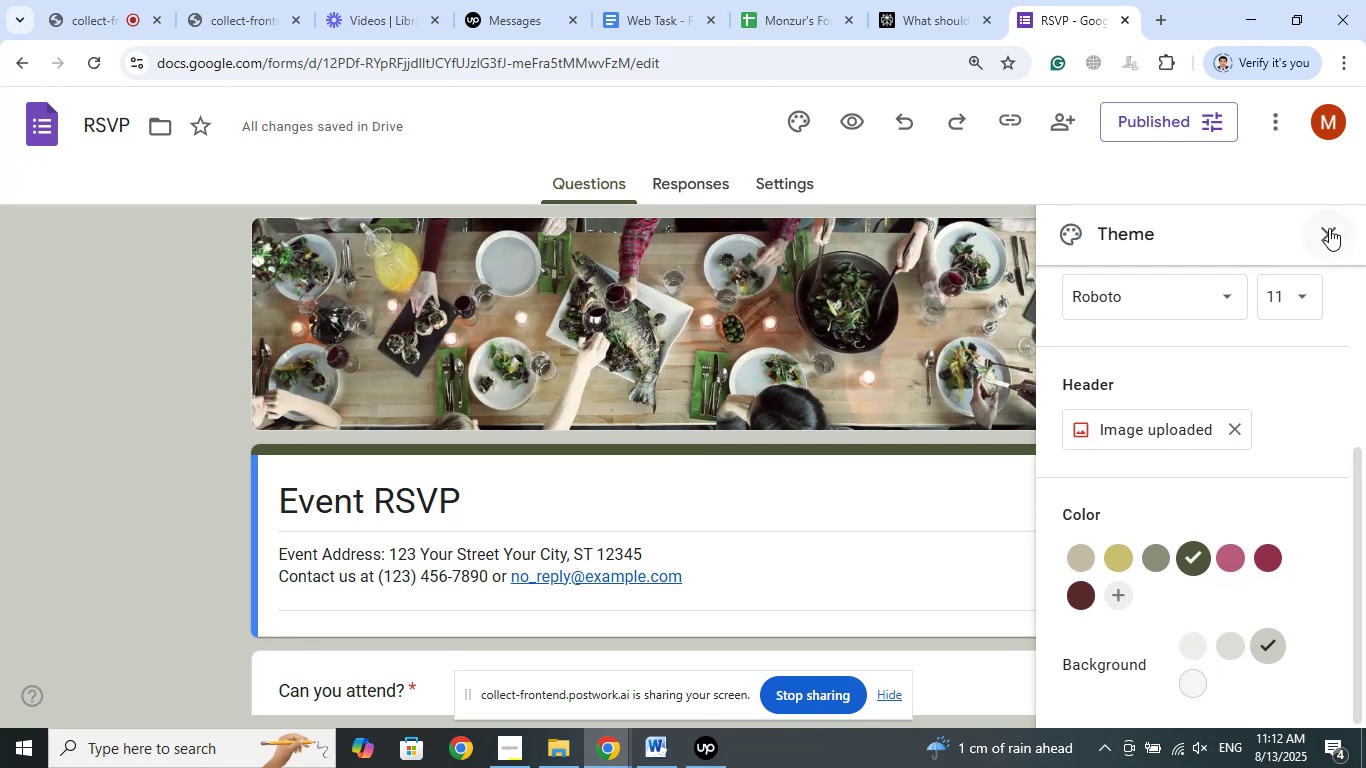 
left_click([1333, 227])
 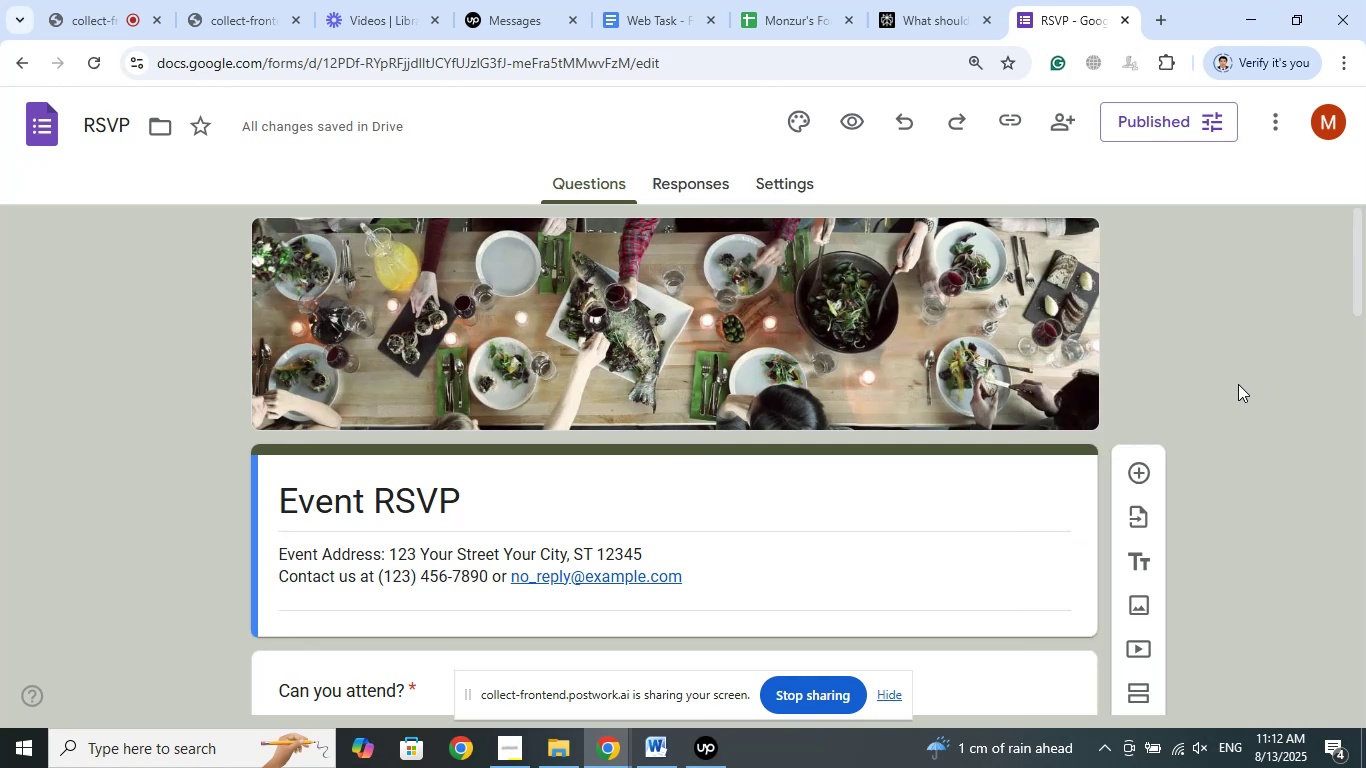 
scroll: coordinate [1238, 384], scroll_direction: up, amount: 2.0
 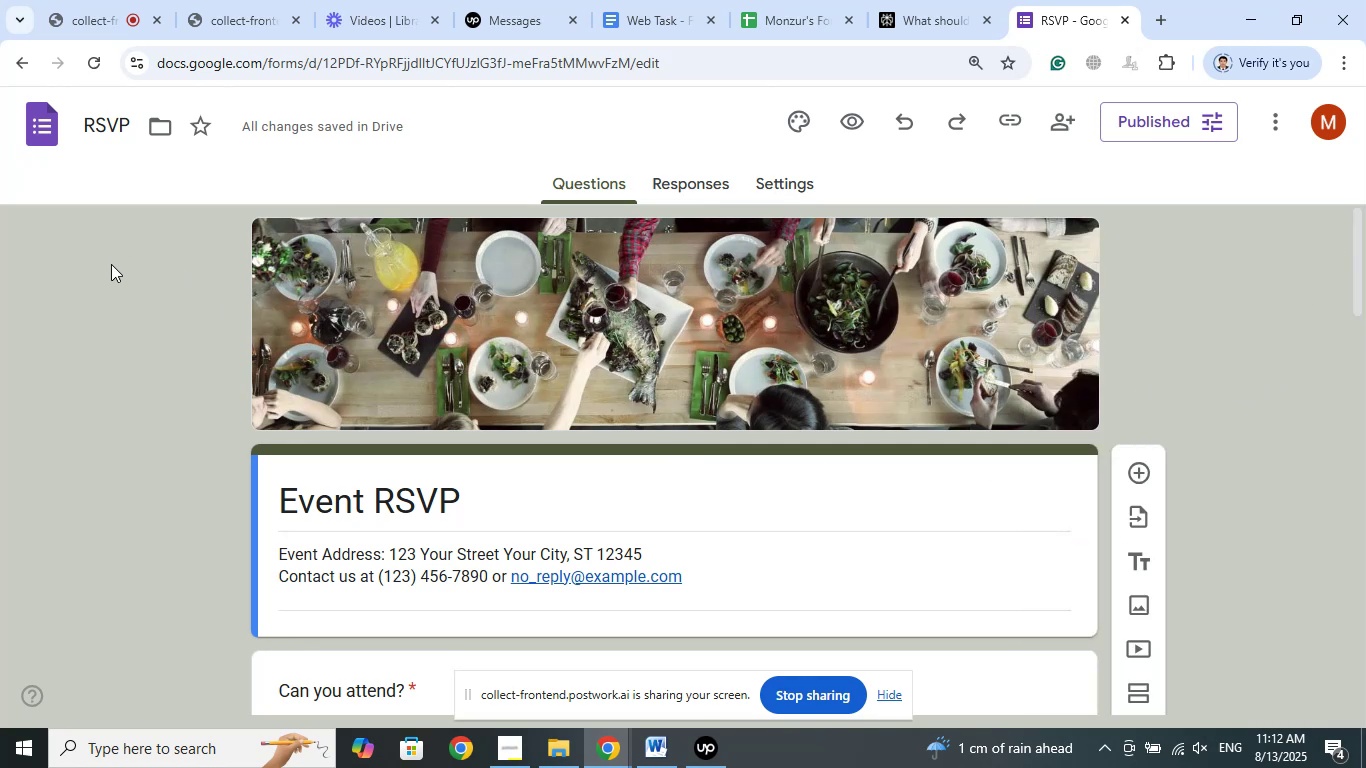 
scroll: coordinate [106, 295], scroll_direction: down, amount: 3.0
 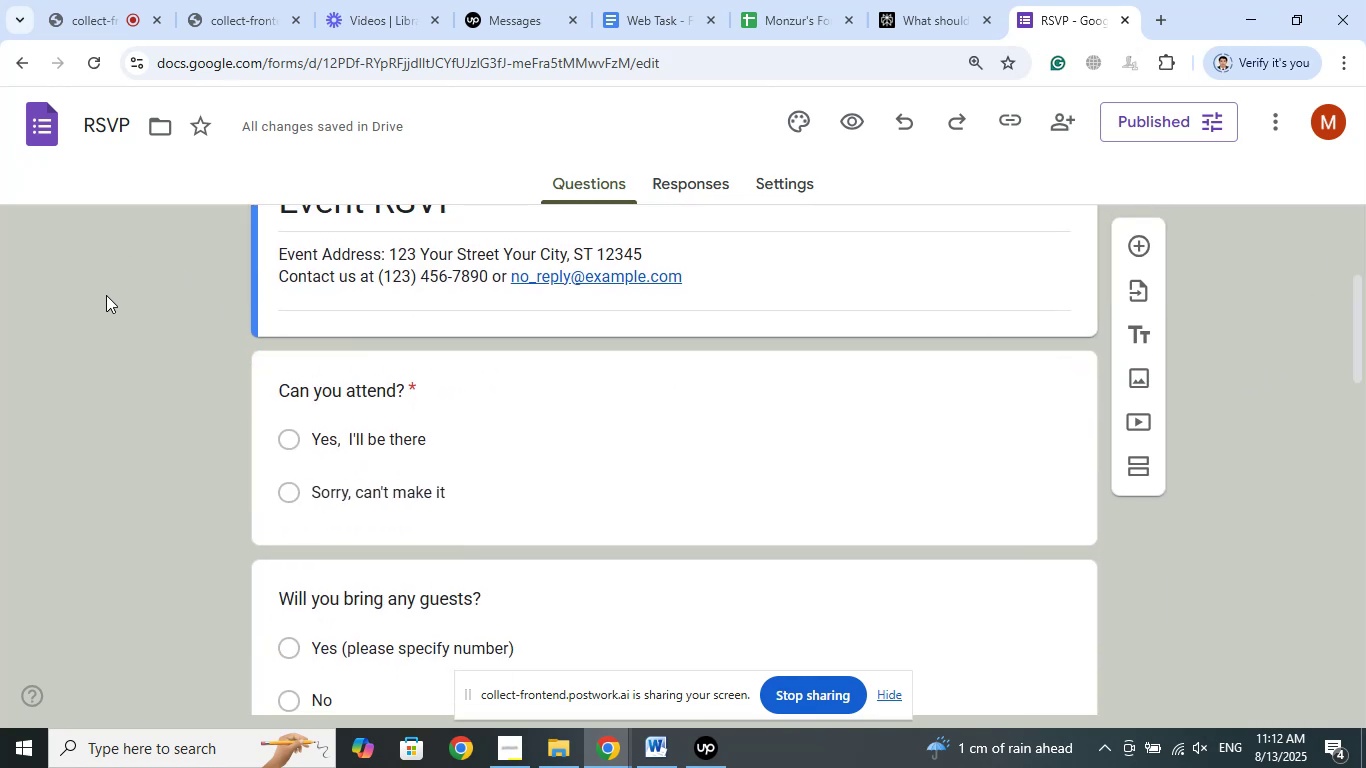 
scroll: coordinate [110, 295], scroll_direction: up, amount: 5.0
 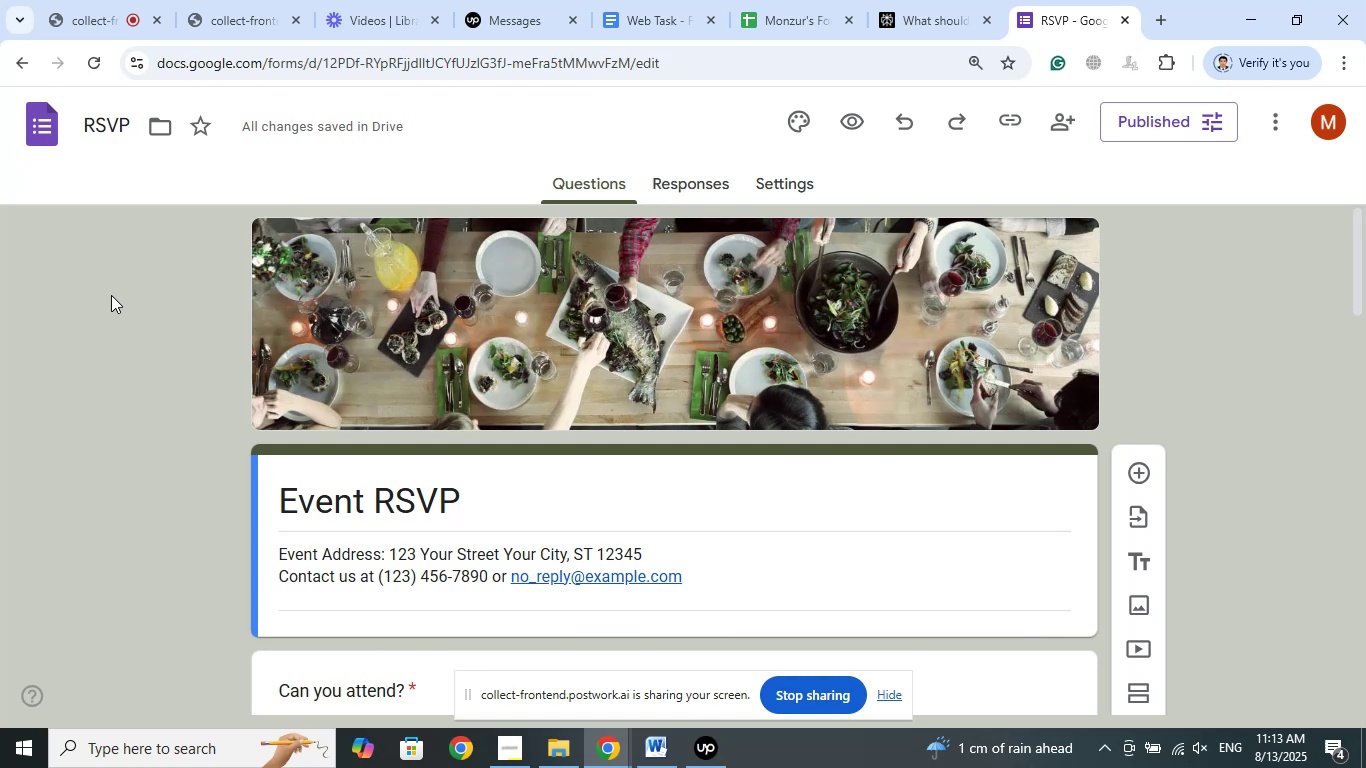 
scroll: coordinate [167, 305], scroll_direction: down, amount: 10.0
 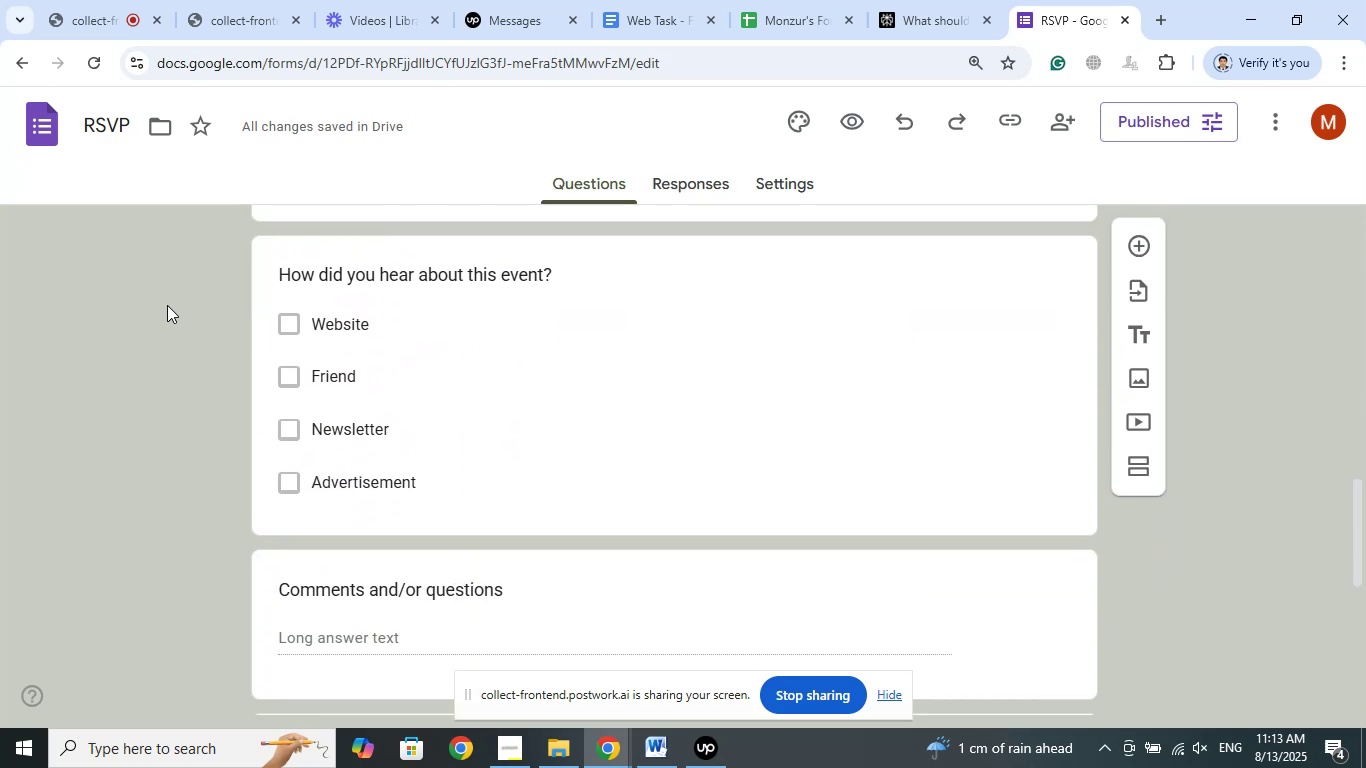 
scroll: coordinate [167, 305], scroll_direction: up, amount: 2.0
 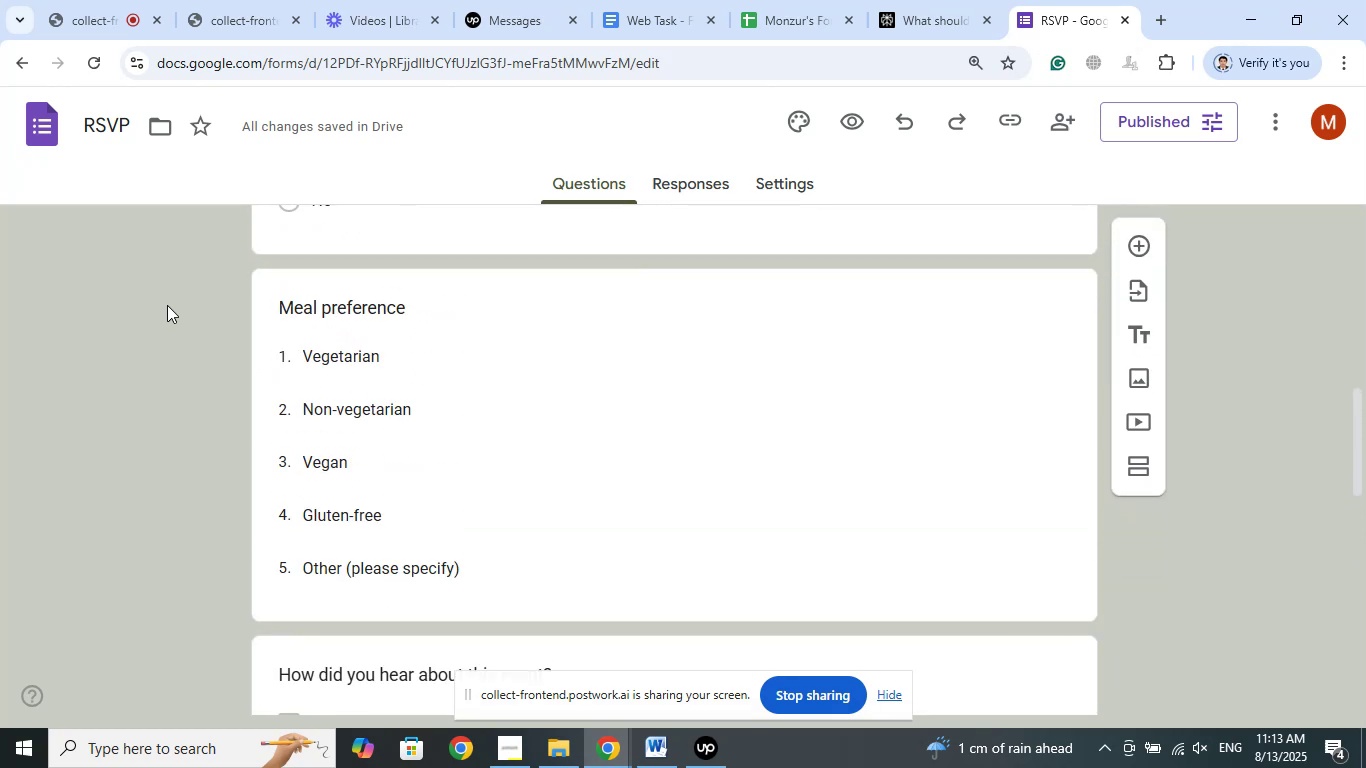 
scroll: coordinate [176, 313], scroll_direction: down, amount: 14.0
 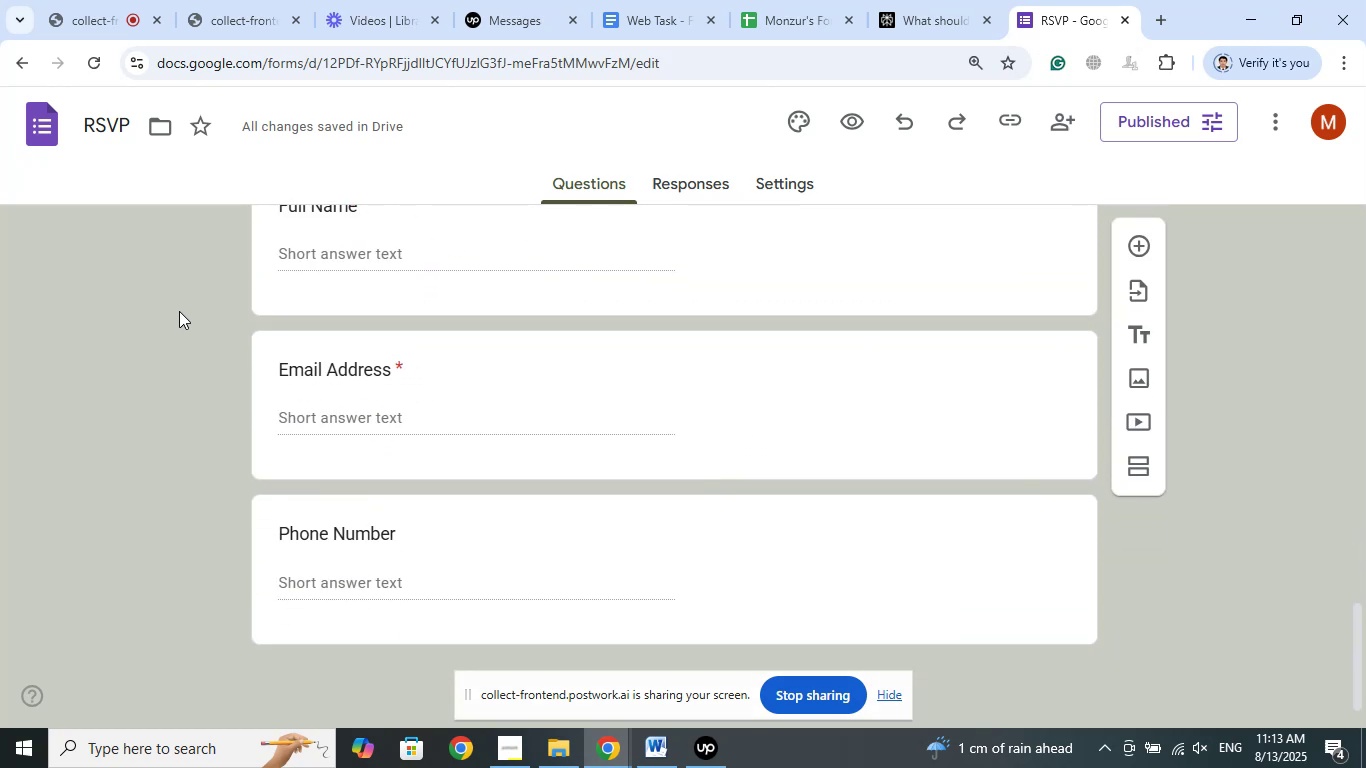 
scroll: coordinate [180, 310], scroll_direction: up, amount: 17.0
 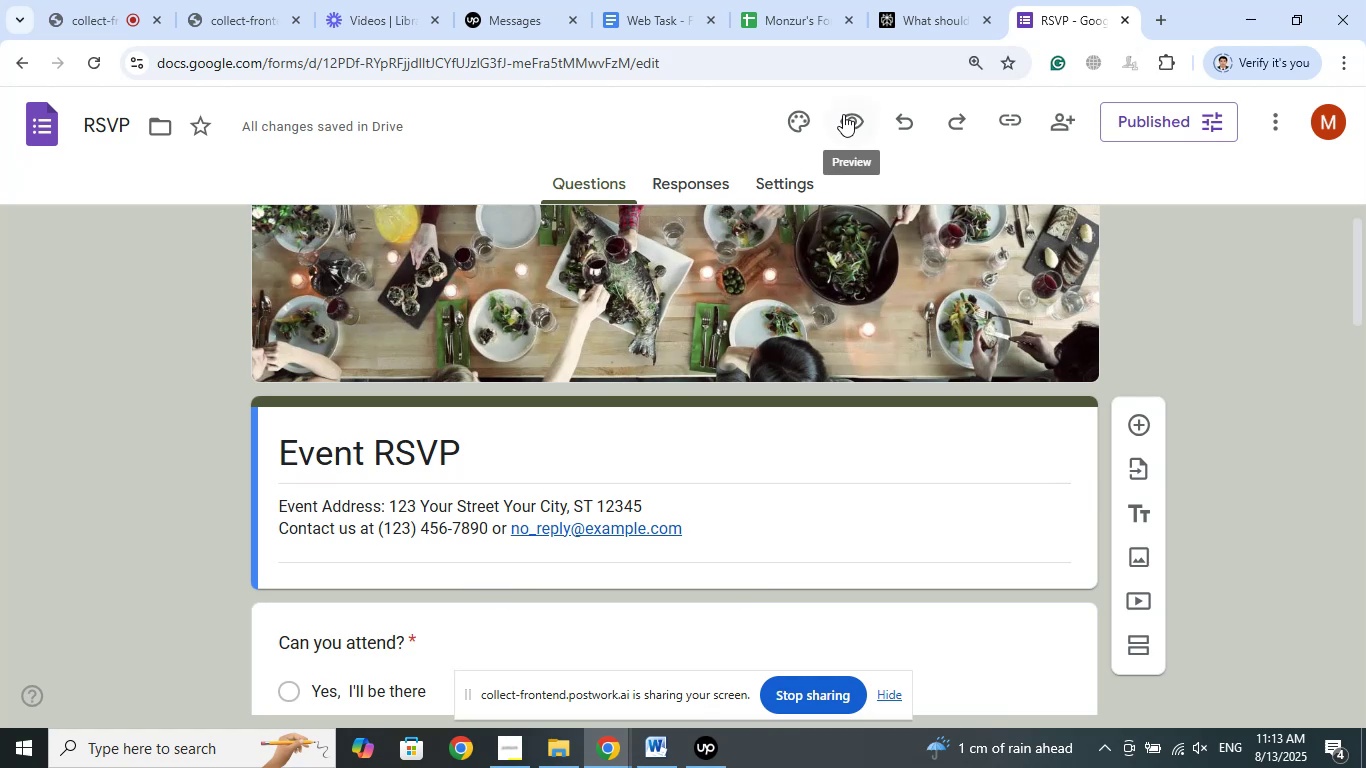 
left_click([846, 110])
 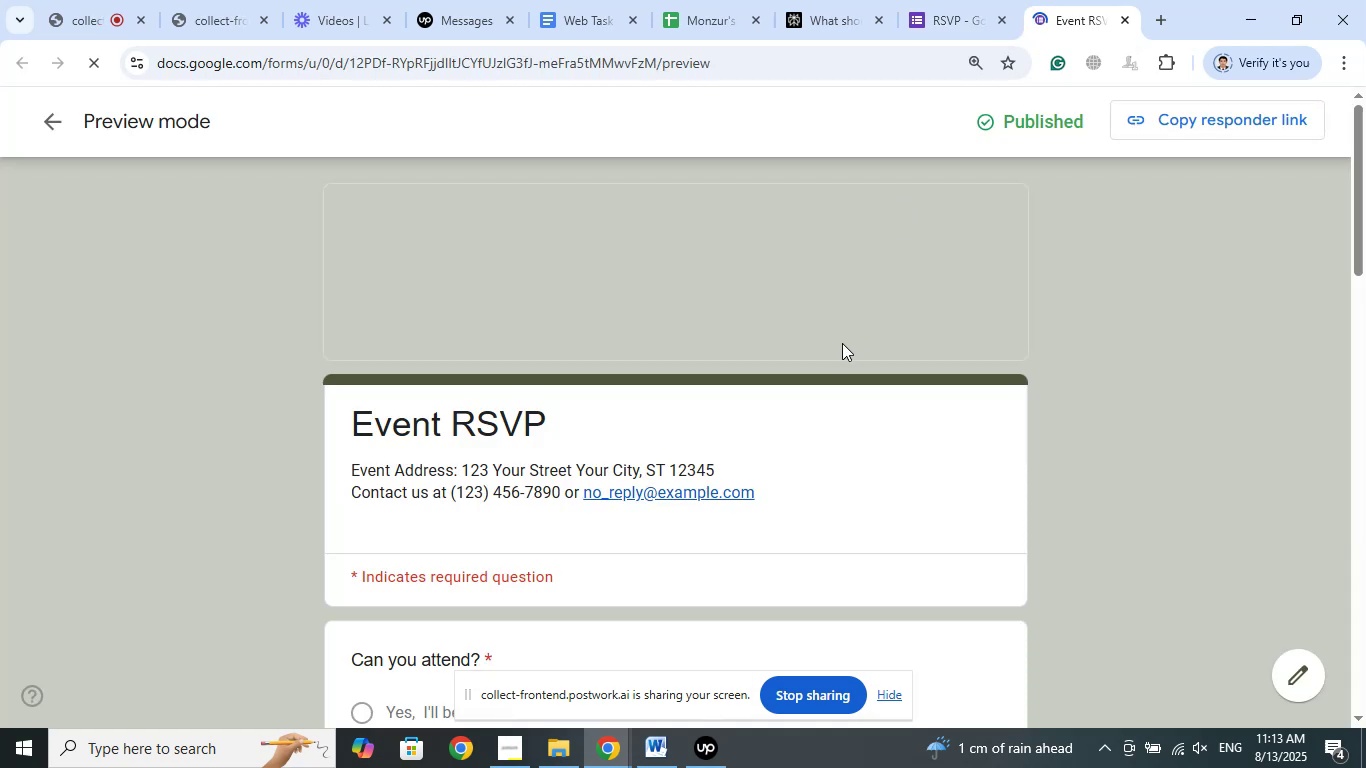 
scroll: coordinate [842, 343], scroll_direction: down, amount: 3.0
 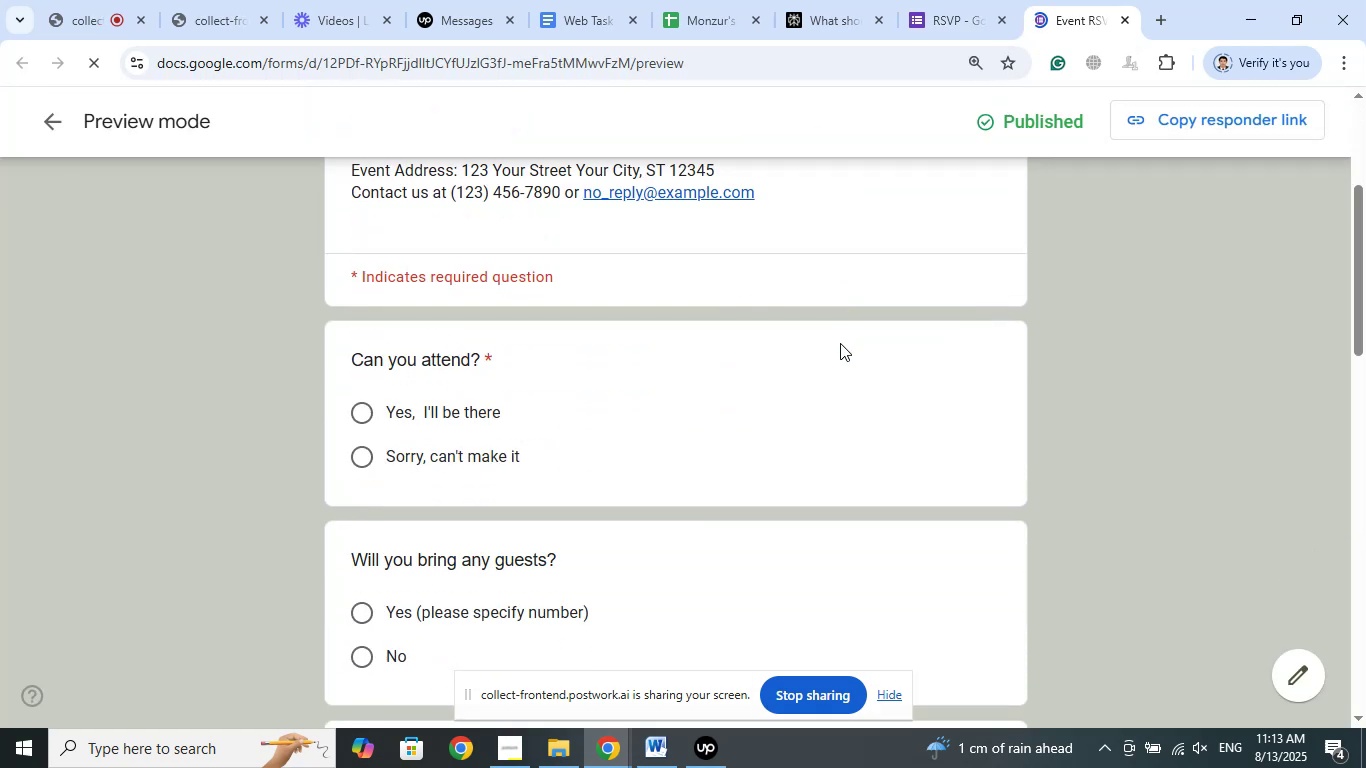 
scroll: coordinate [843, 356], scroll_direction: up, amount: 3.0
 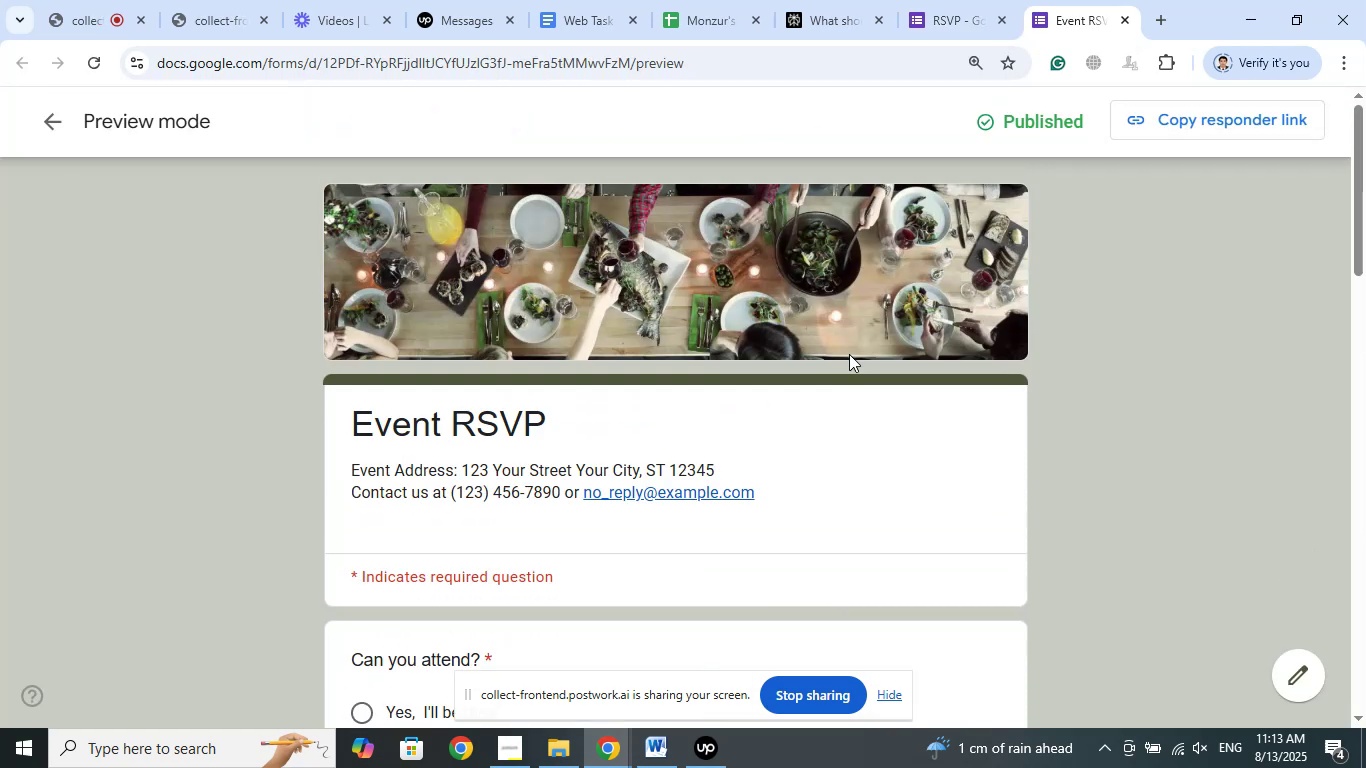 
scroll: coordinate [849, 354], scroll_direction: down, amount: 7.0
 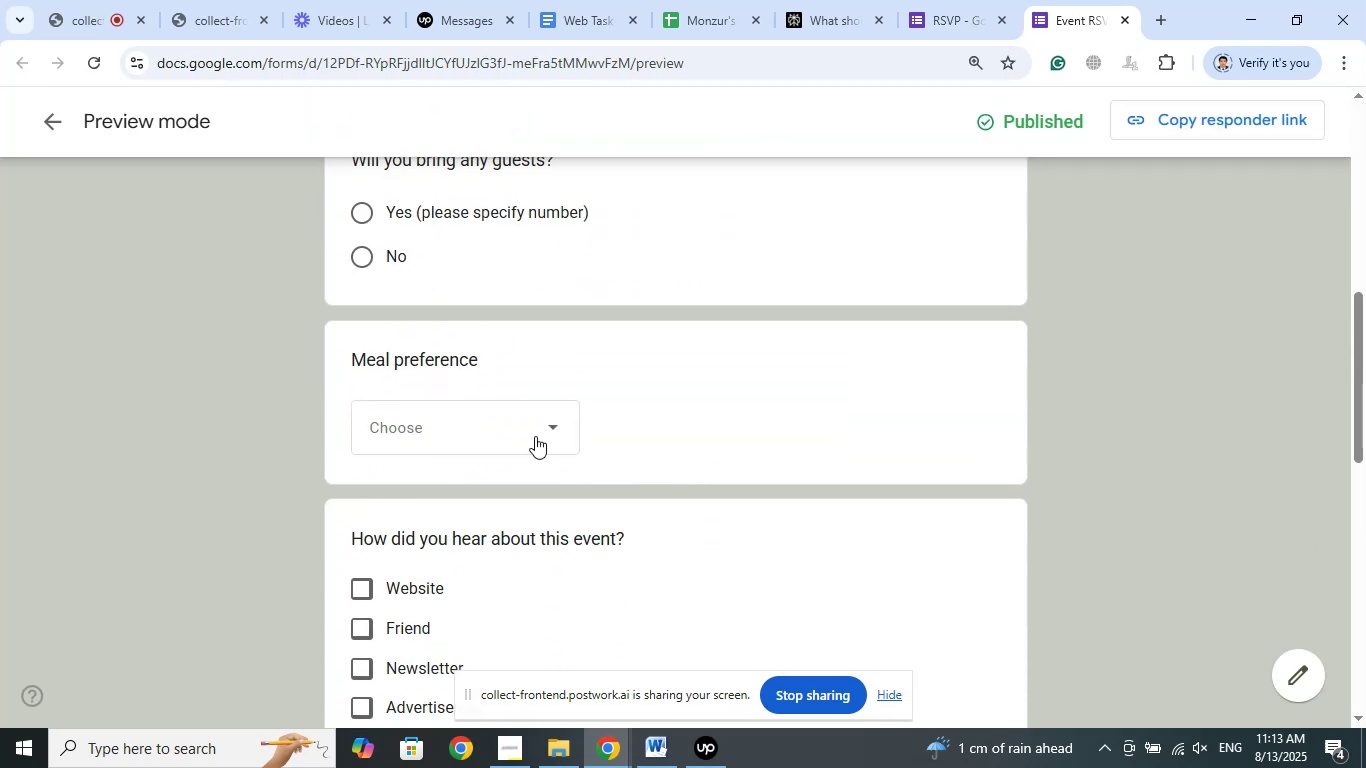 
left_click([533, 423])
 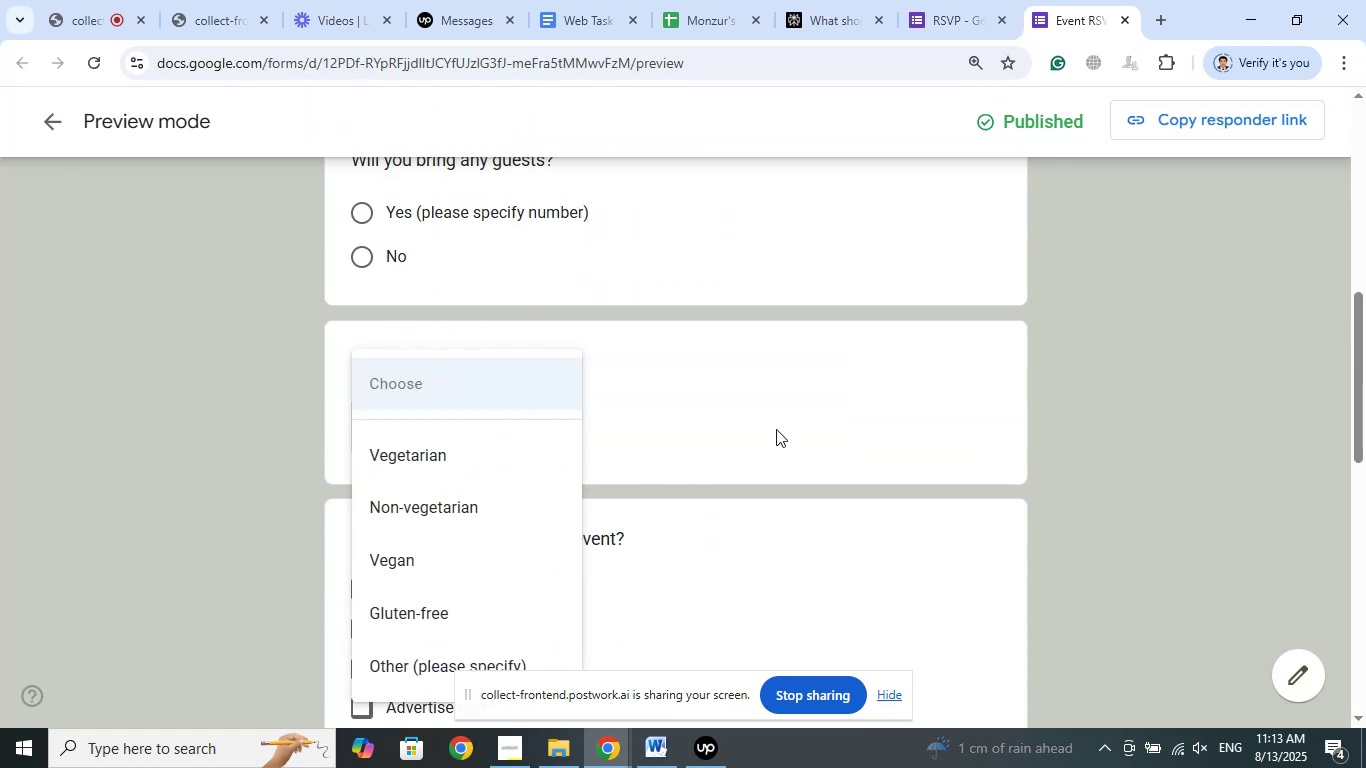 
left_click([776, 429])
 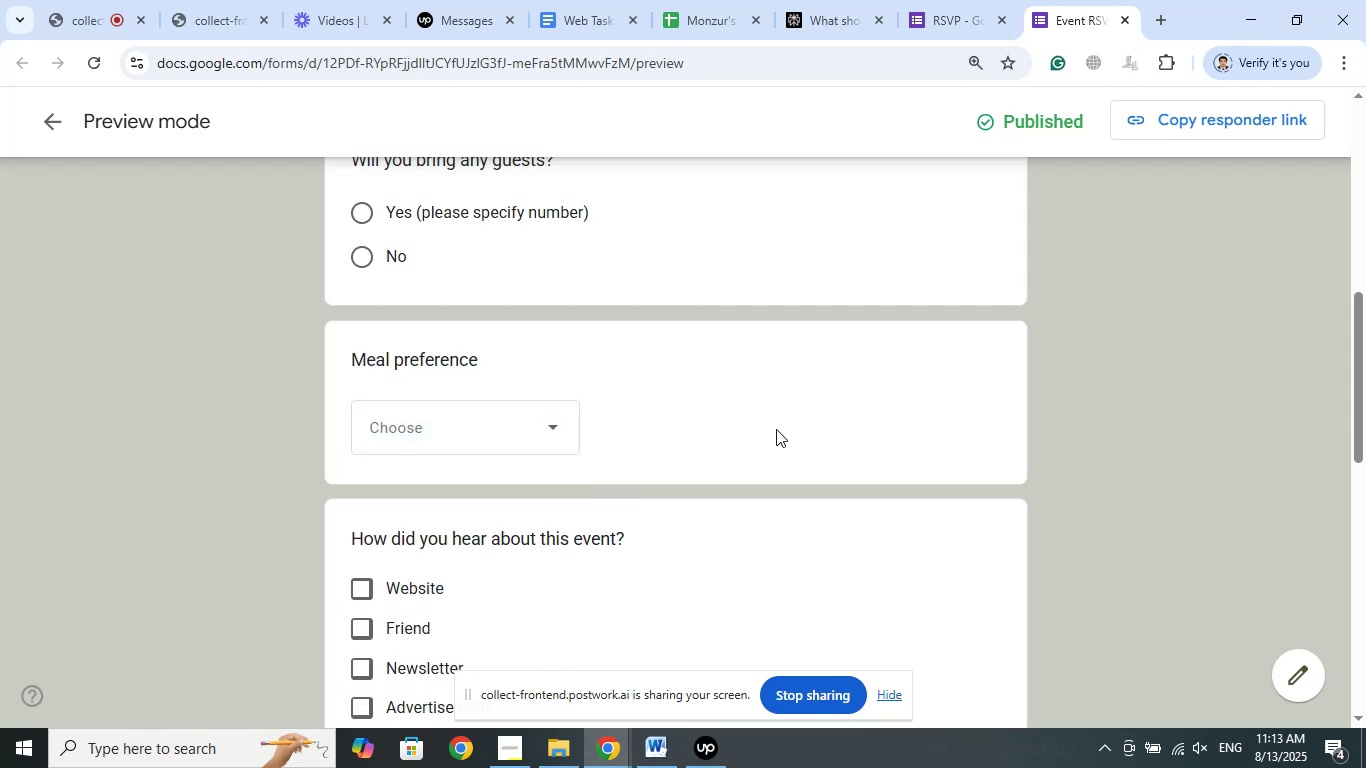 
scroll: coordinate [776, 429], scroll_direction: down, amount: 5.0
 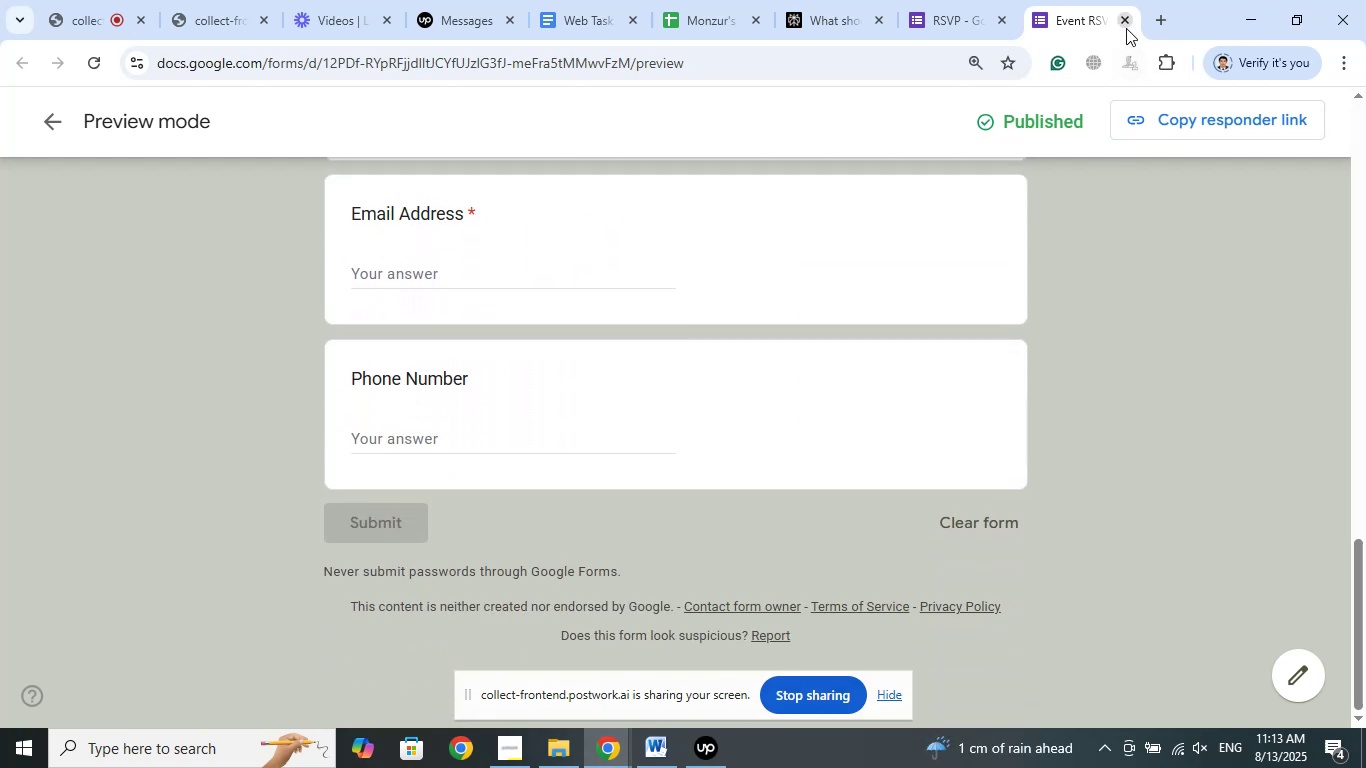 
left_click([1126, 26])
 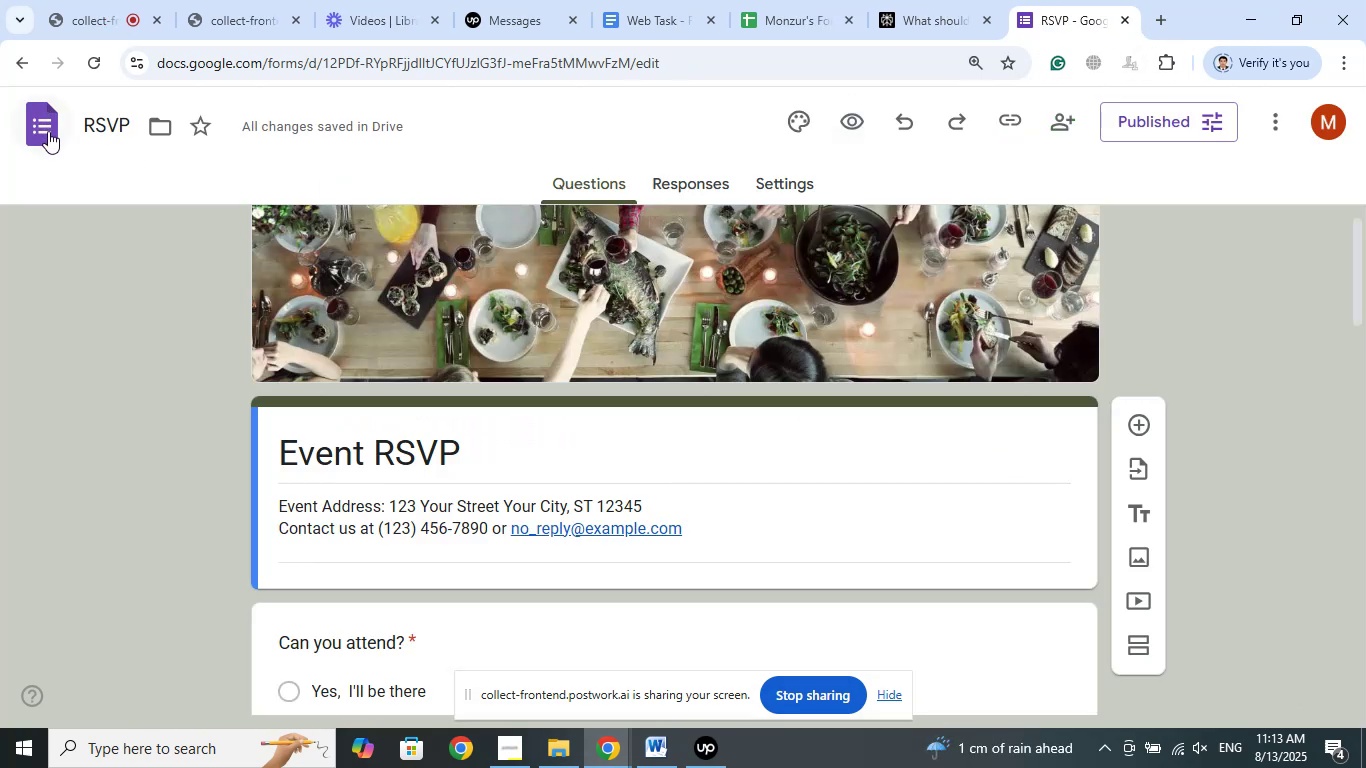 
left_click([48, 131])
 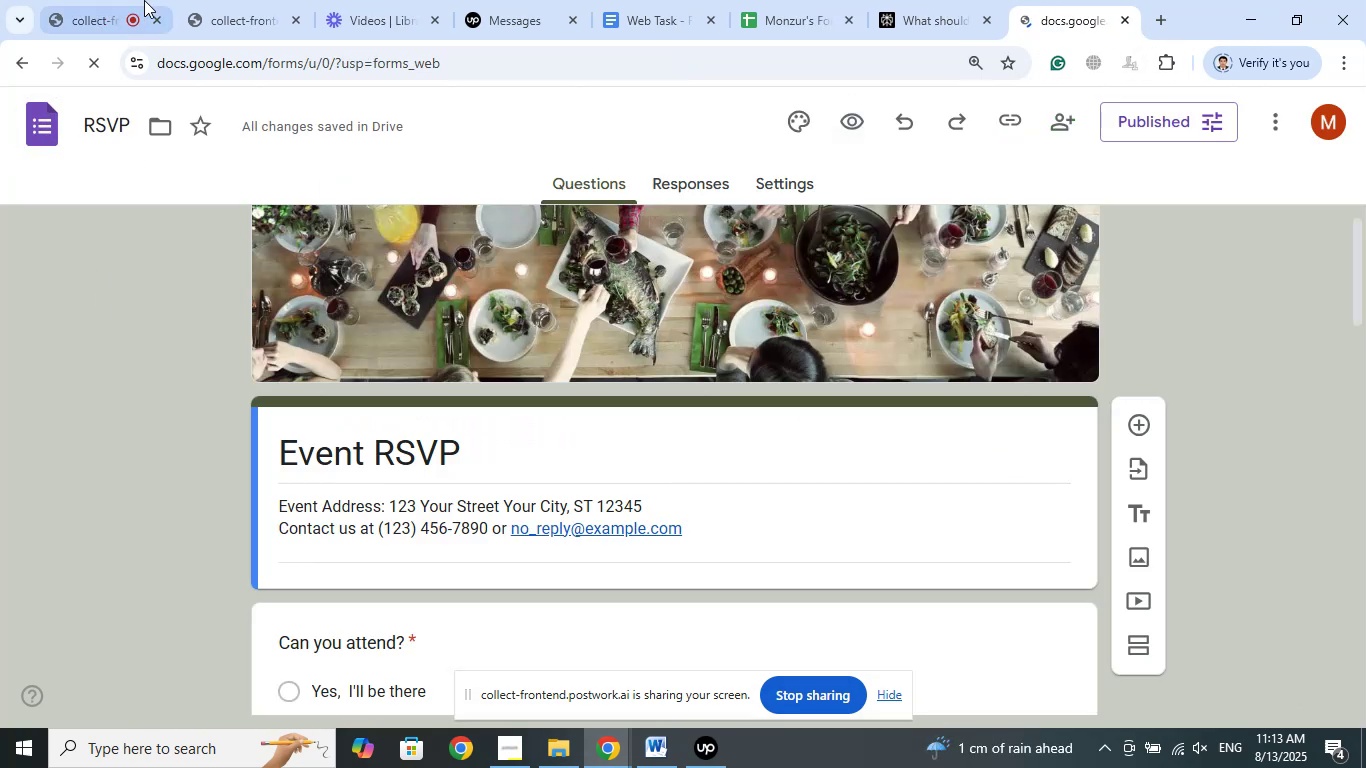 
left_click([109, 0])
 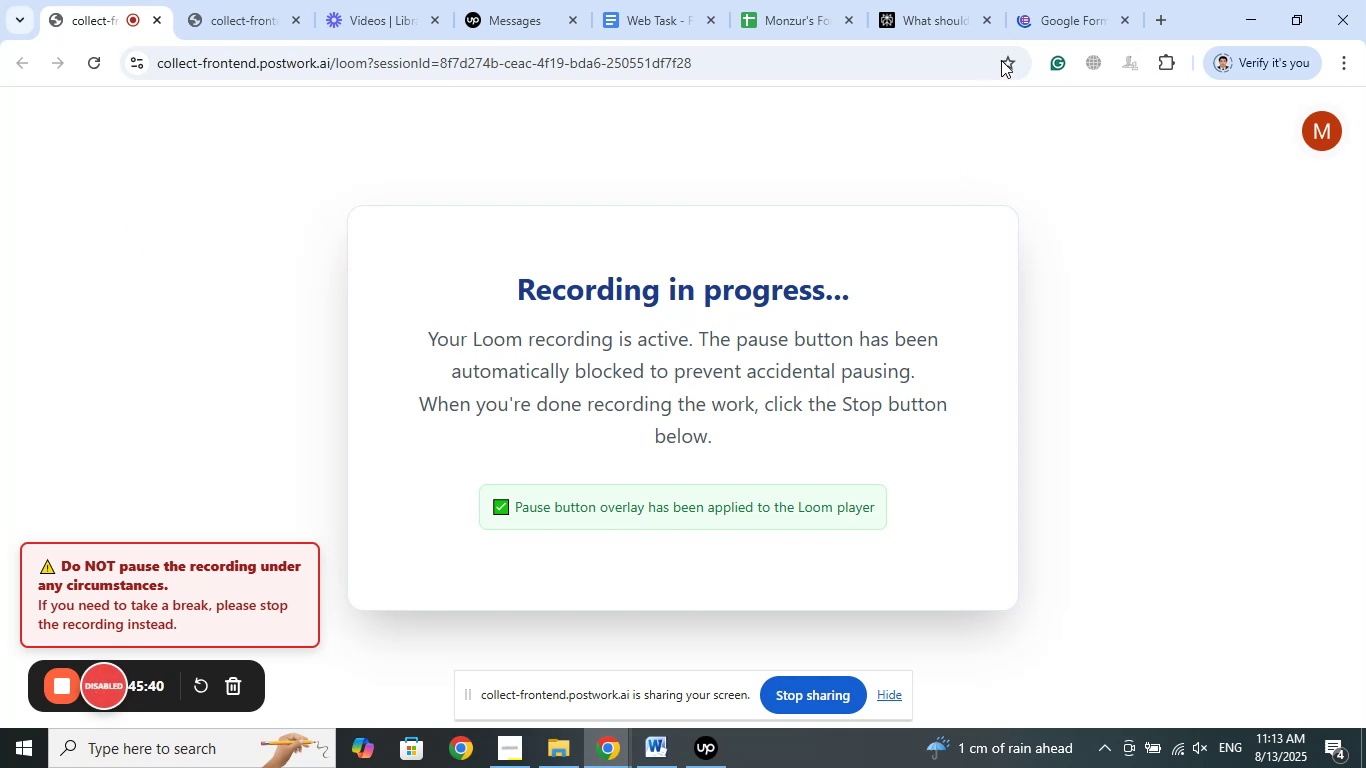 
left_click([1038, 6])
 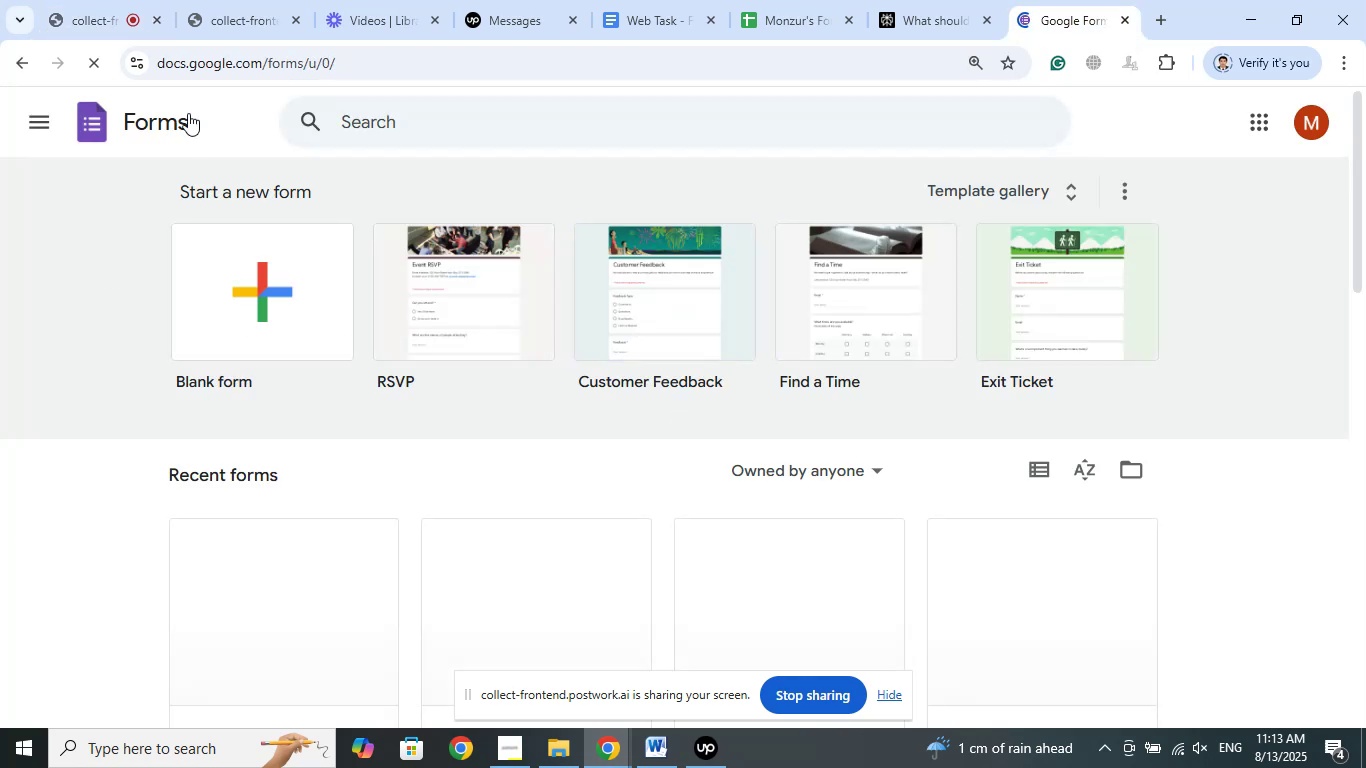 
left_click([262, 0])
 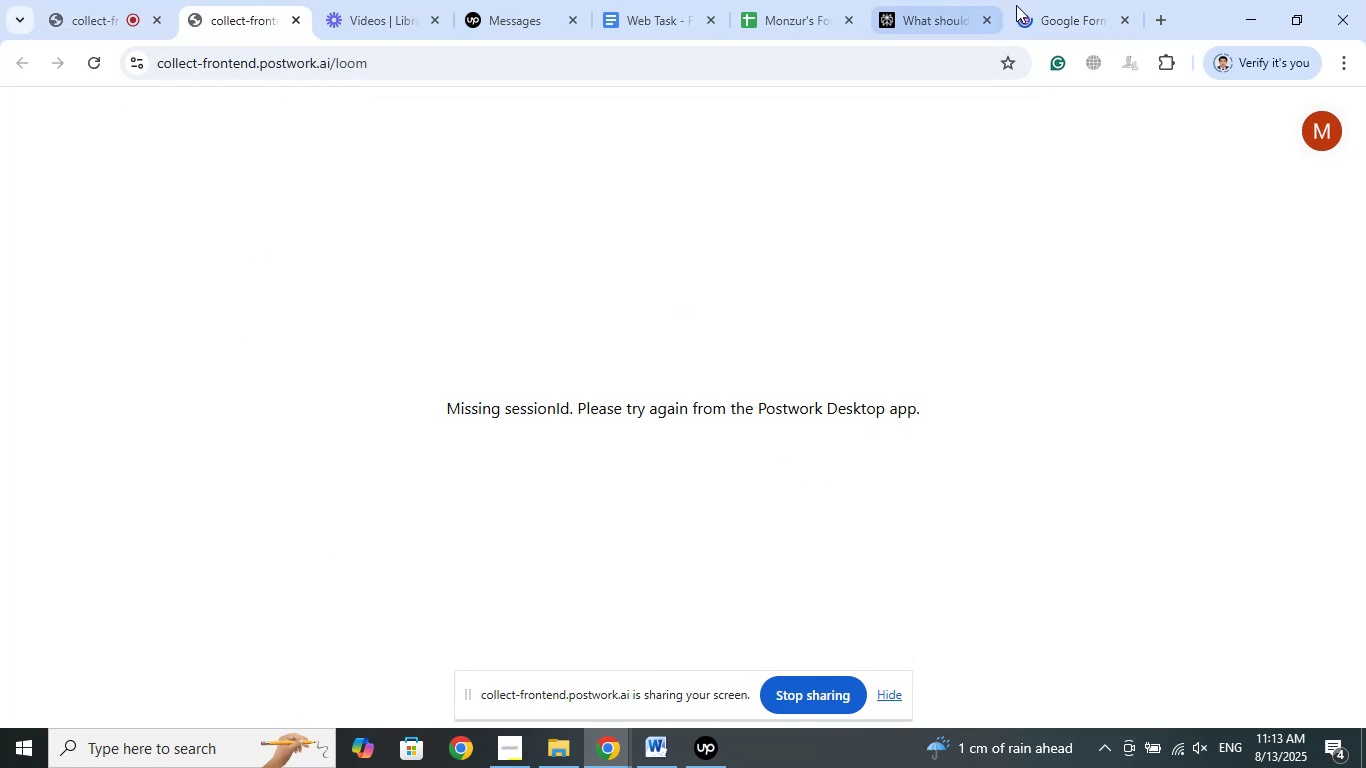 
left_click([1098, 3])
 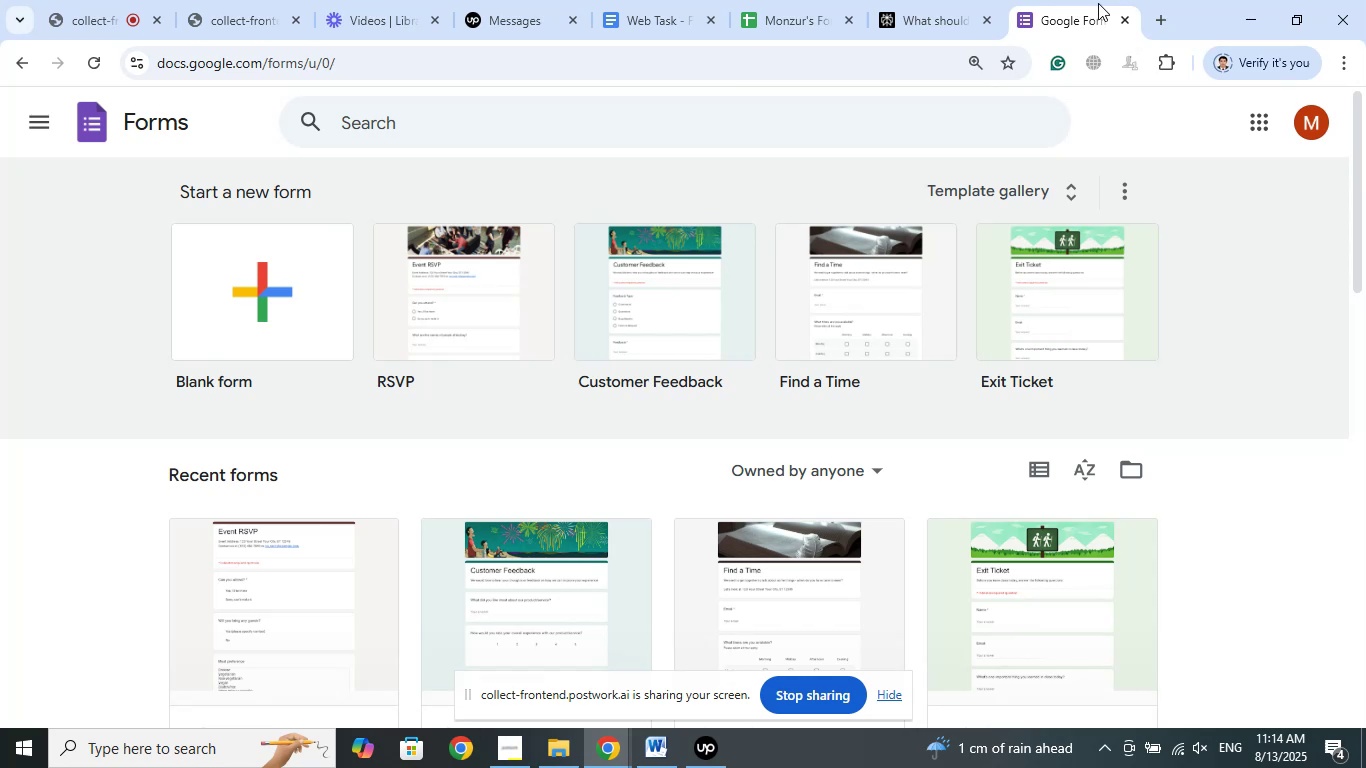 
wait(28.29)
 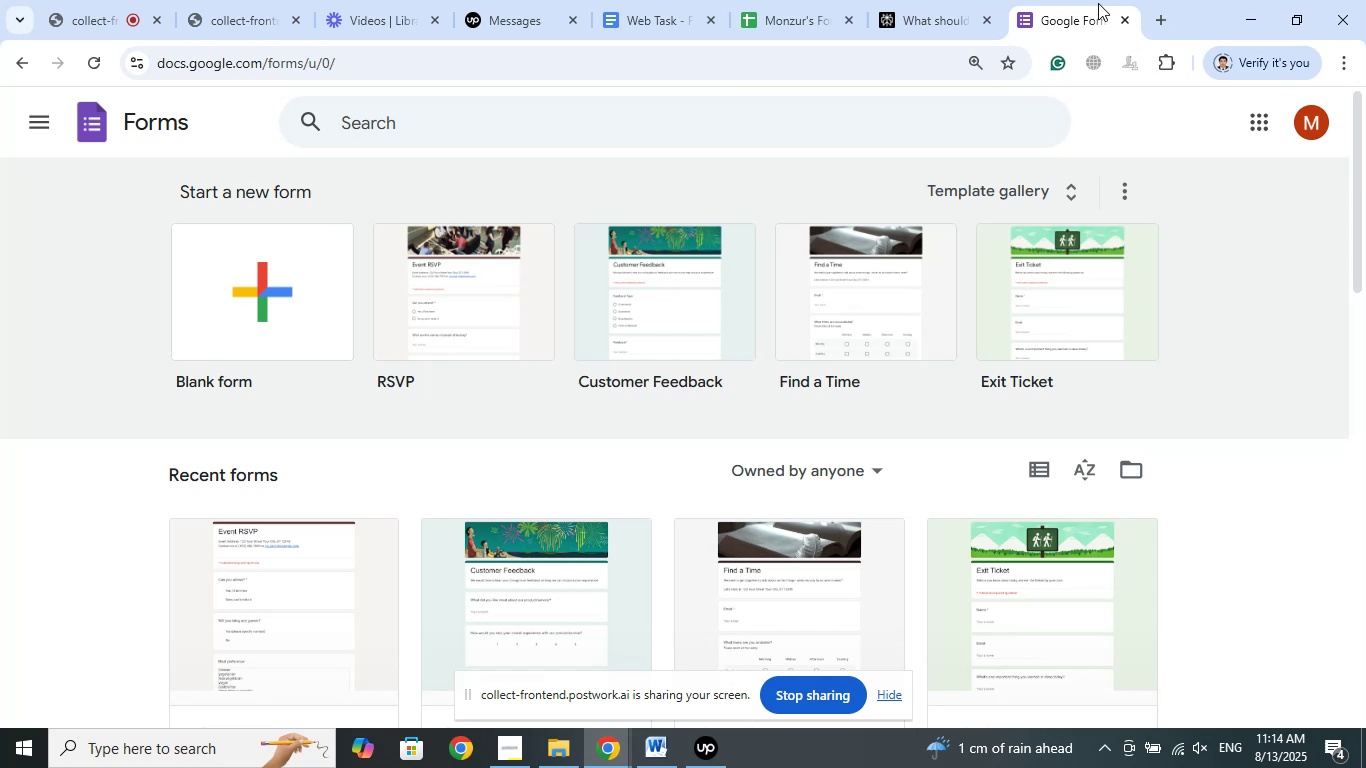 
left_click([709, 754])
 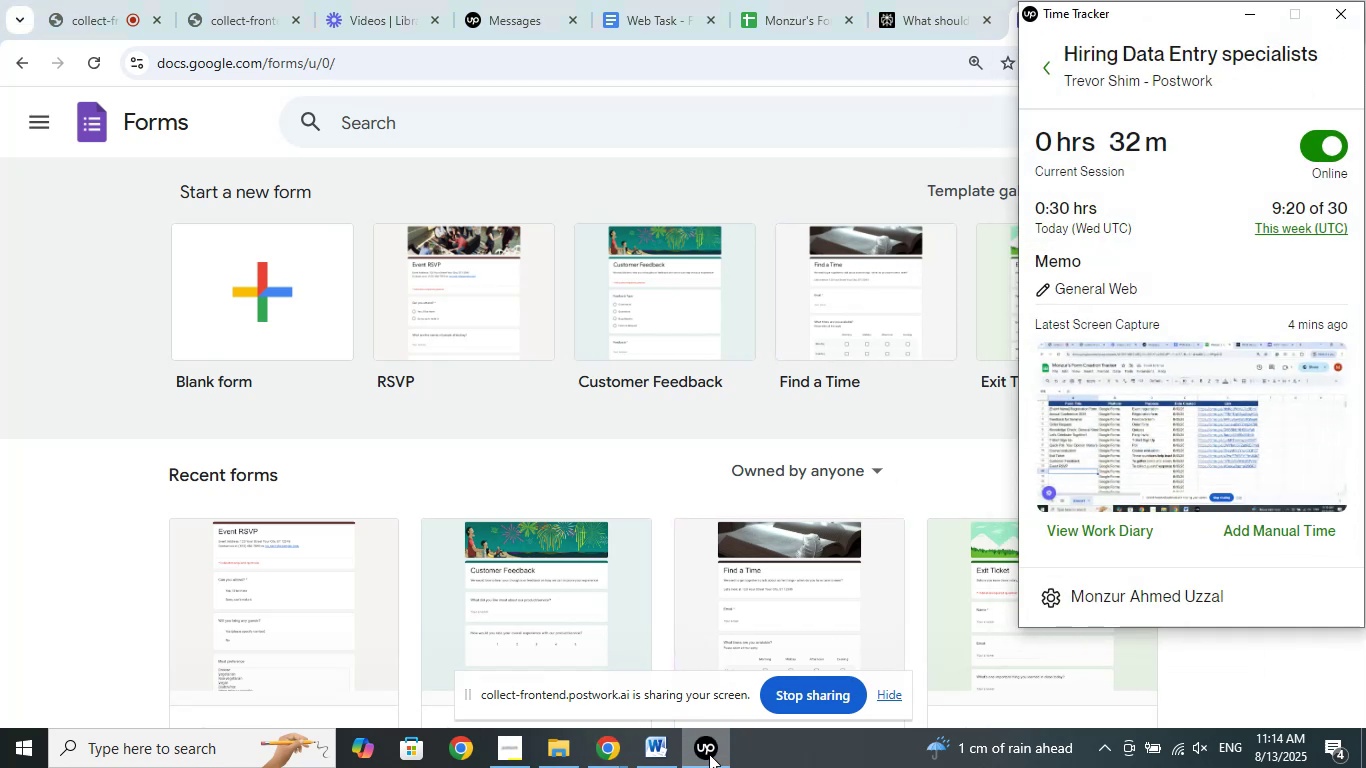 
left_click([709, 754])
 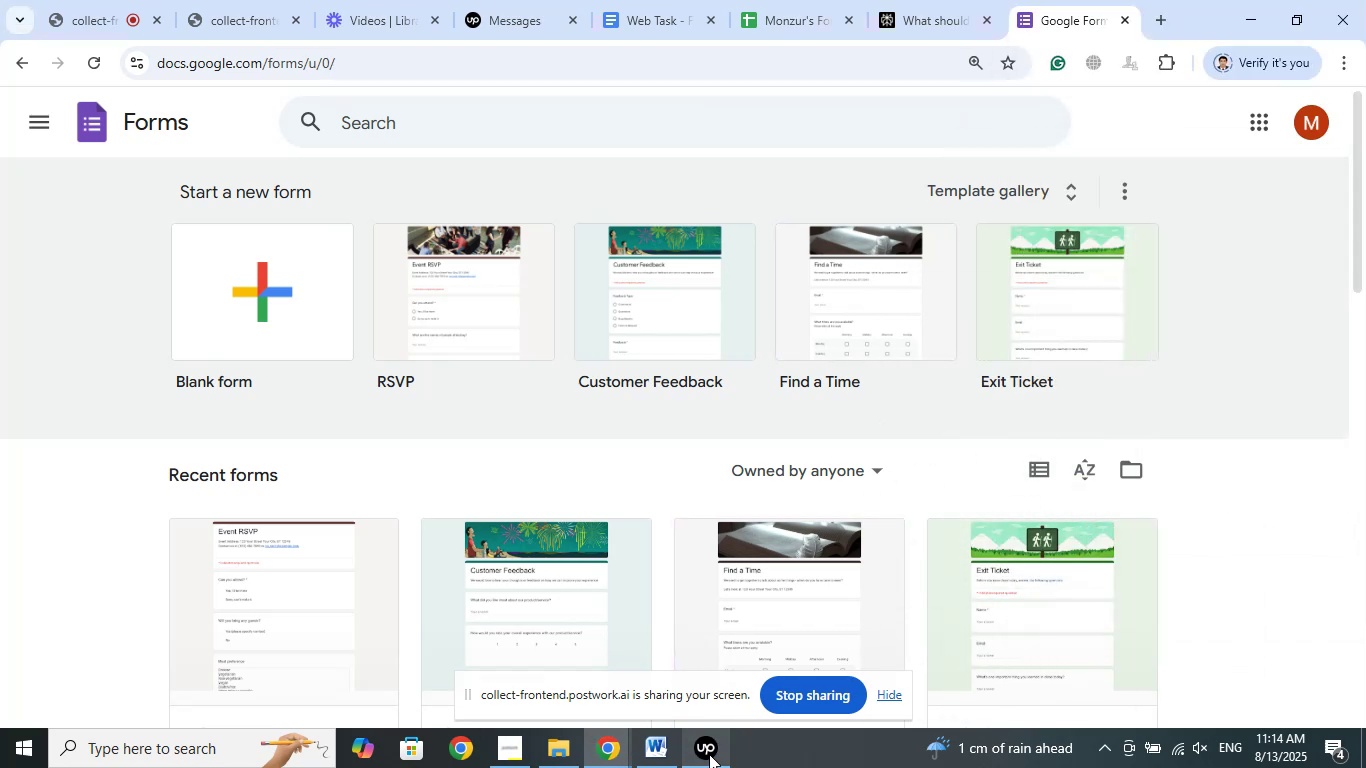 
left_click_drag(start_coordinate=[709, 754], to_coordinate=[586, 755])
 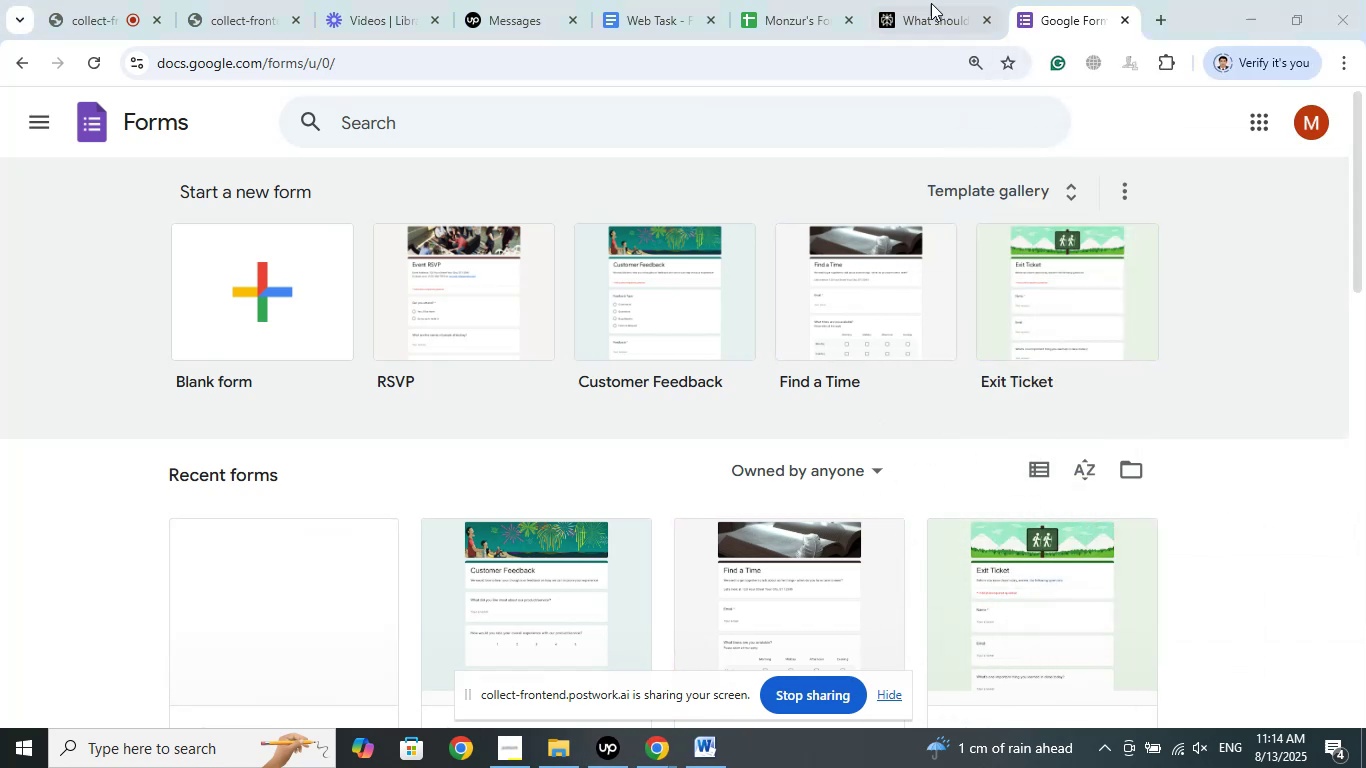 
left_click([930, 0])
 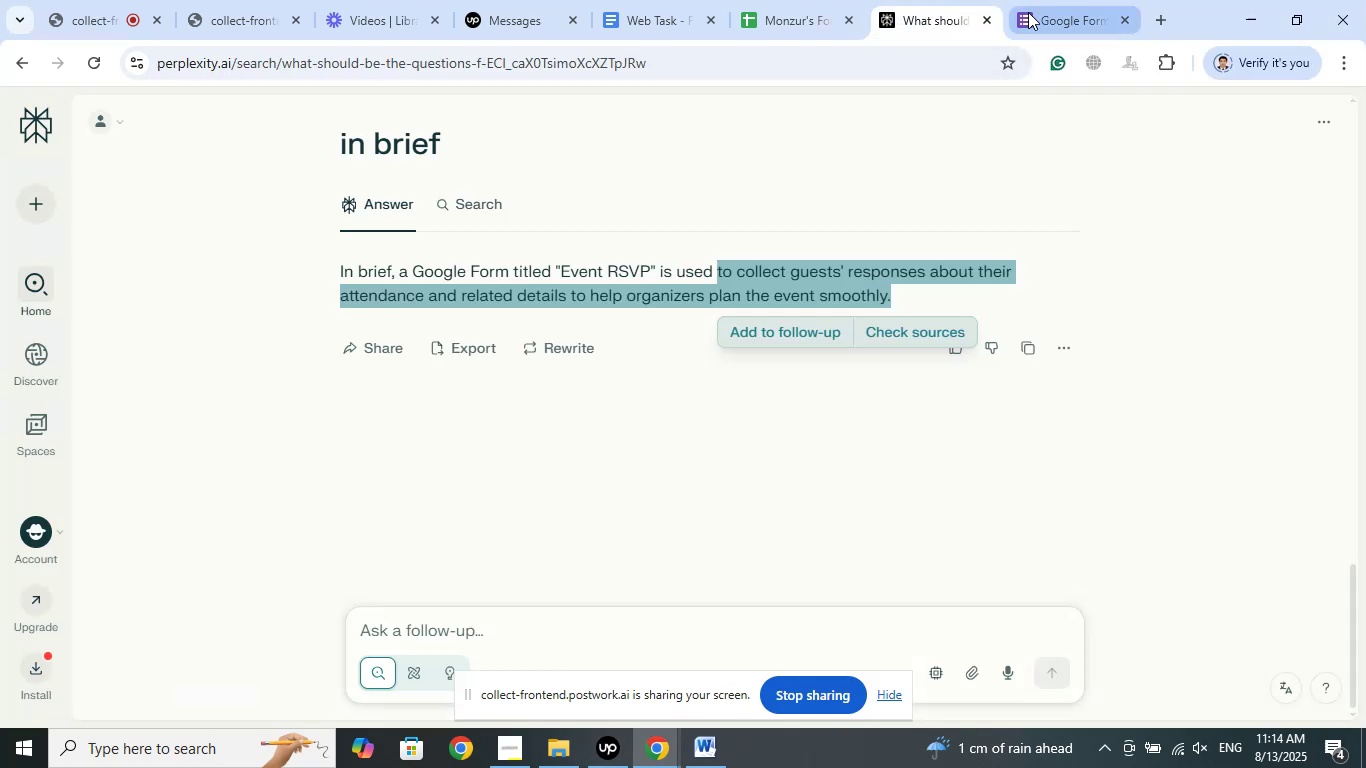 
left_click([1028, 12])
 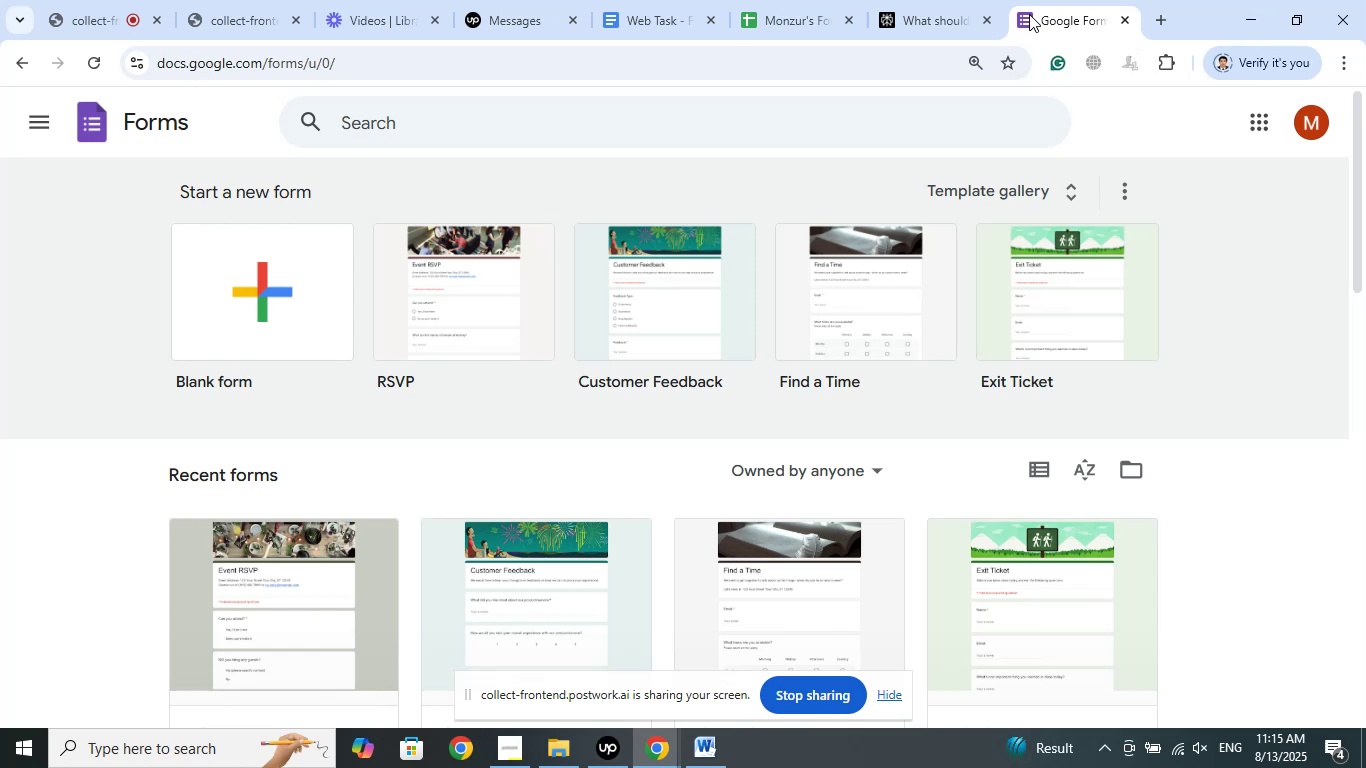 
wait(87.22)
 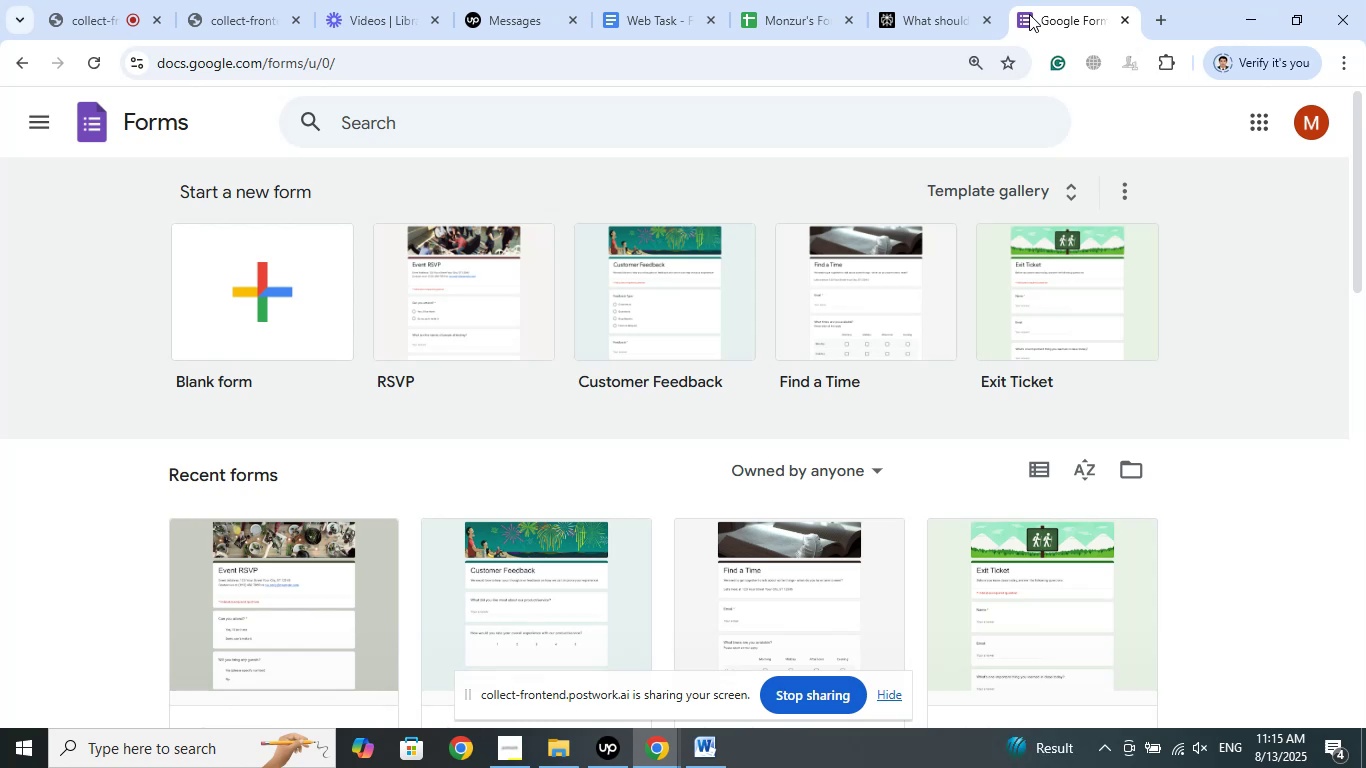 
left_click([1204, 295])
 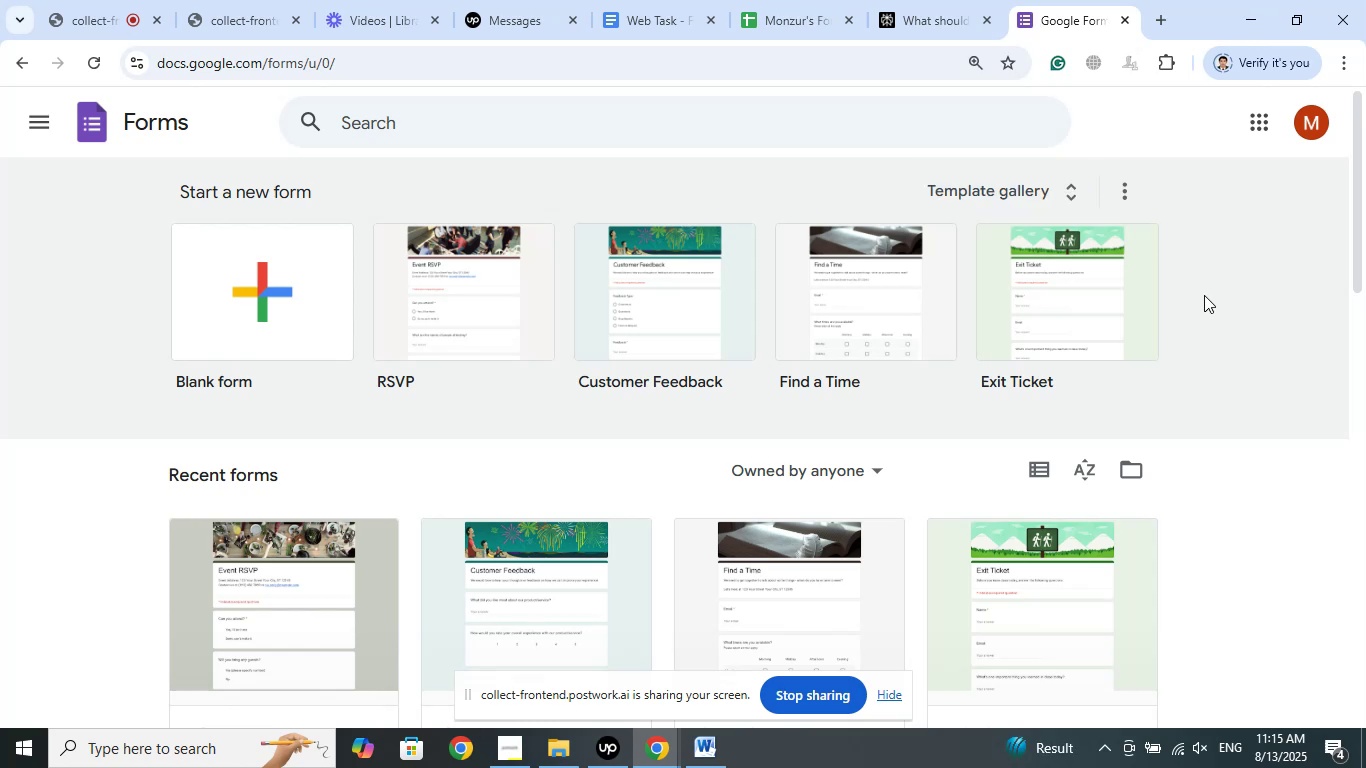 
scroll: coordinate [1204, 295], scroll_direction: down, amount: 1.0
 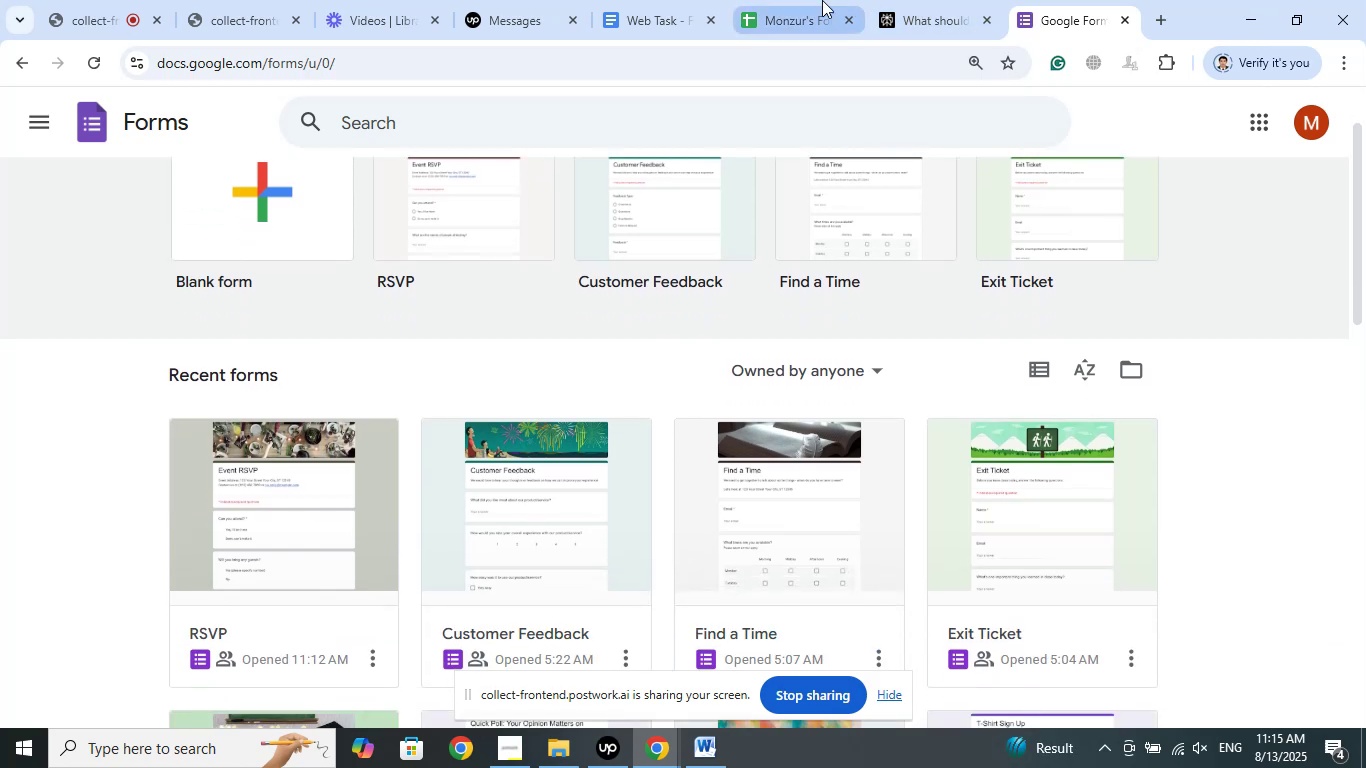 
left_click([694, 0])
 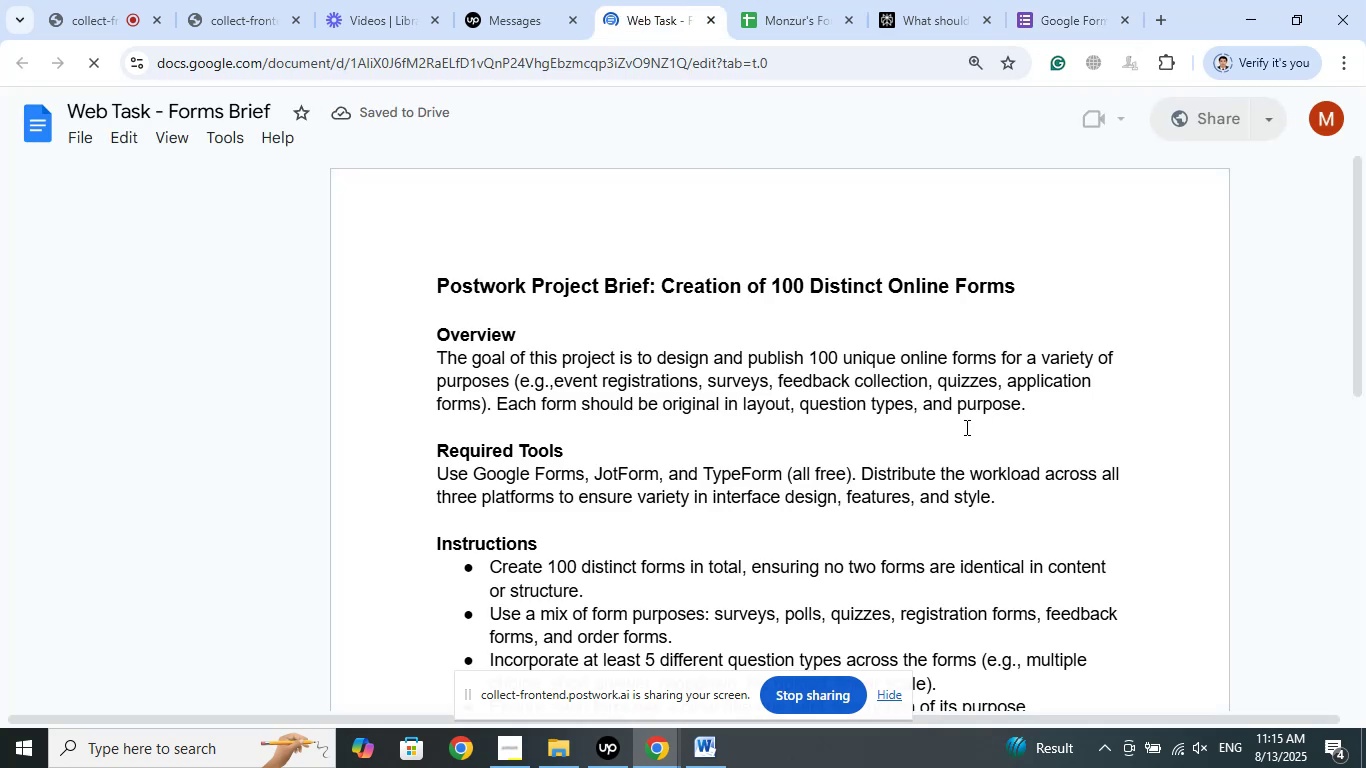 
wait(7.77)
 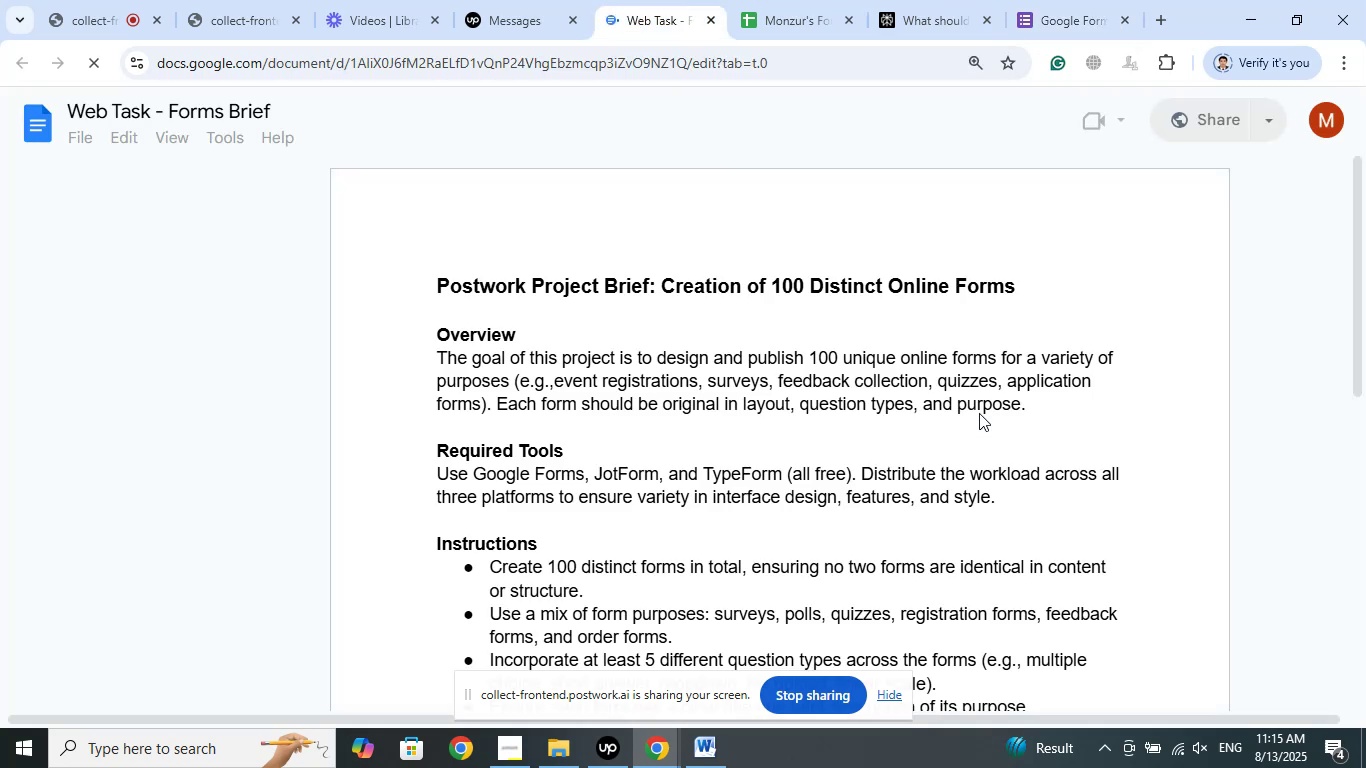 
left_click([804, 0])
 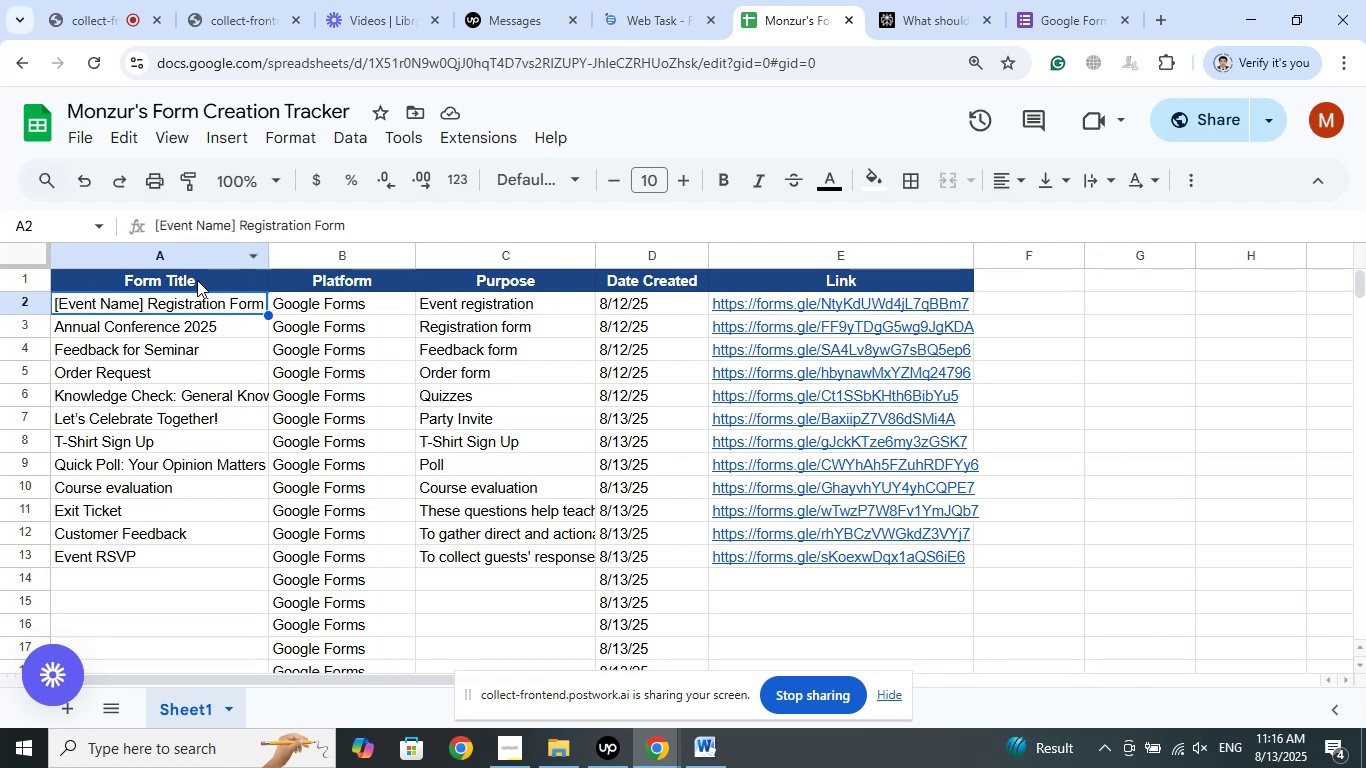 
wait(7.26)
 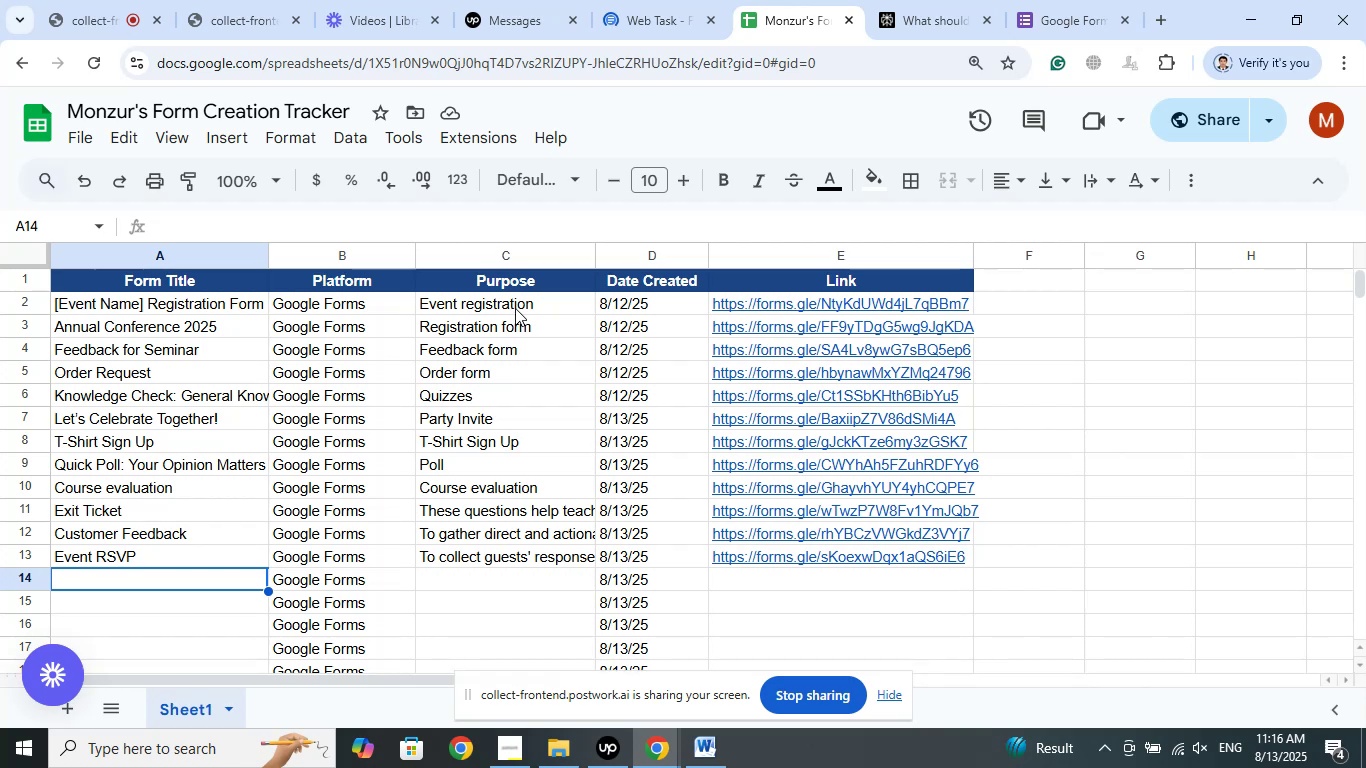 
left_click_drag(start_coordinate=[387, 225], to_coordinate=[131, 219])
 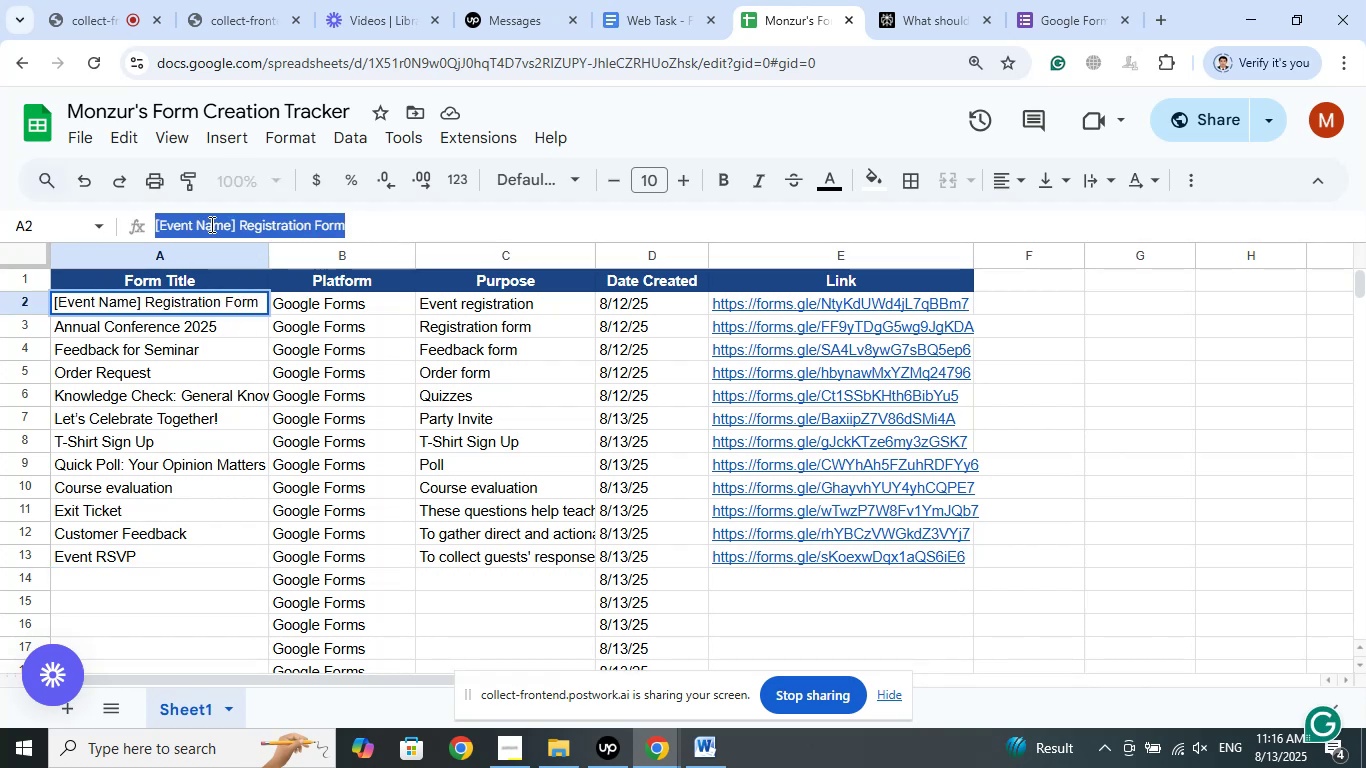 
right_click([212, 224])
 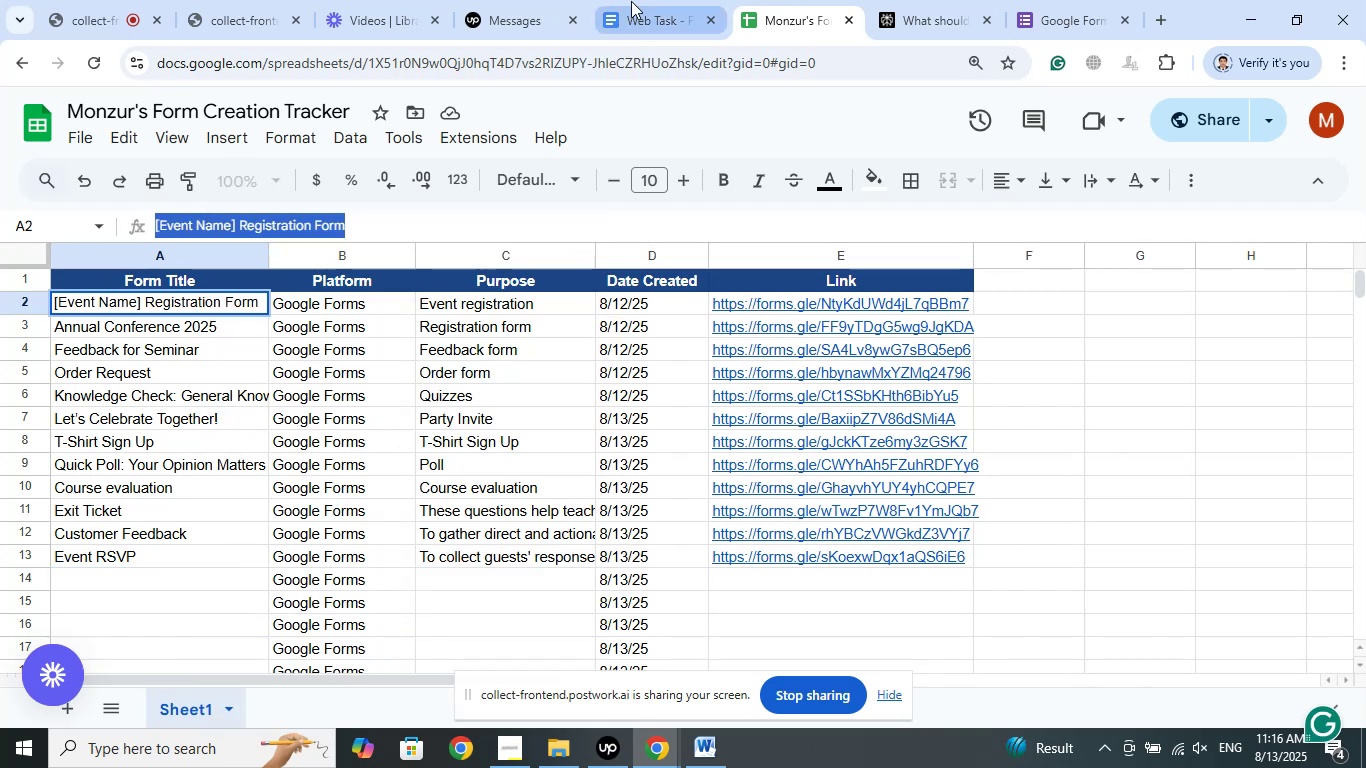 
left_click([938, 0])
 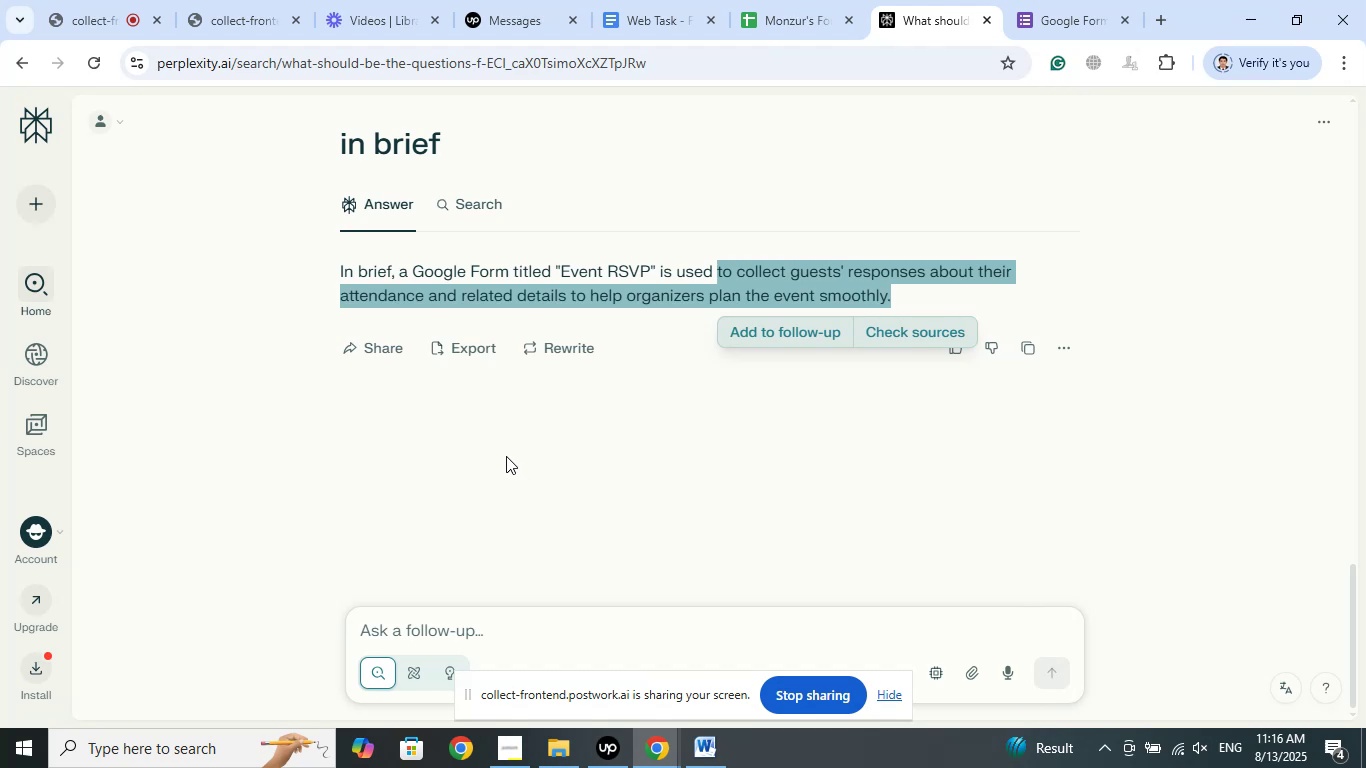 
scroll: coordinate [534, 359], scroll_direction: up, amount: 2.0
 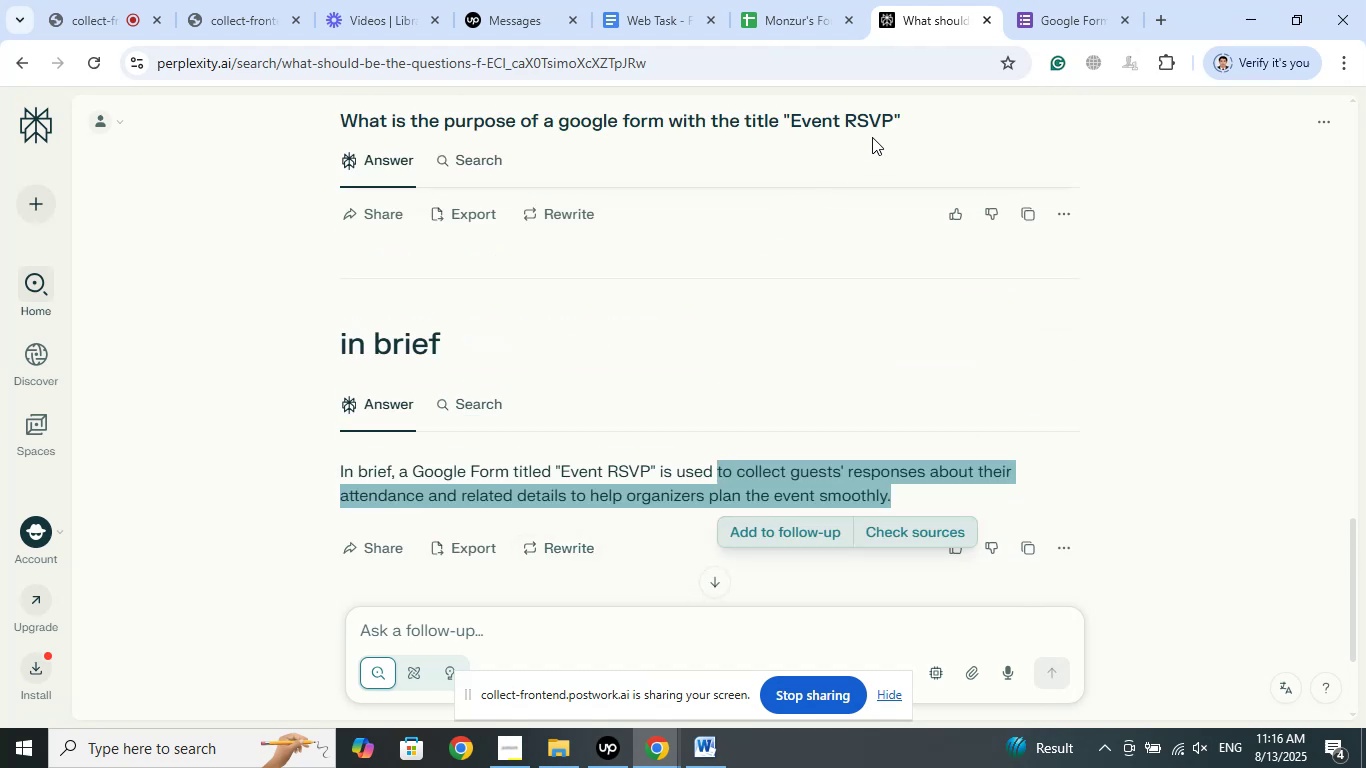 
left_click_drag(start_coordinate=[910, 116], to_coordinate=[335, 121])
 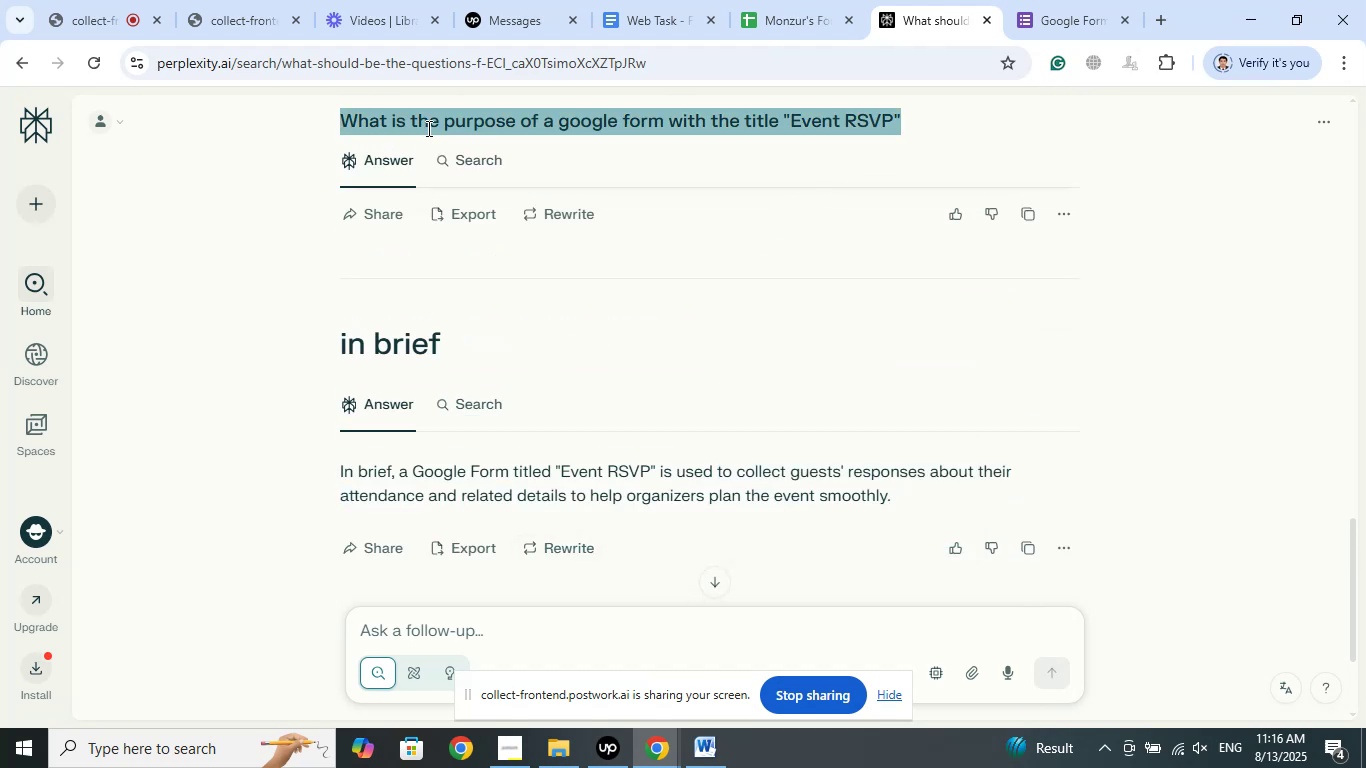 
right_click([427, 128])
 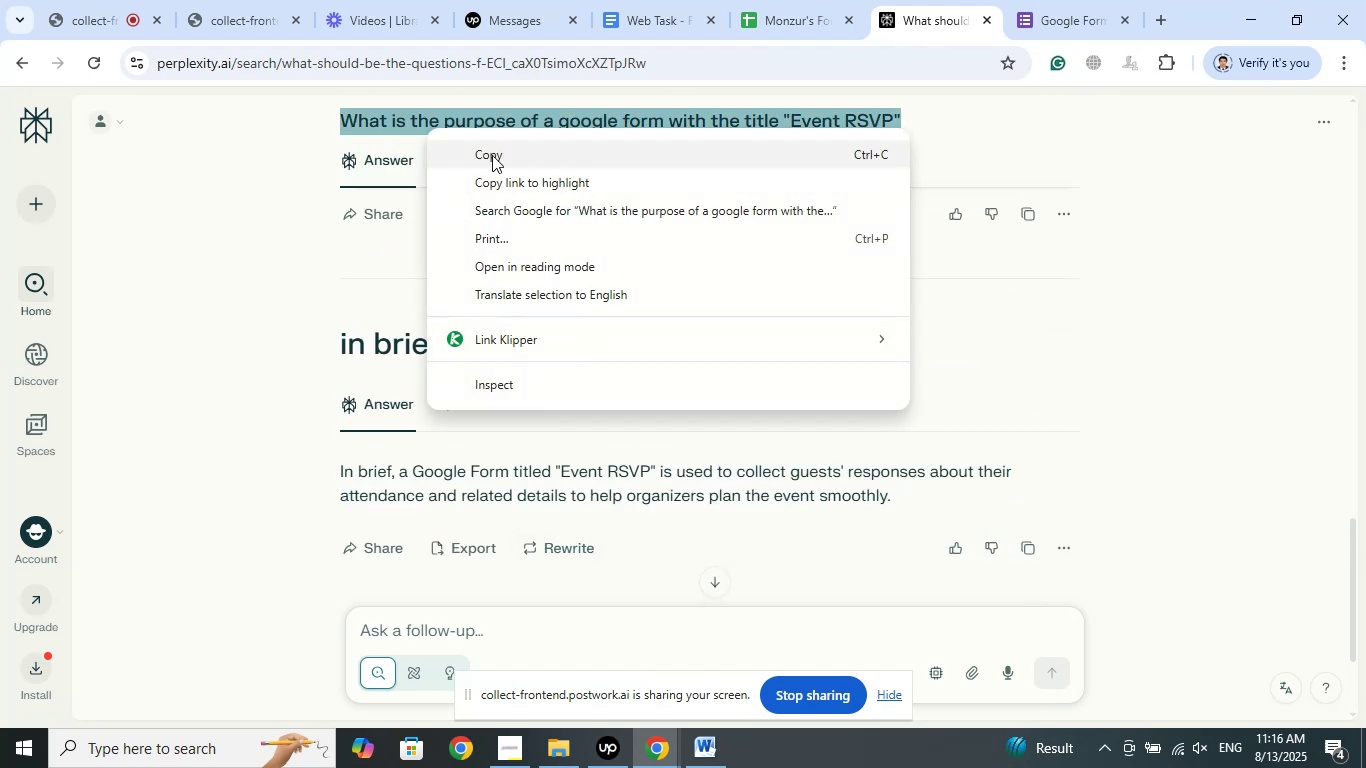 
left_click([492, 155])
 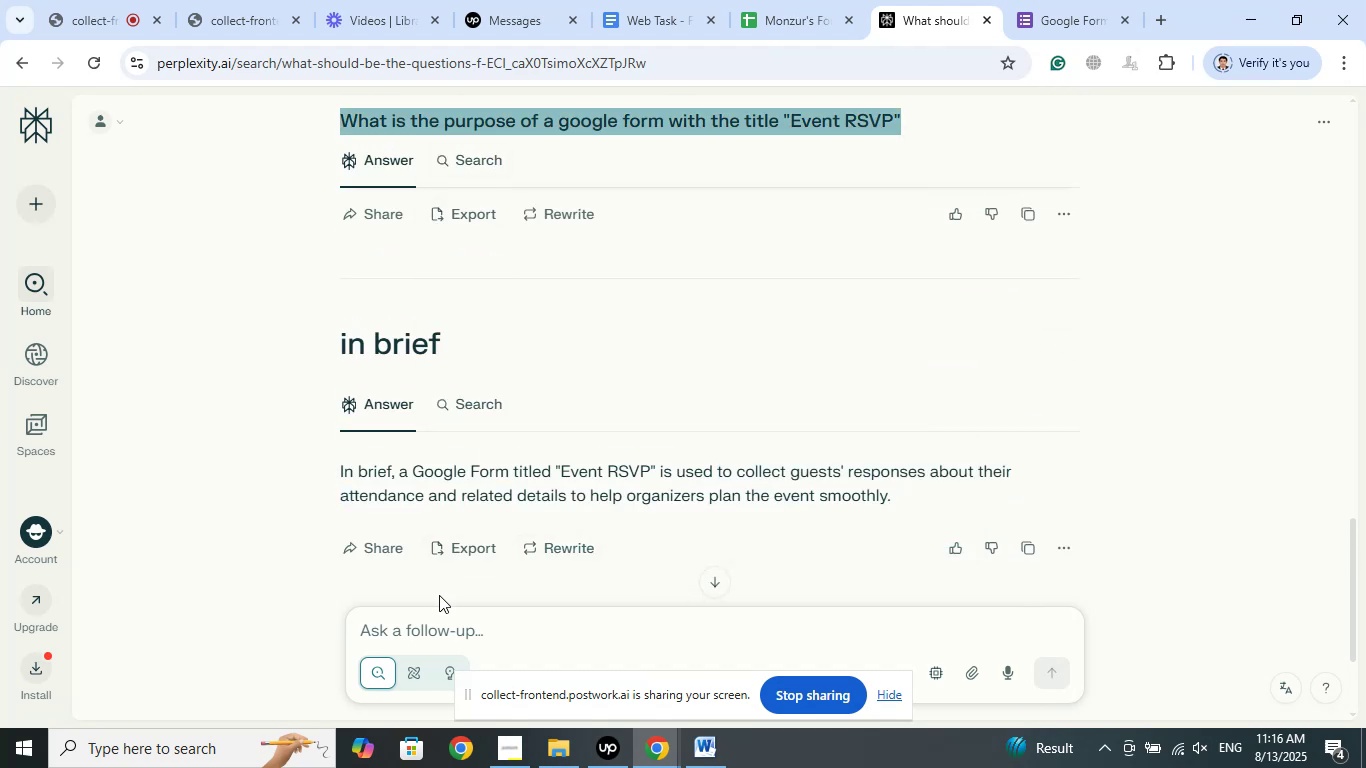 
scroll: coordinate [468, 543], scroll_direction: down, amount: 2.0
 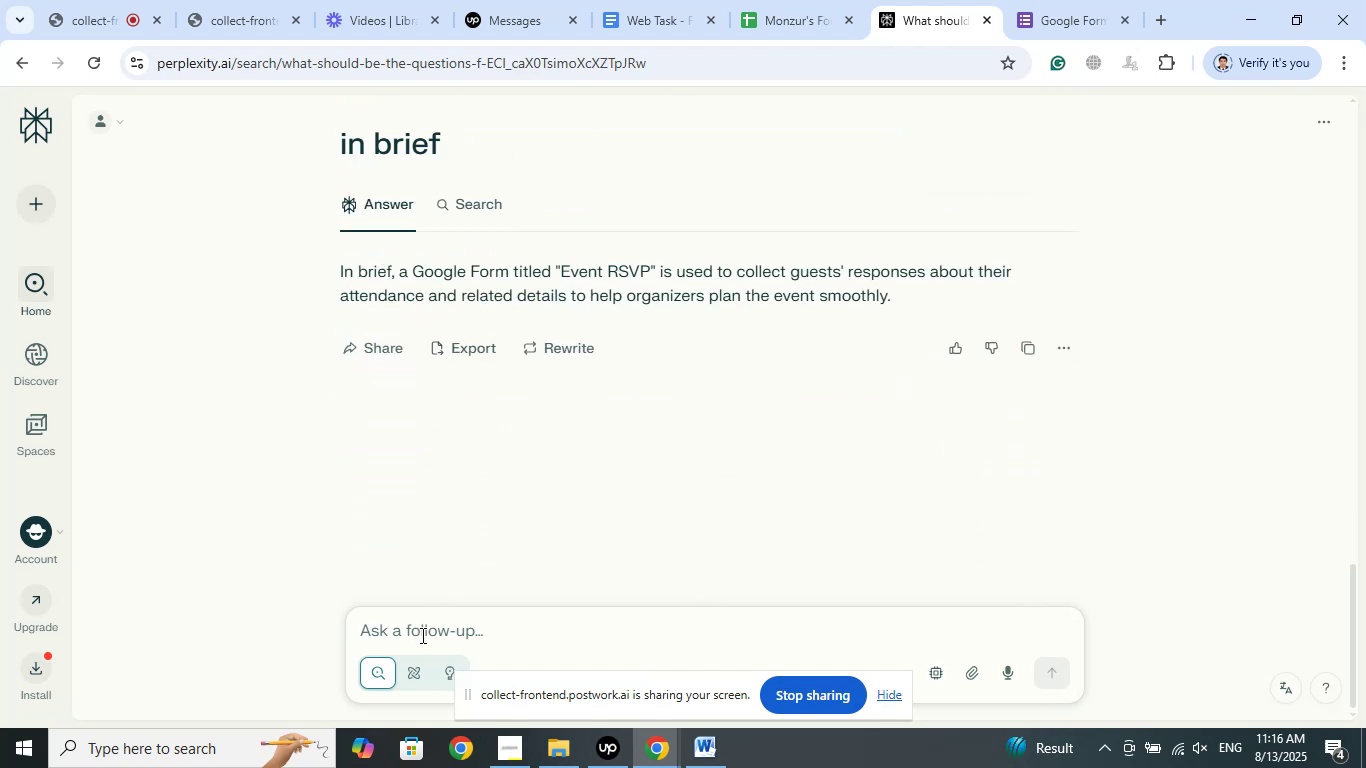 
right_click([420, 636])
 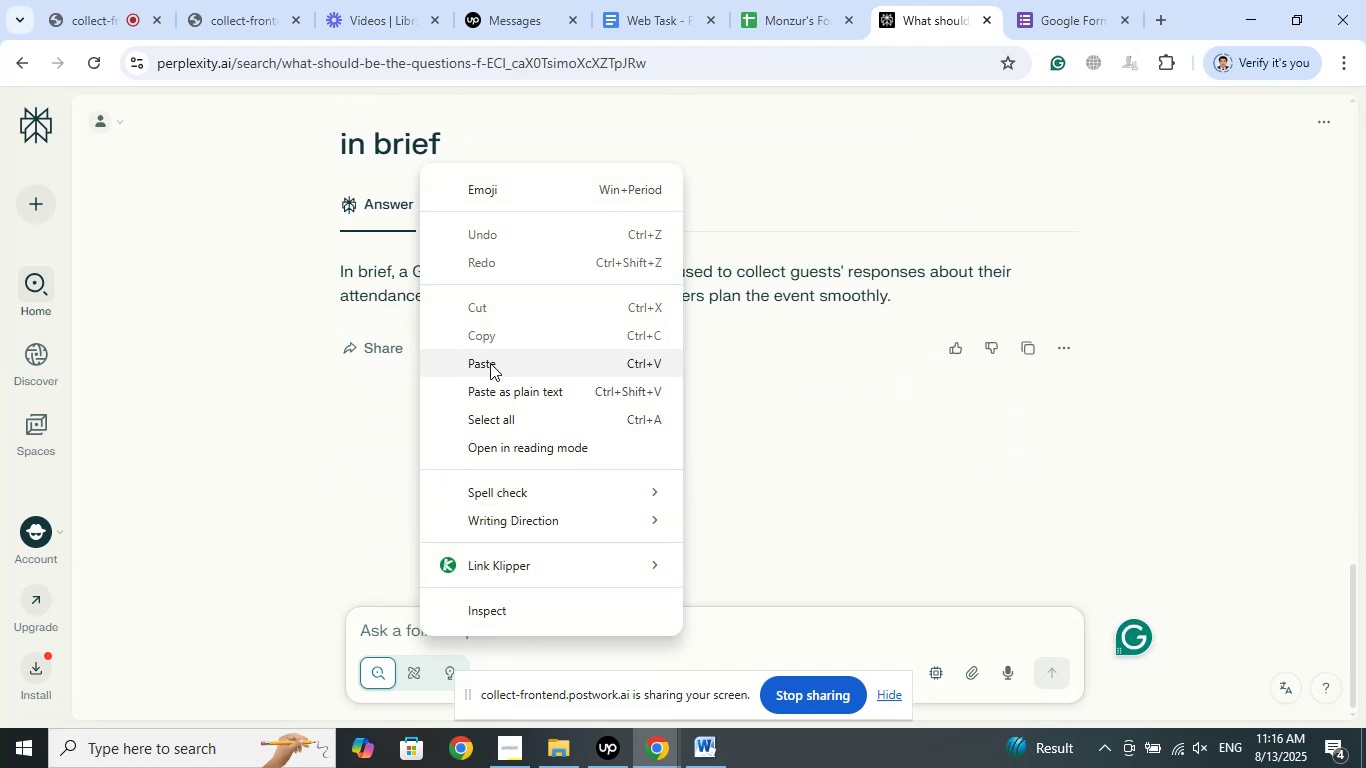 
left_click([490, 365])
 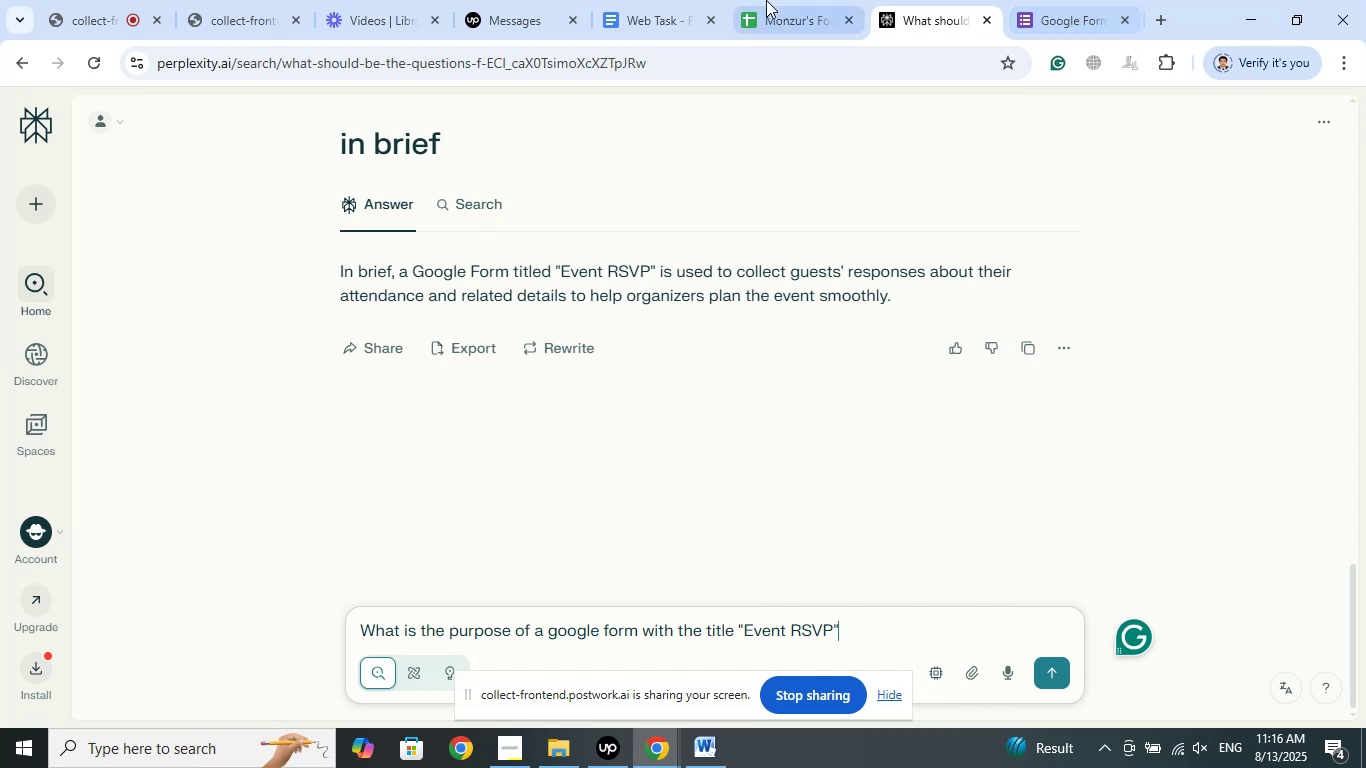 
left_click([655, 0])
 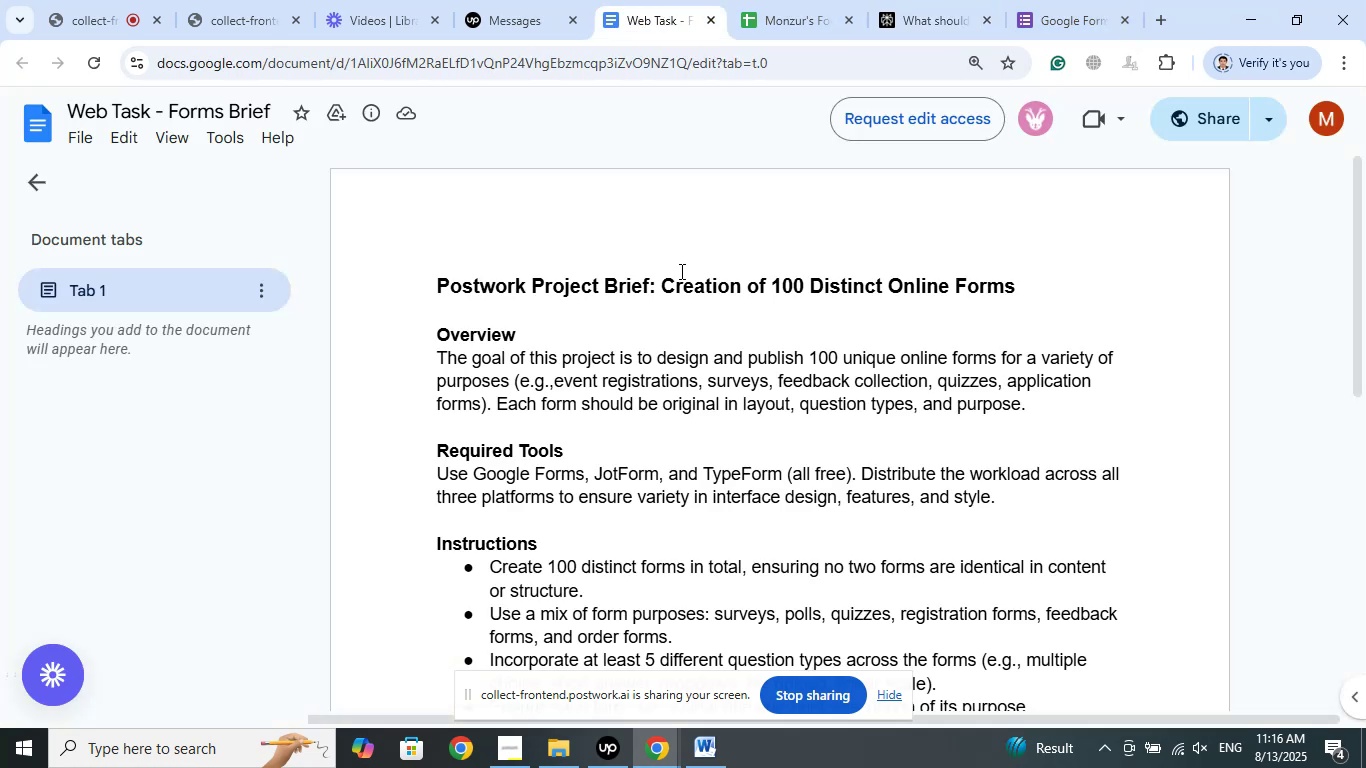 
scroll: coordinate [698, 377], scroll_direction: down, amount: 12.0
 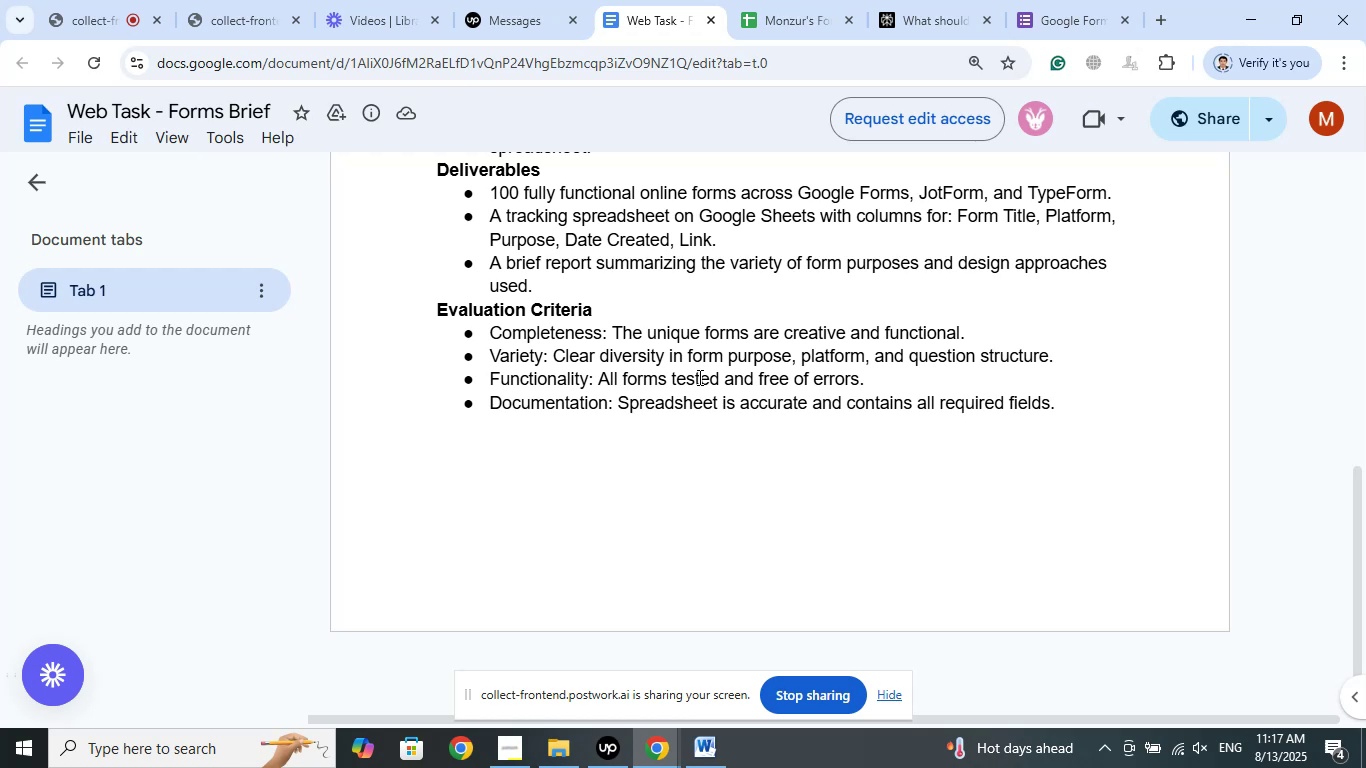 
wait(56.7)
 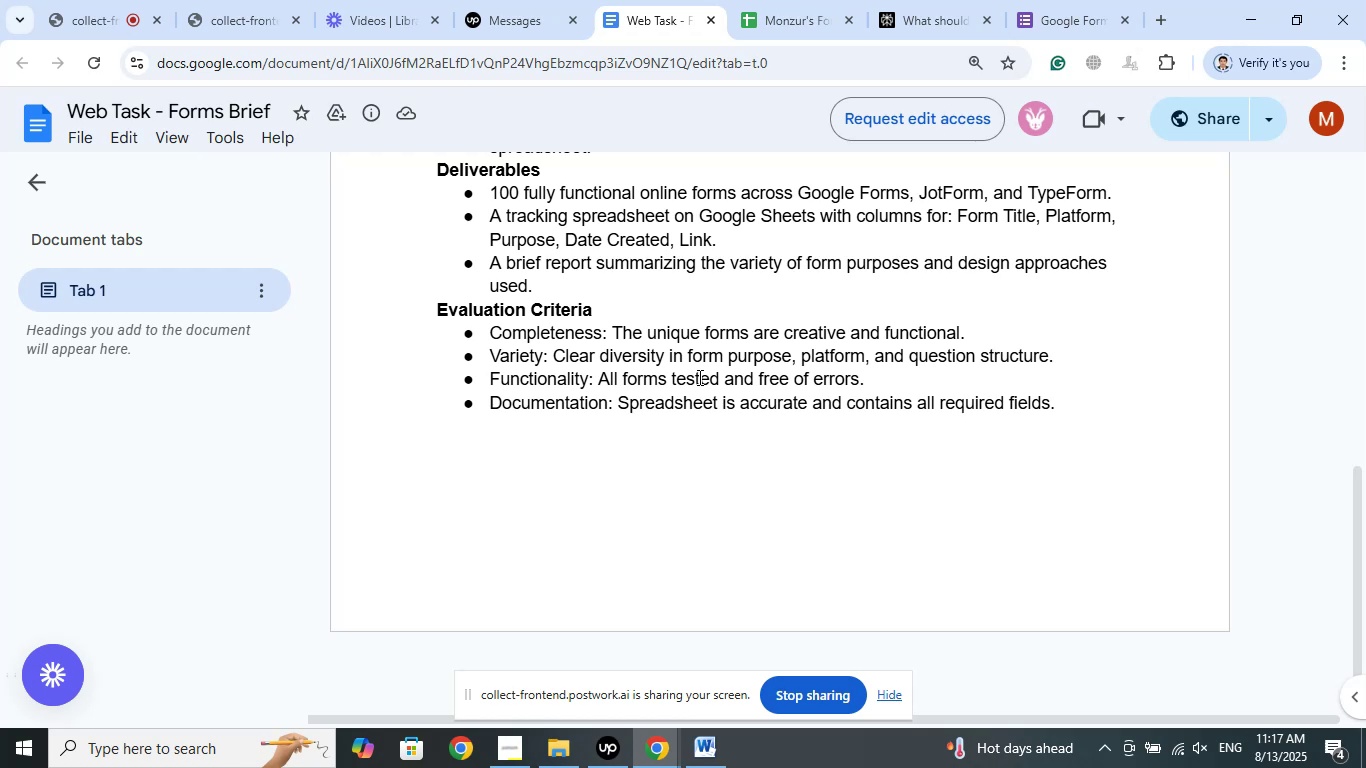 
left_click_drag(start_coordinate=[538, 286], to_coordinate=[493, 259])
 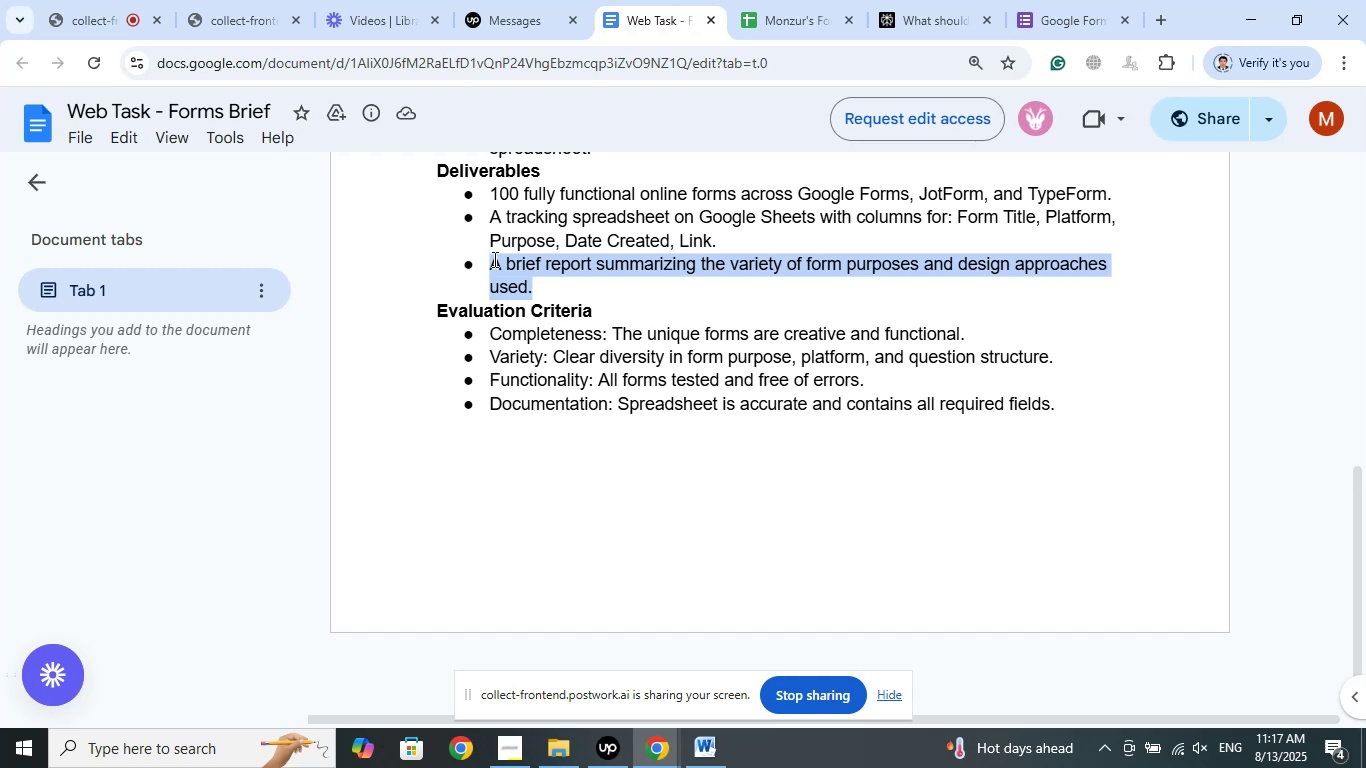 
right_click([493, 259])
 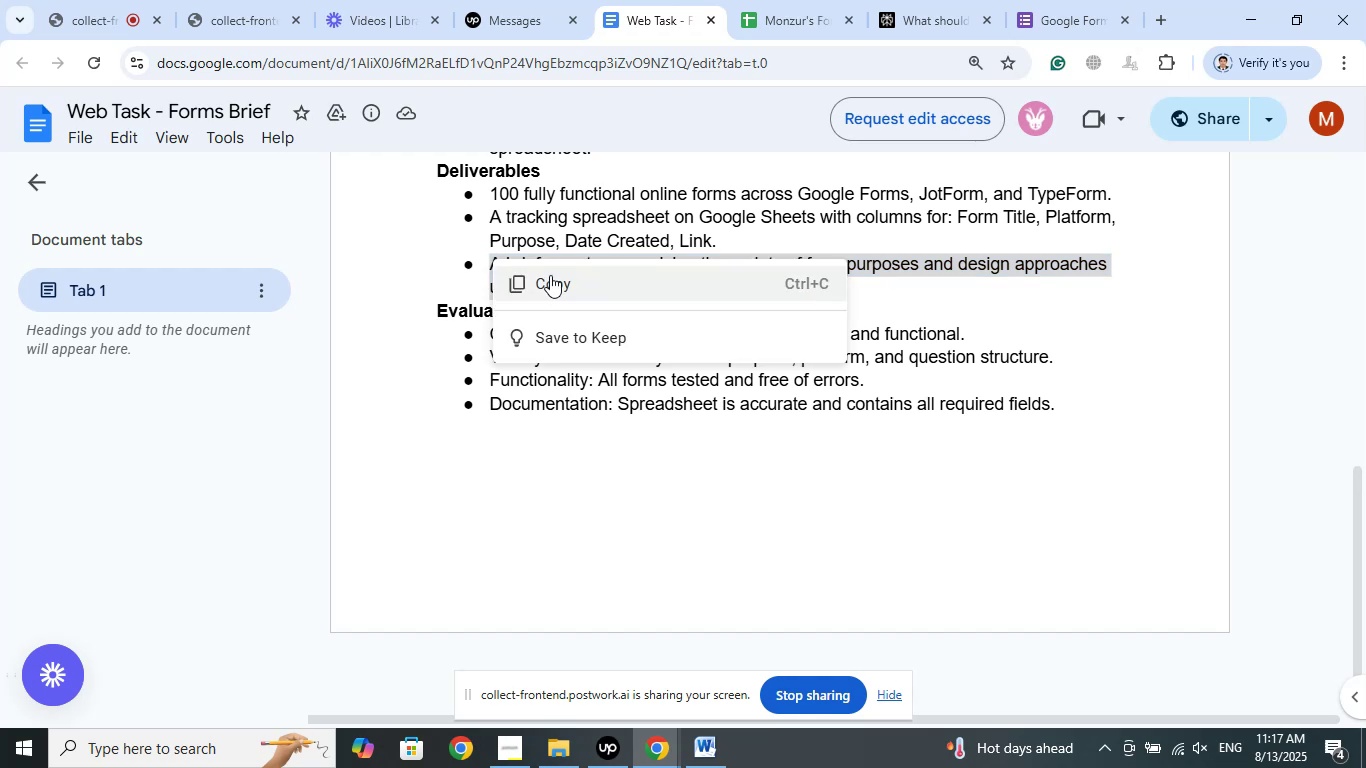 
left_click([550, 275])
 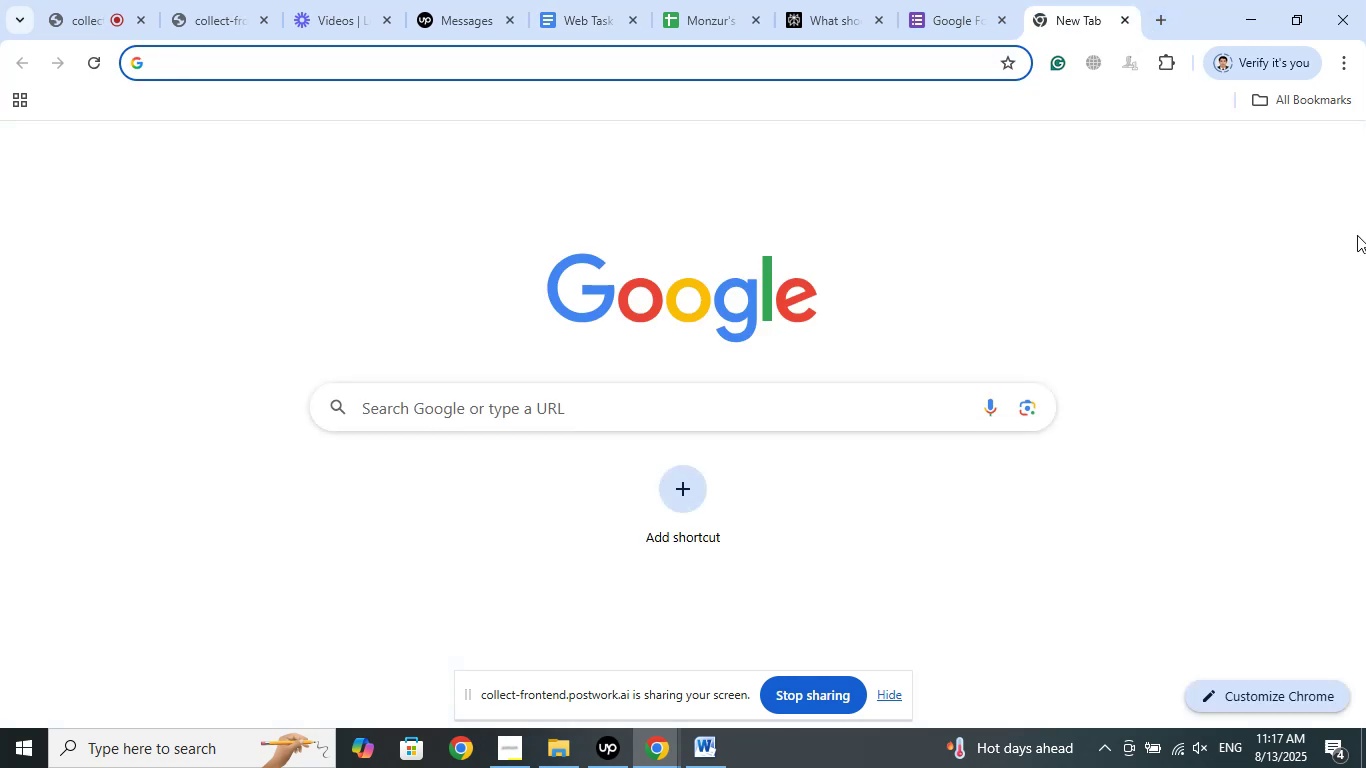 
left_click([1286, 160])
 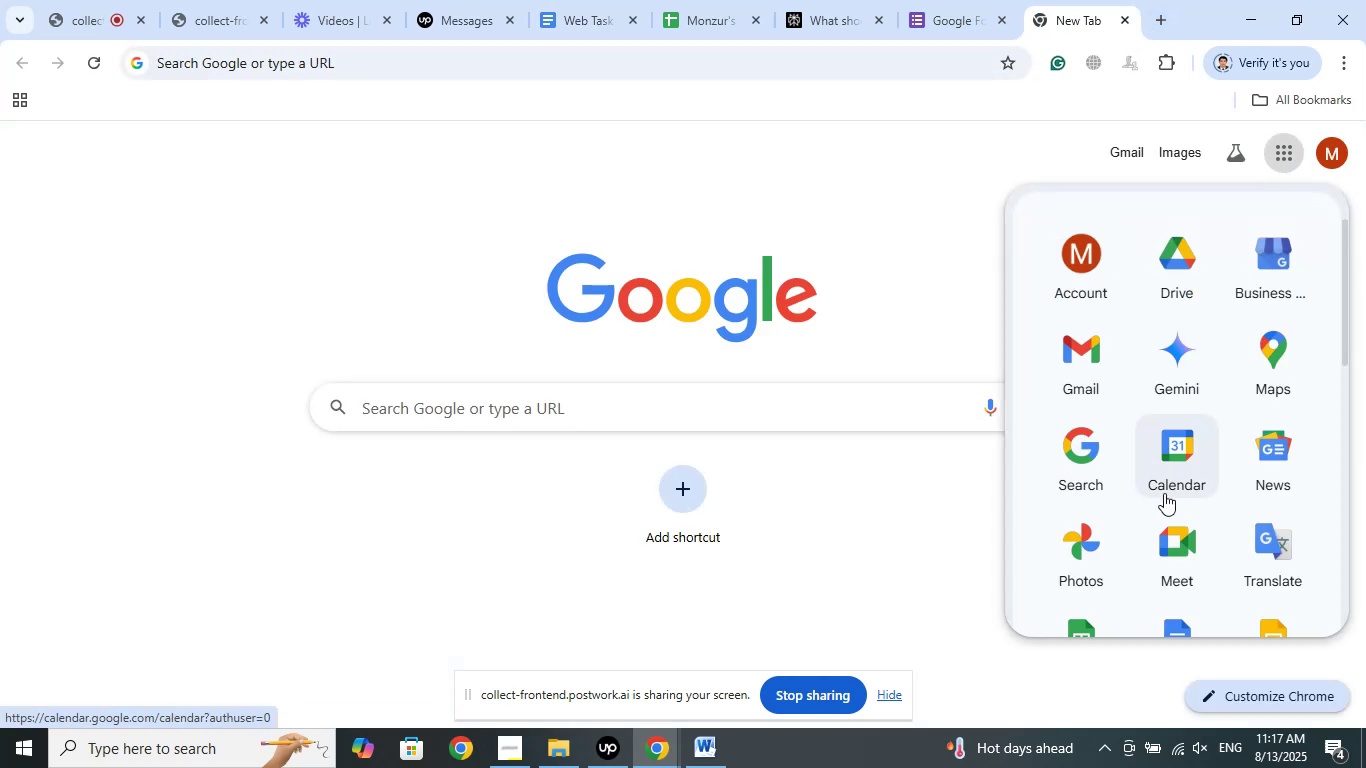 
scroll: coordinate [1157, 364], scroll_direction: down, amount: 1.0
 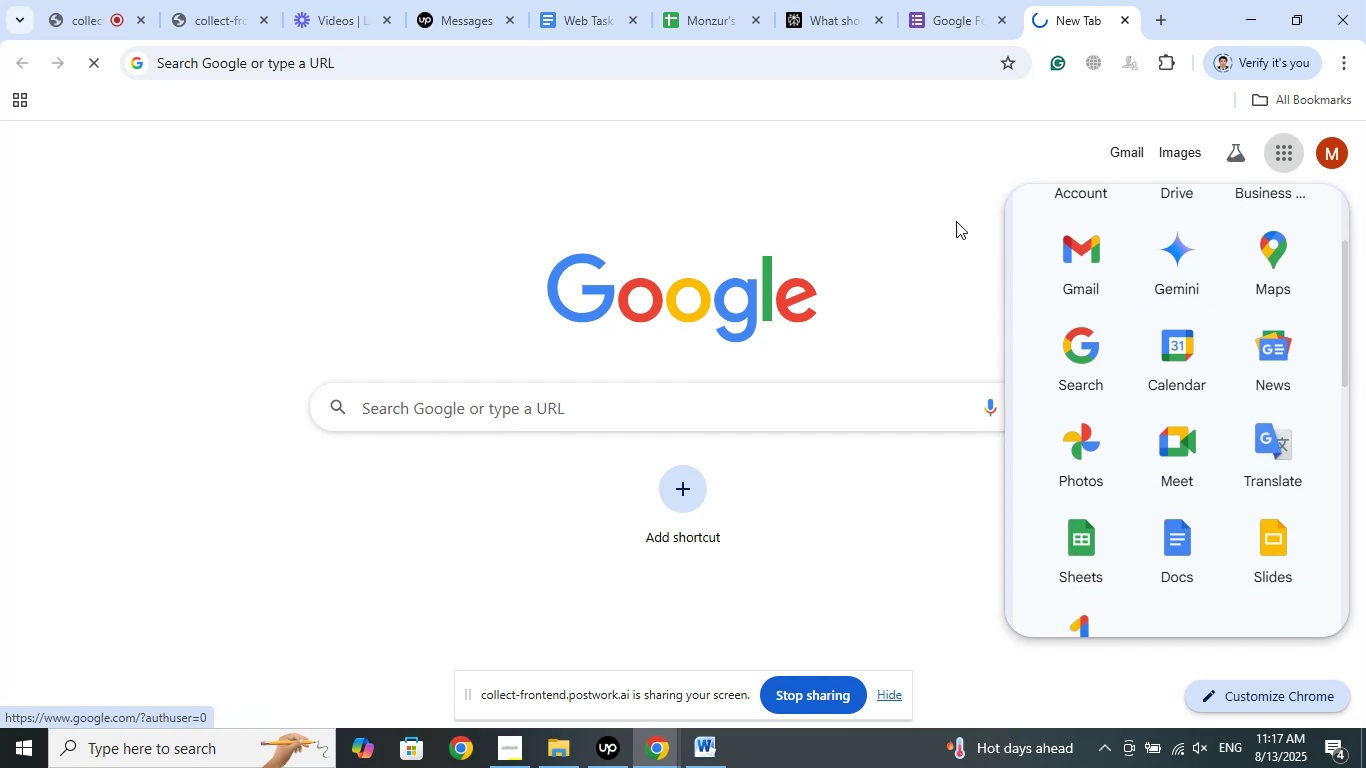 
left_click([950, 0])
 